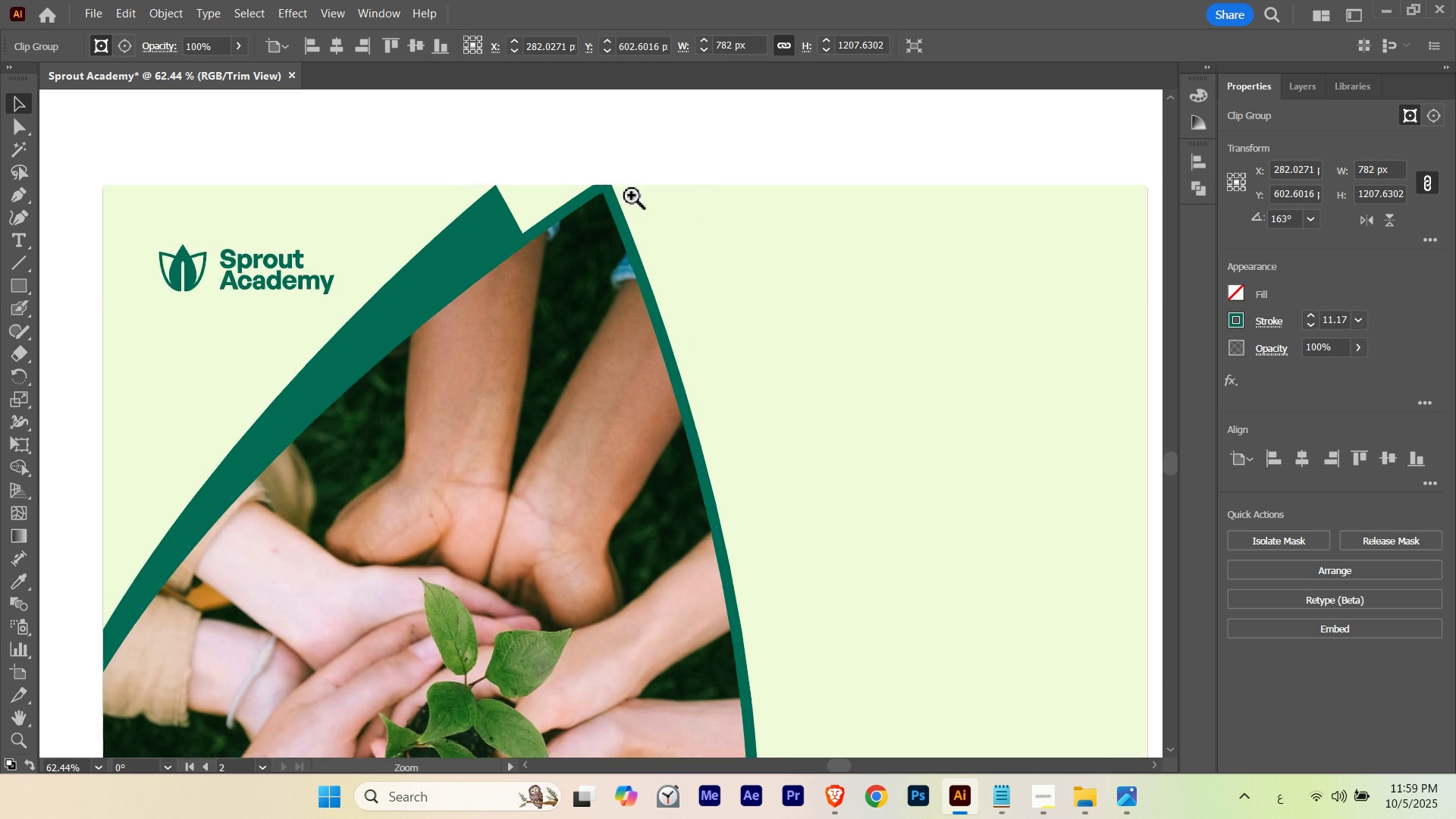 
hold_key(key=ControlLeft, duration=1.01)
 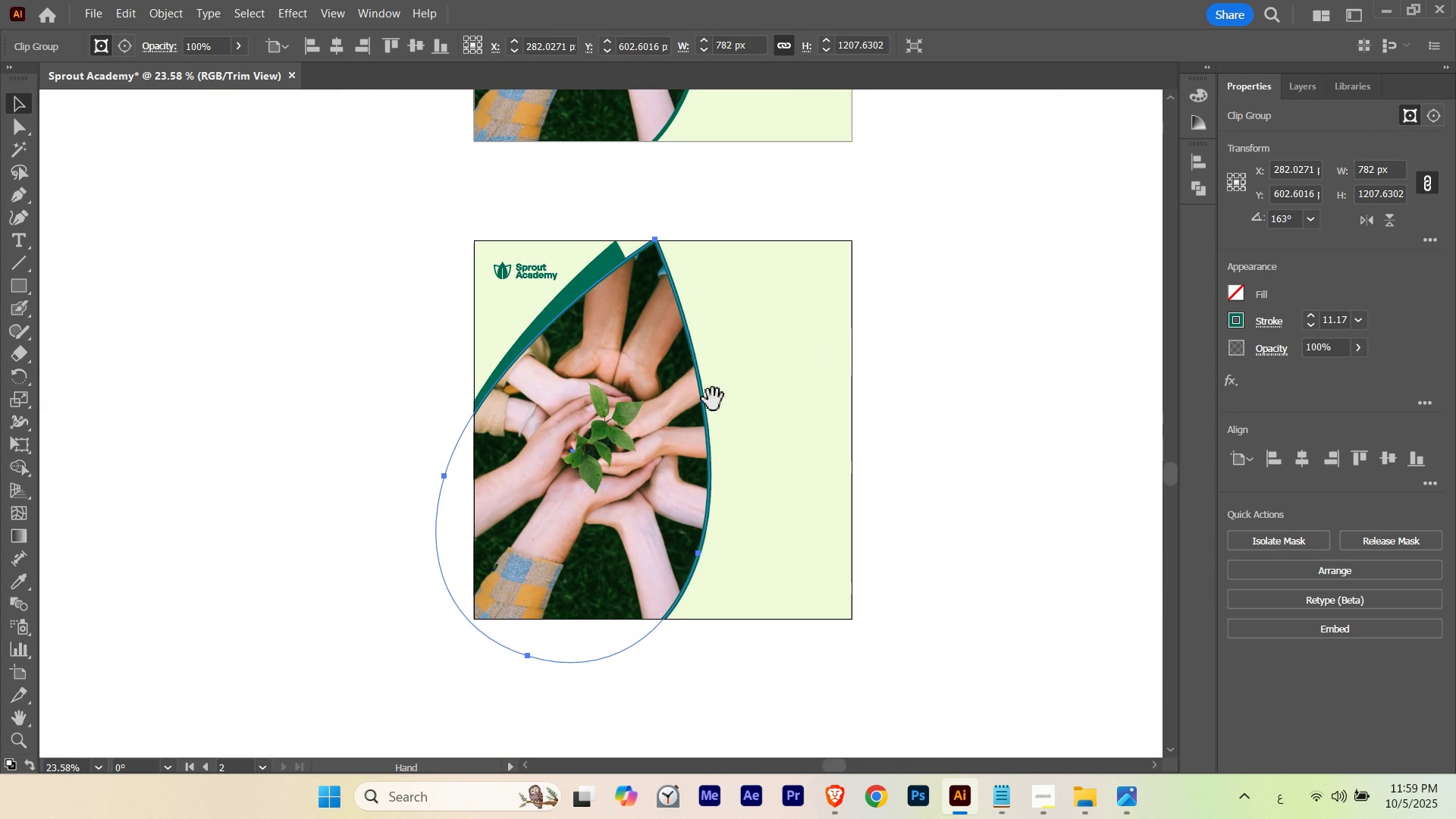 
hold_key(key=ControlLeft, duration=0.57)
 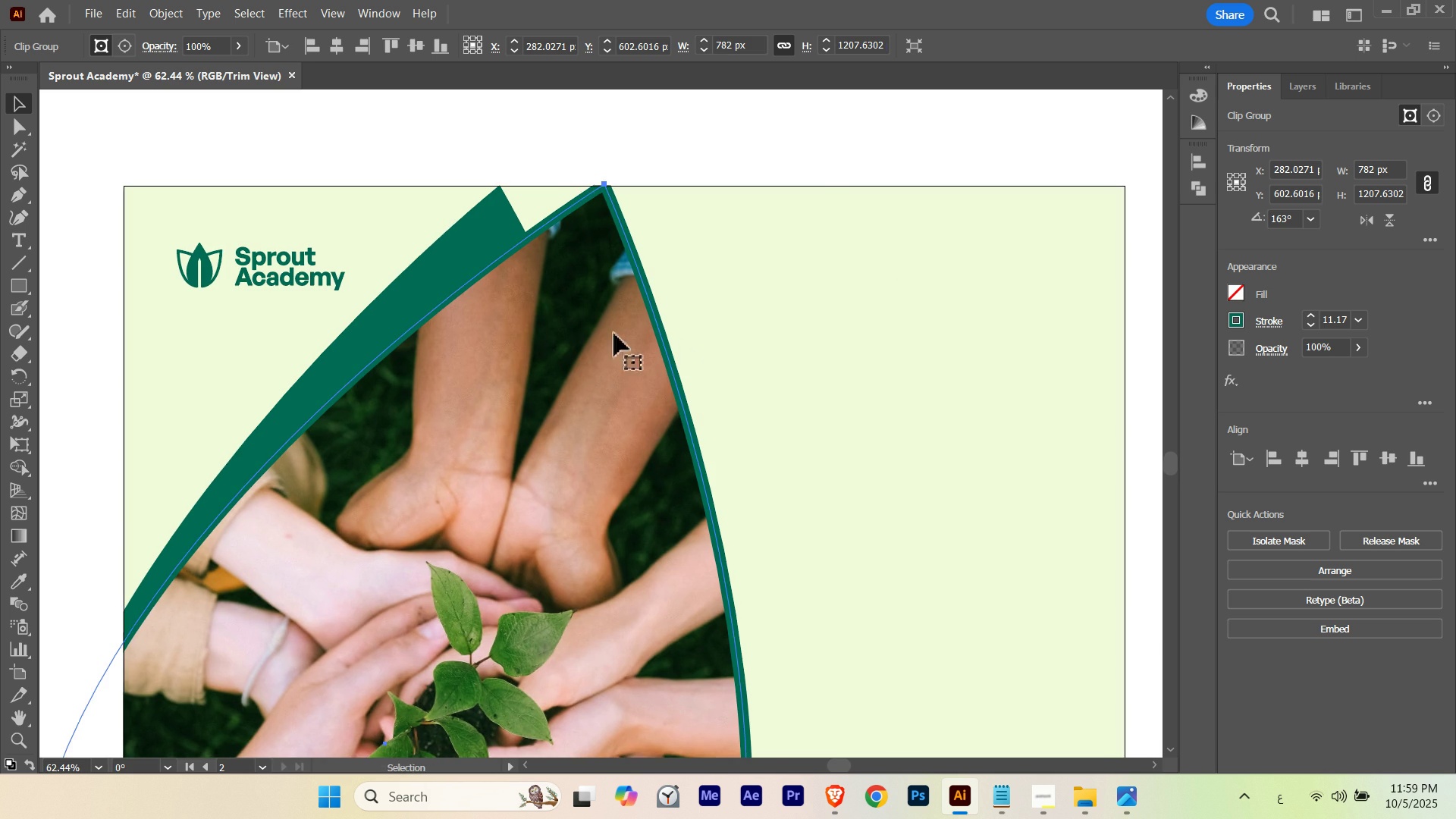 
hold_key(key=ControlLeft, duration=0.56)
 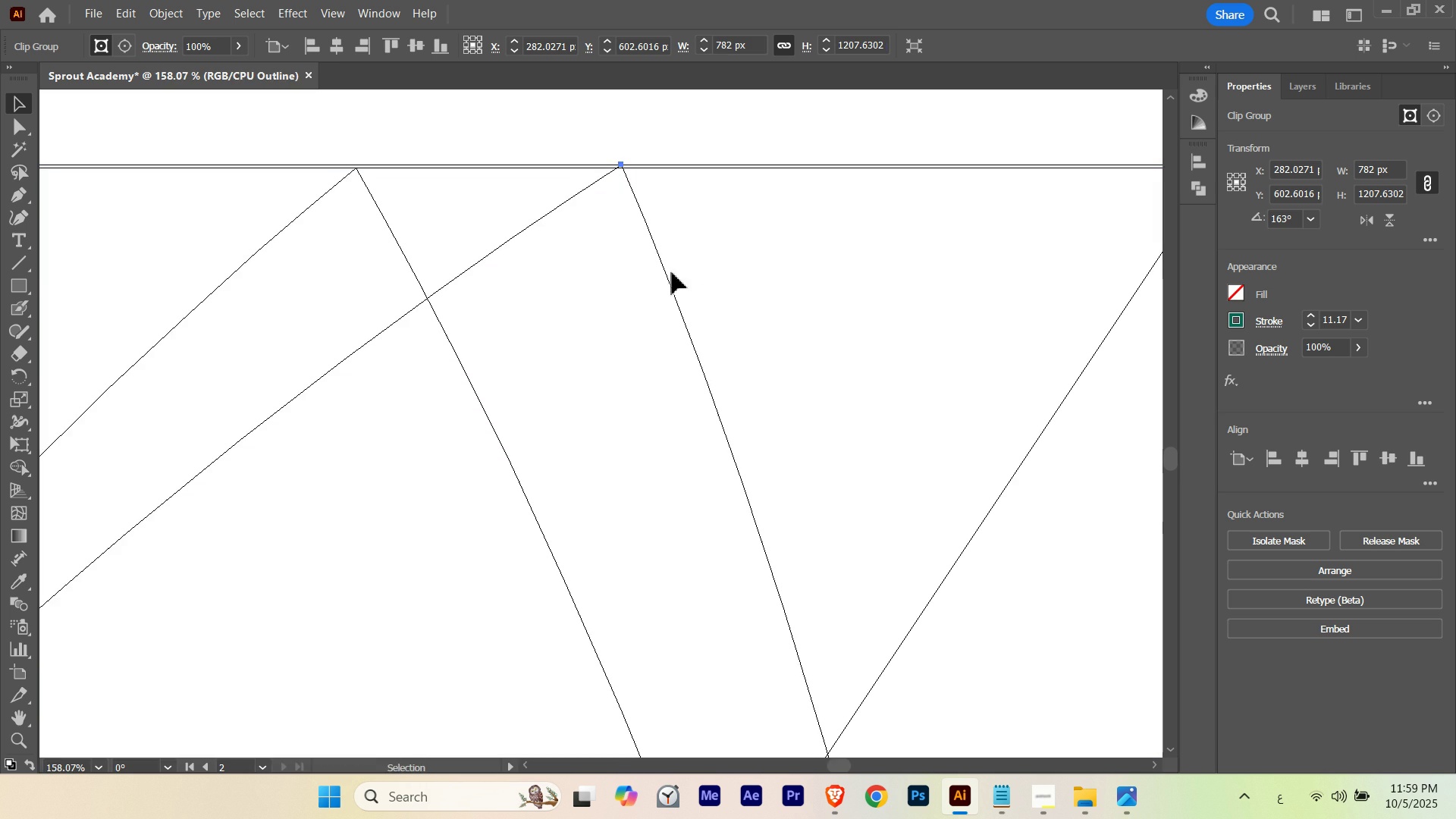 
hold_key(key=Space, duration=0.54)
 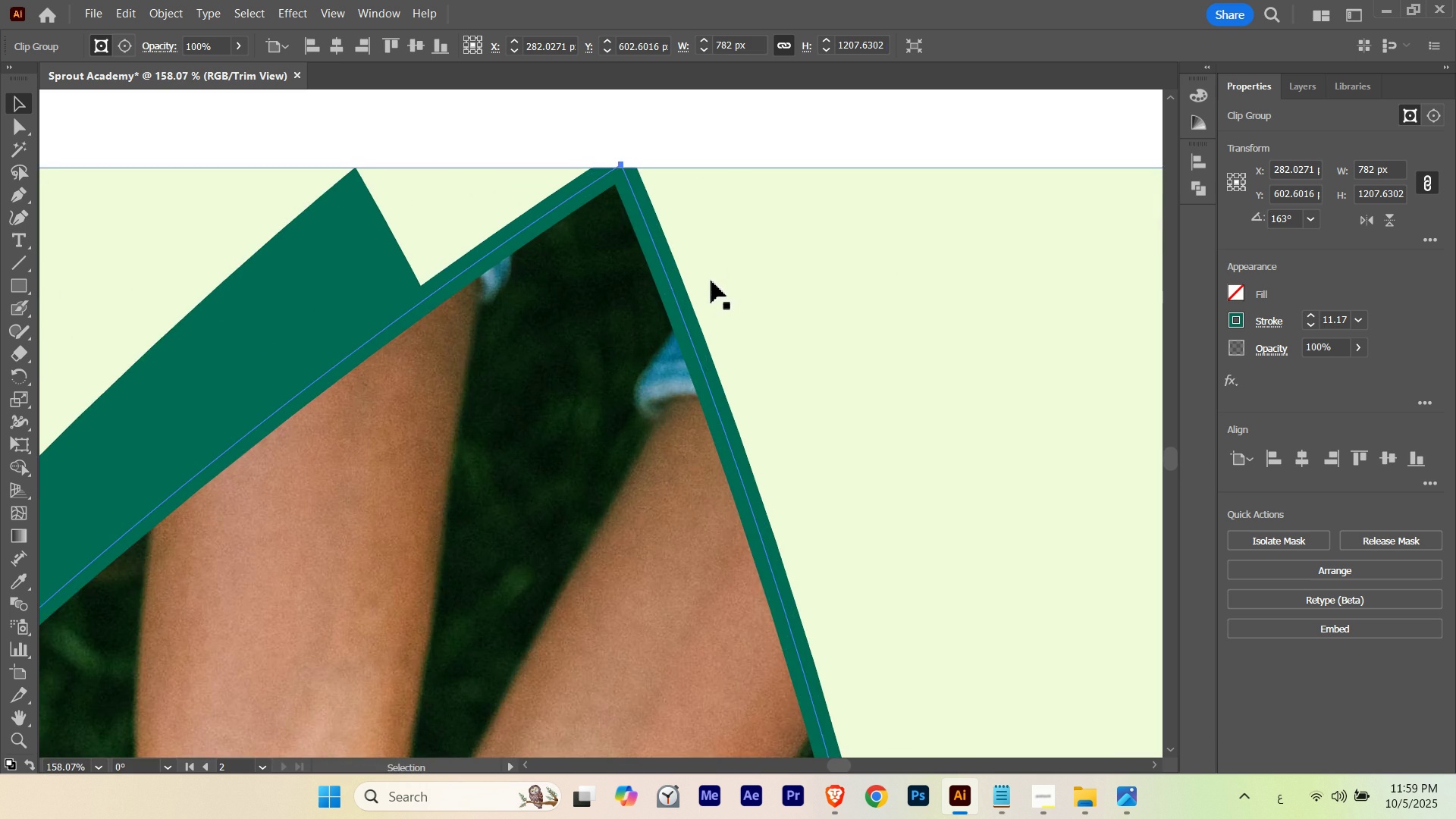 
key(Control+ControlLeft)
 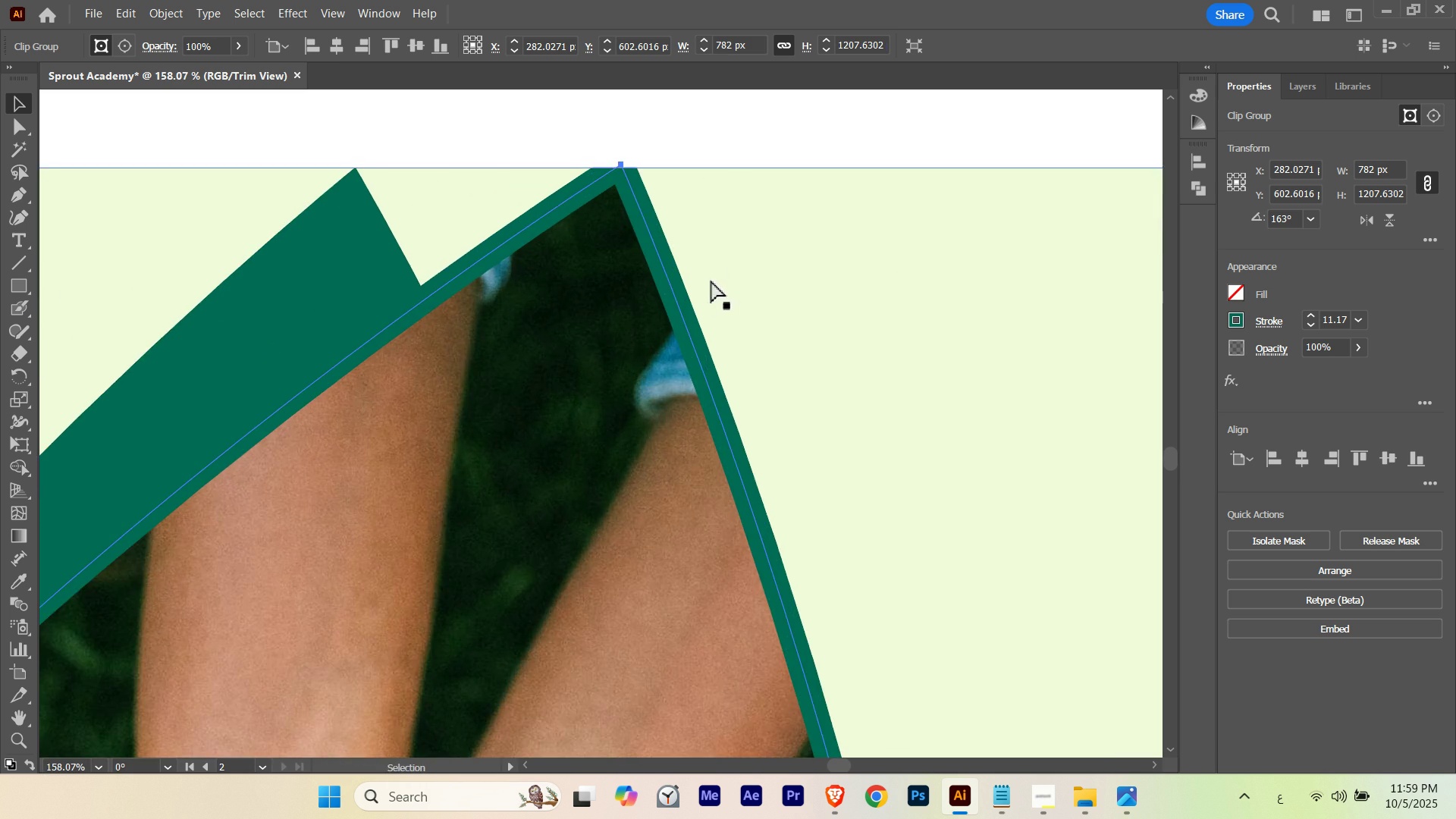 
key(Control+Y)
 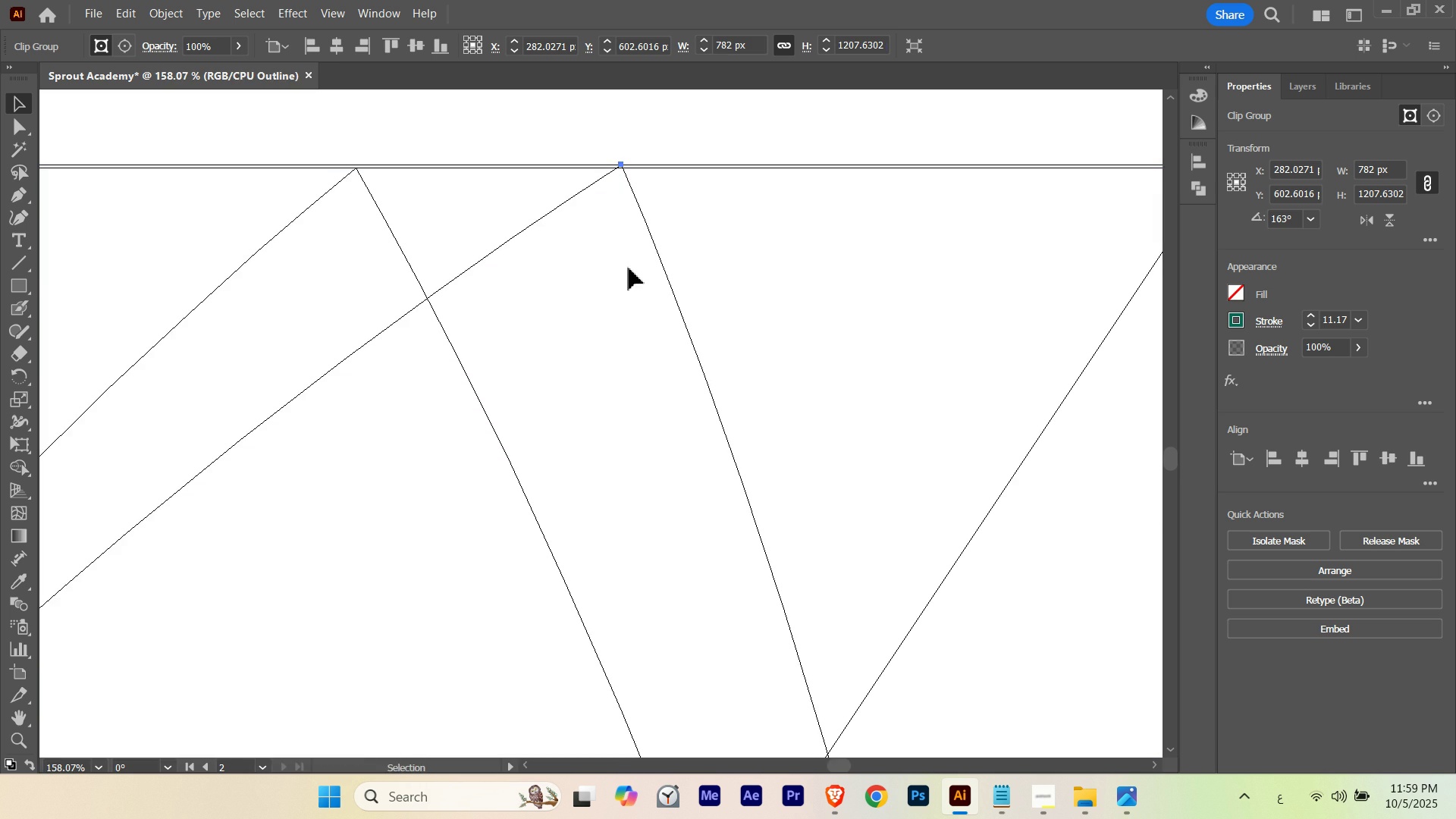 
key(Control+ControlLeft)
 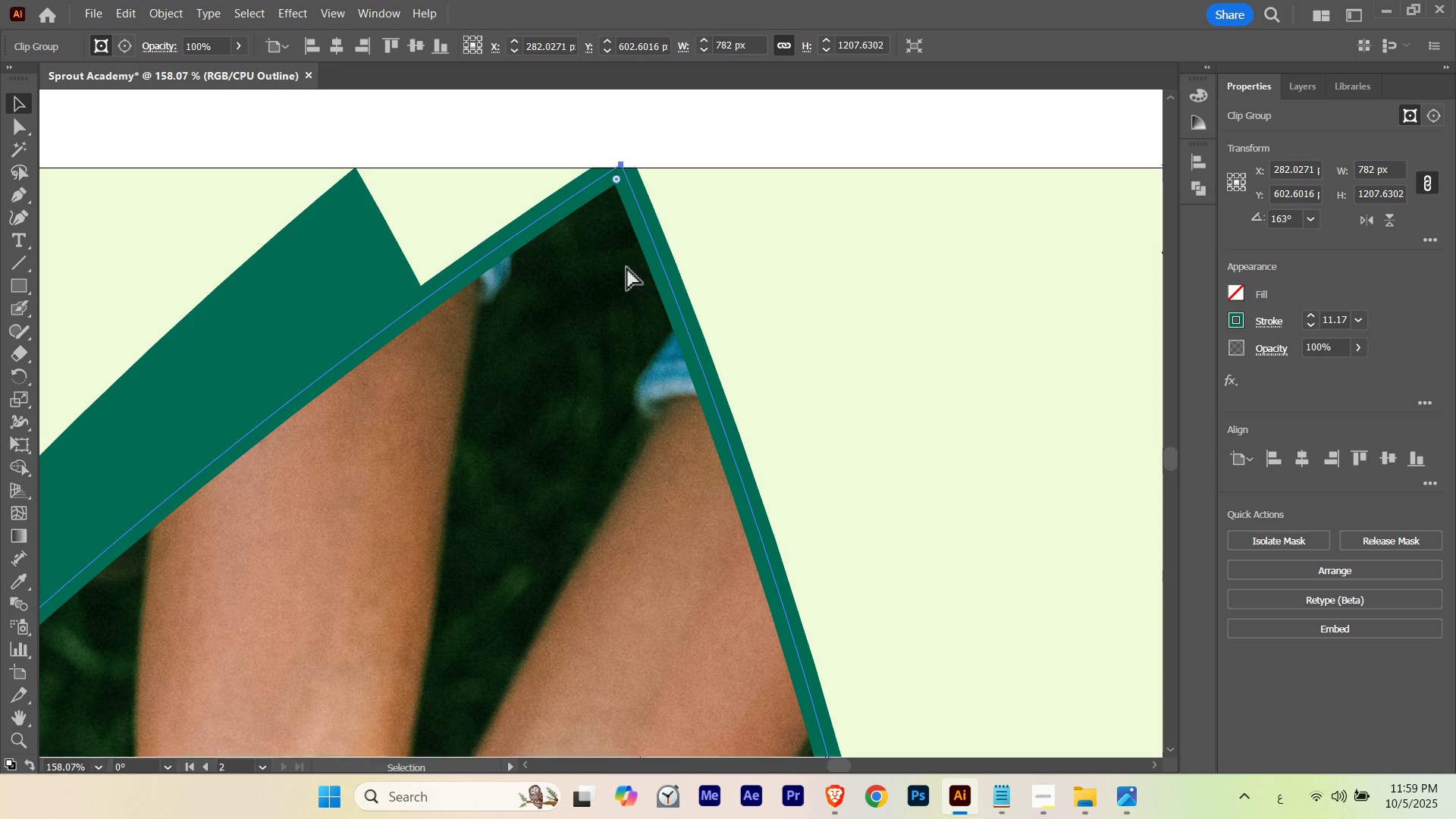 
key(Control+Y)
 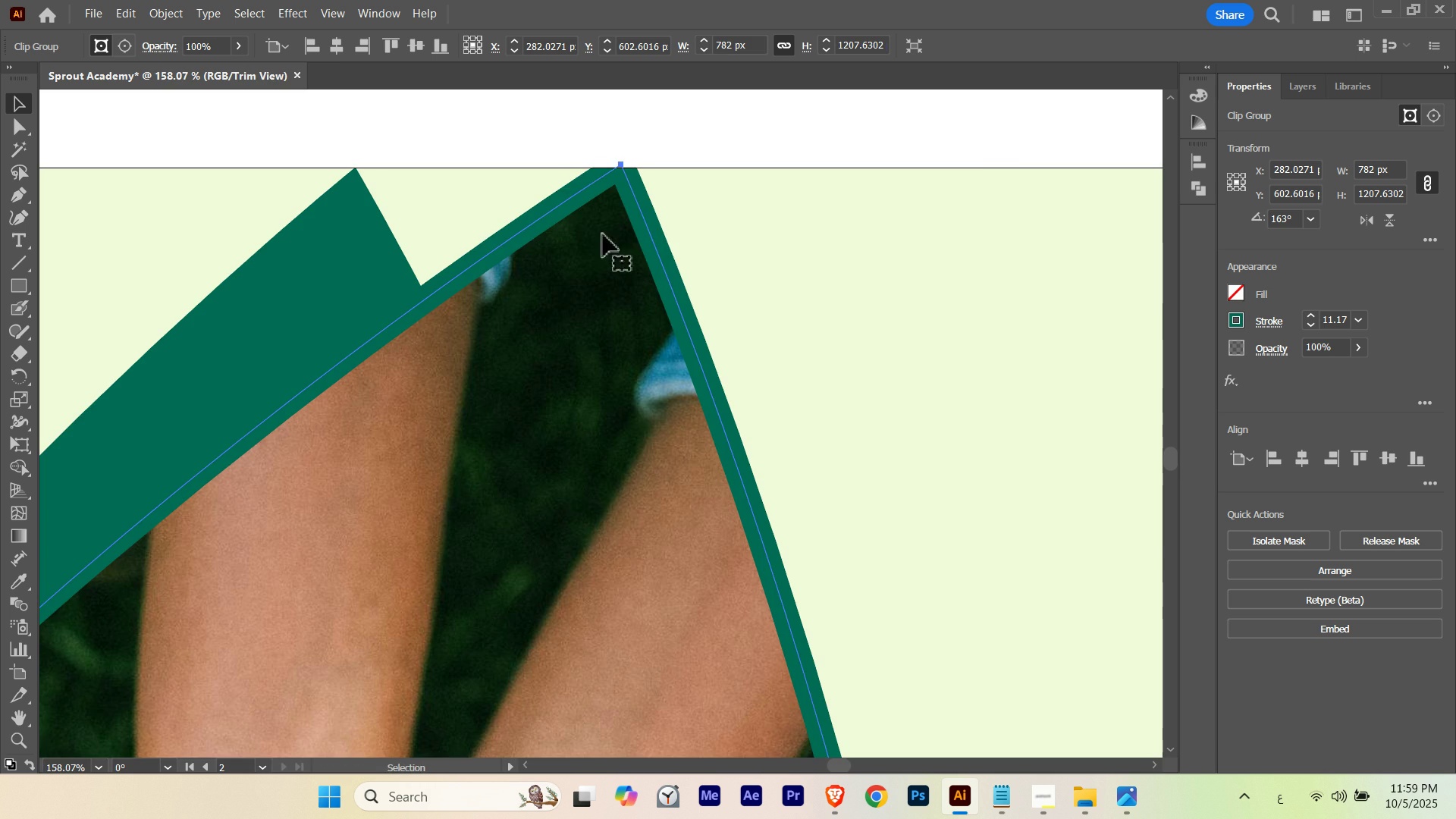 
hold_key(key=ShiftLeft, duration=2.06)
 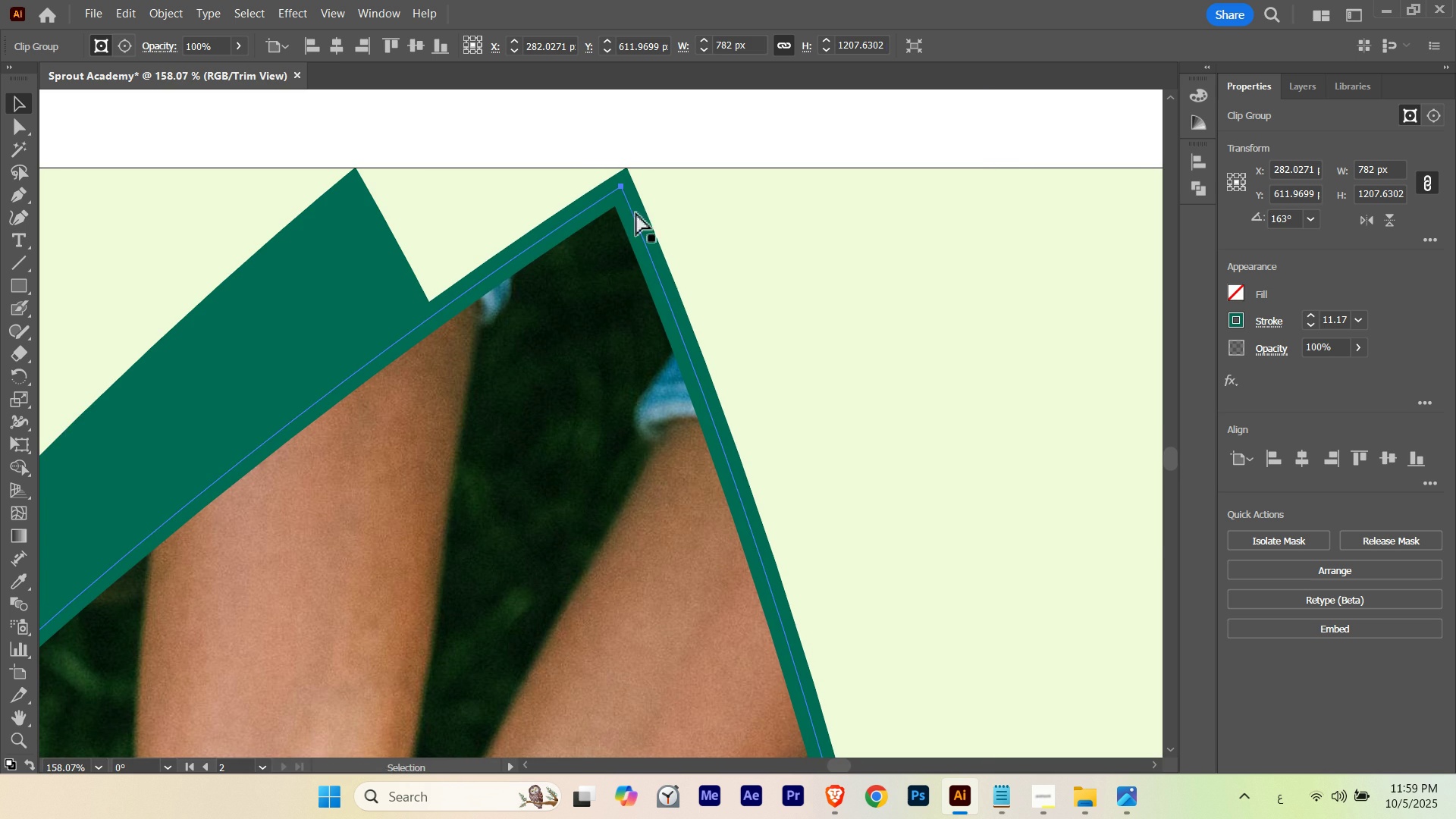 
hold_key(key=ControlLeft, duration=0.69)
 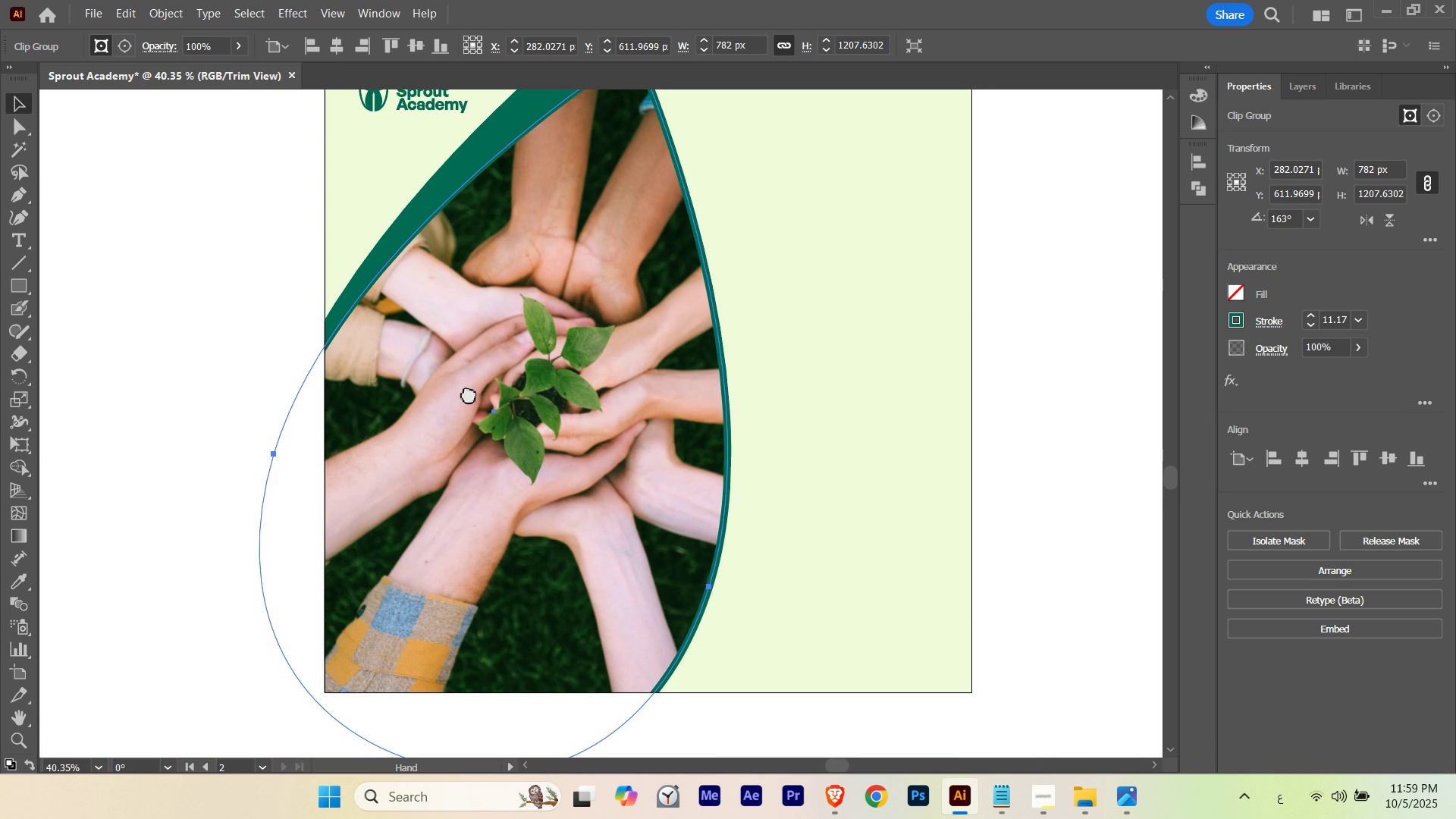 
hold_key(key=Space, duration=1.52)
 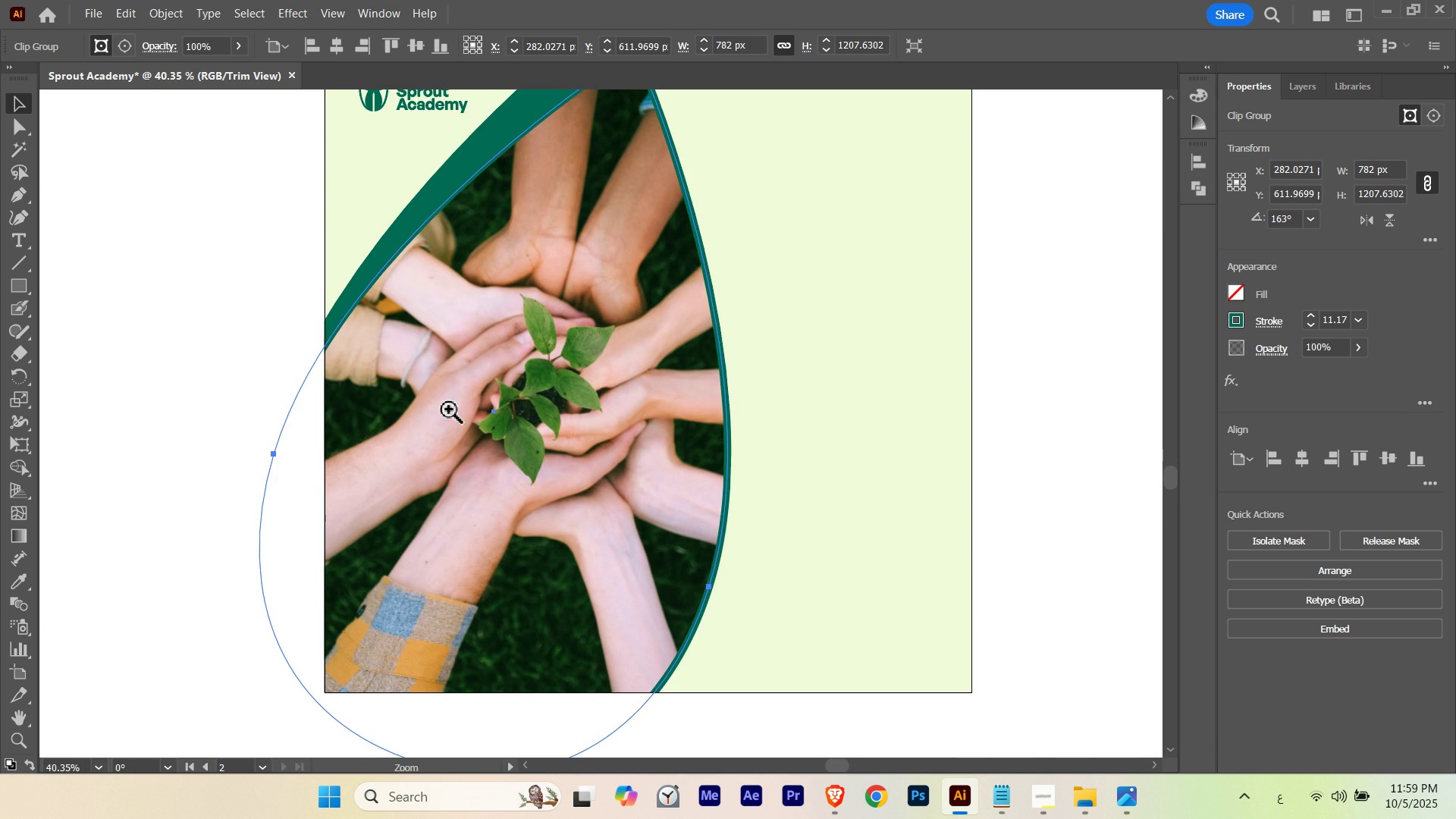 
hold_key(key=Space, duration=1.23)
 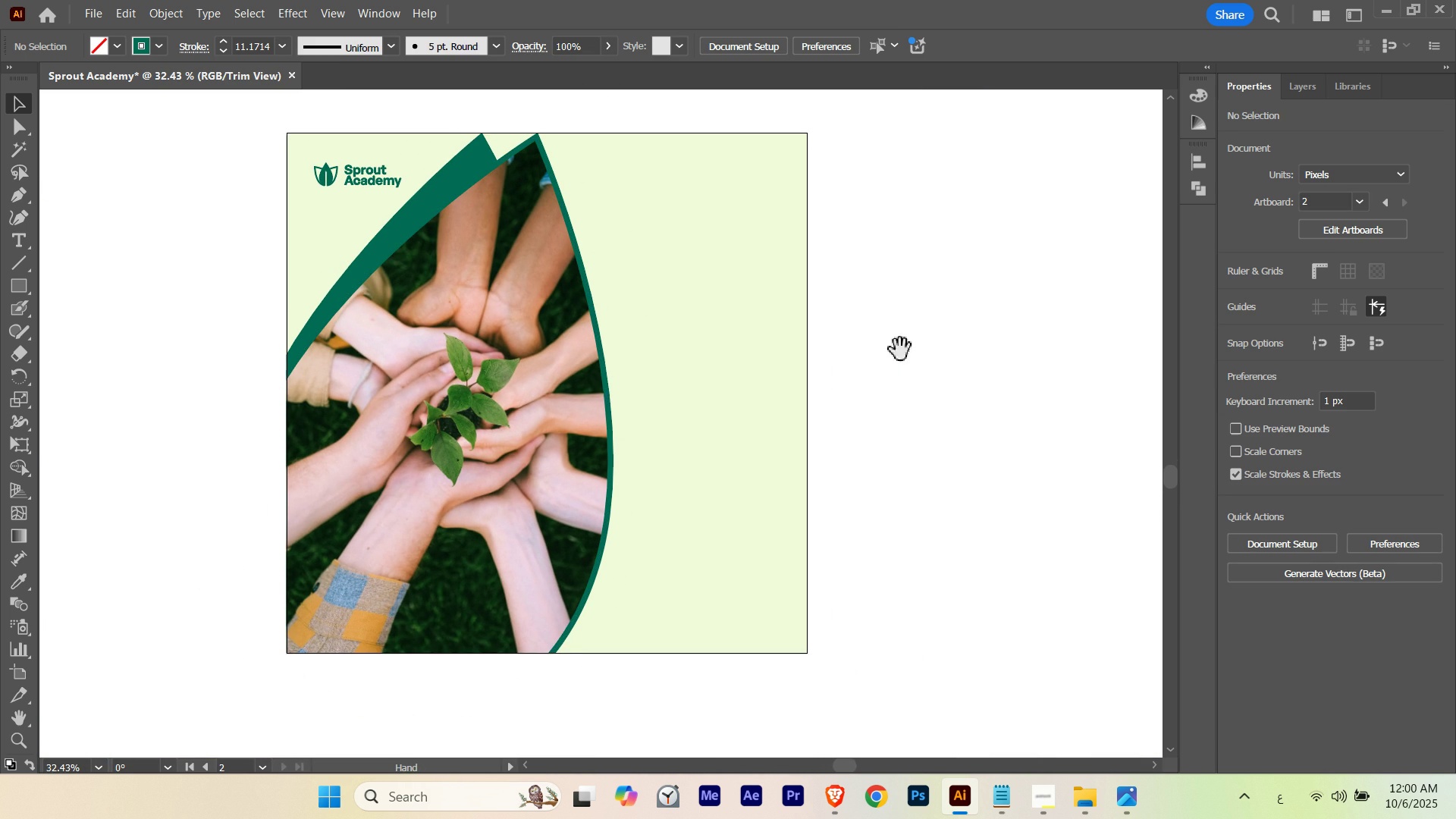 
hold_key(key=ControlLeft, duration=0.47)
 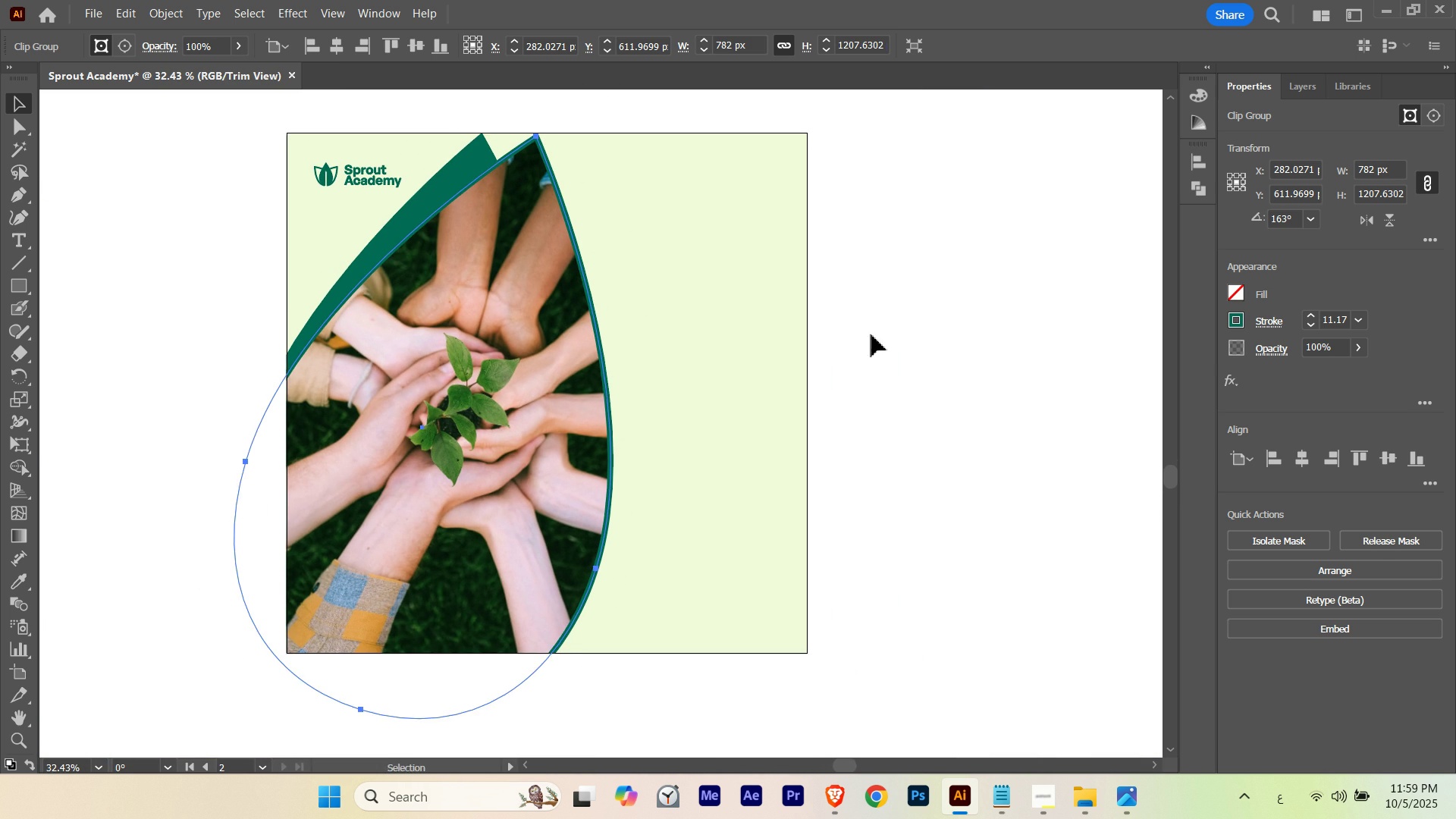 
double_click([871, 334])
 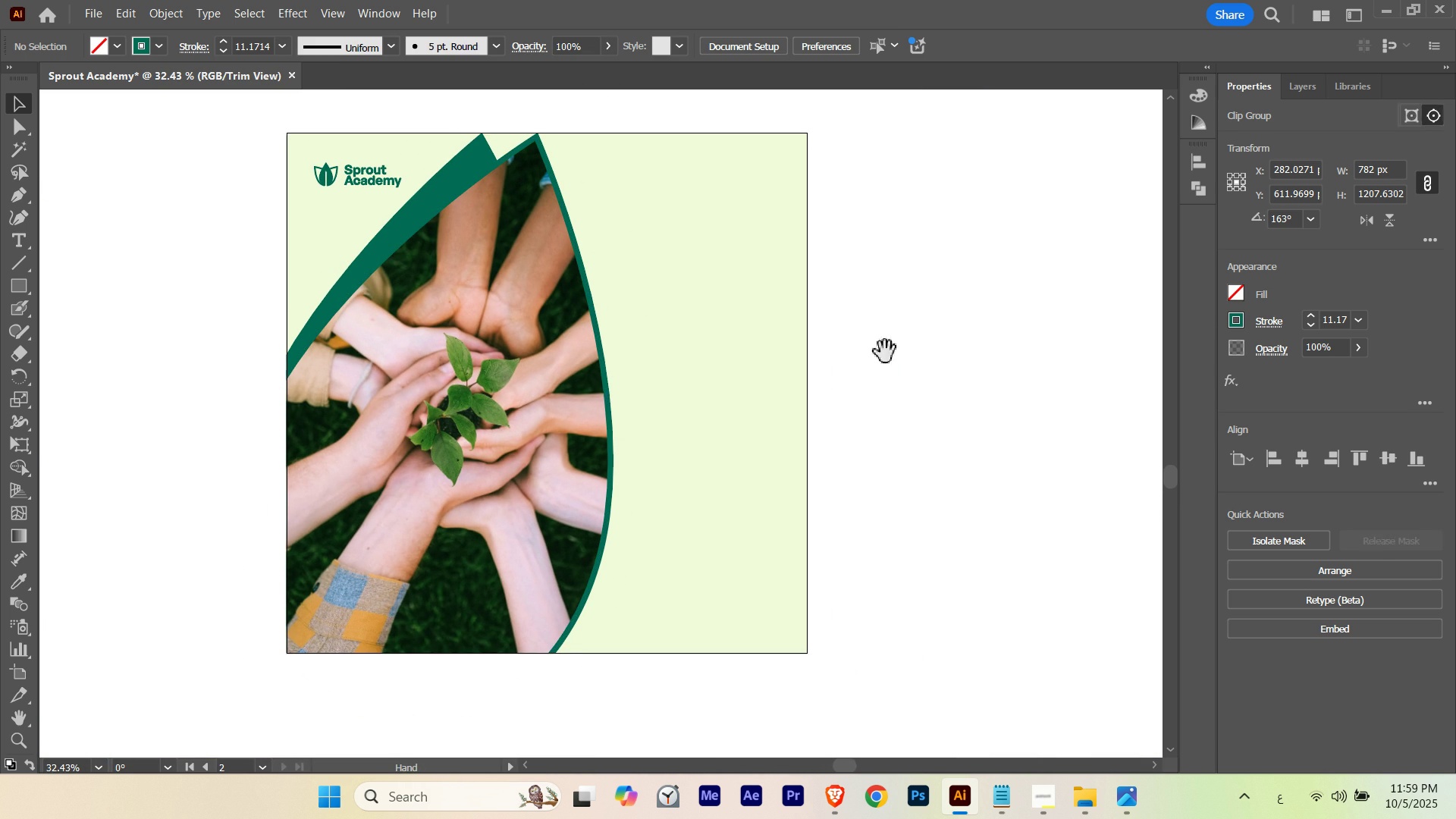 
hold_key(key=Space, duration=1.52)
 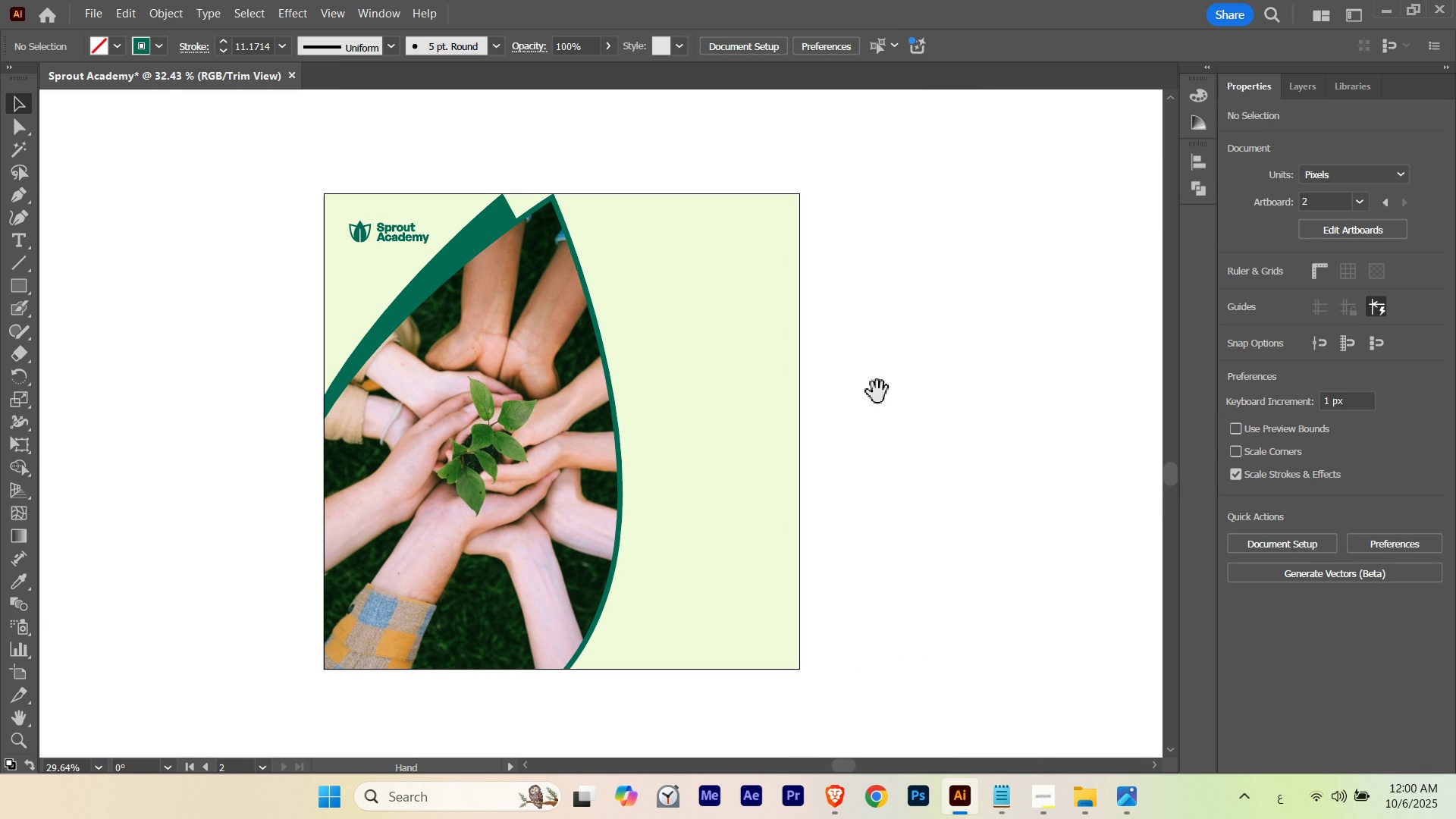 
hold_key(key=Space, duration=1.03)
 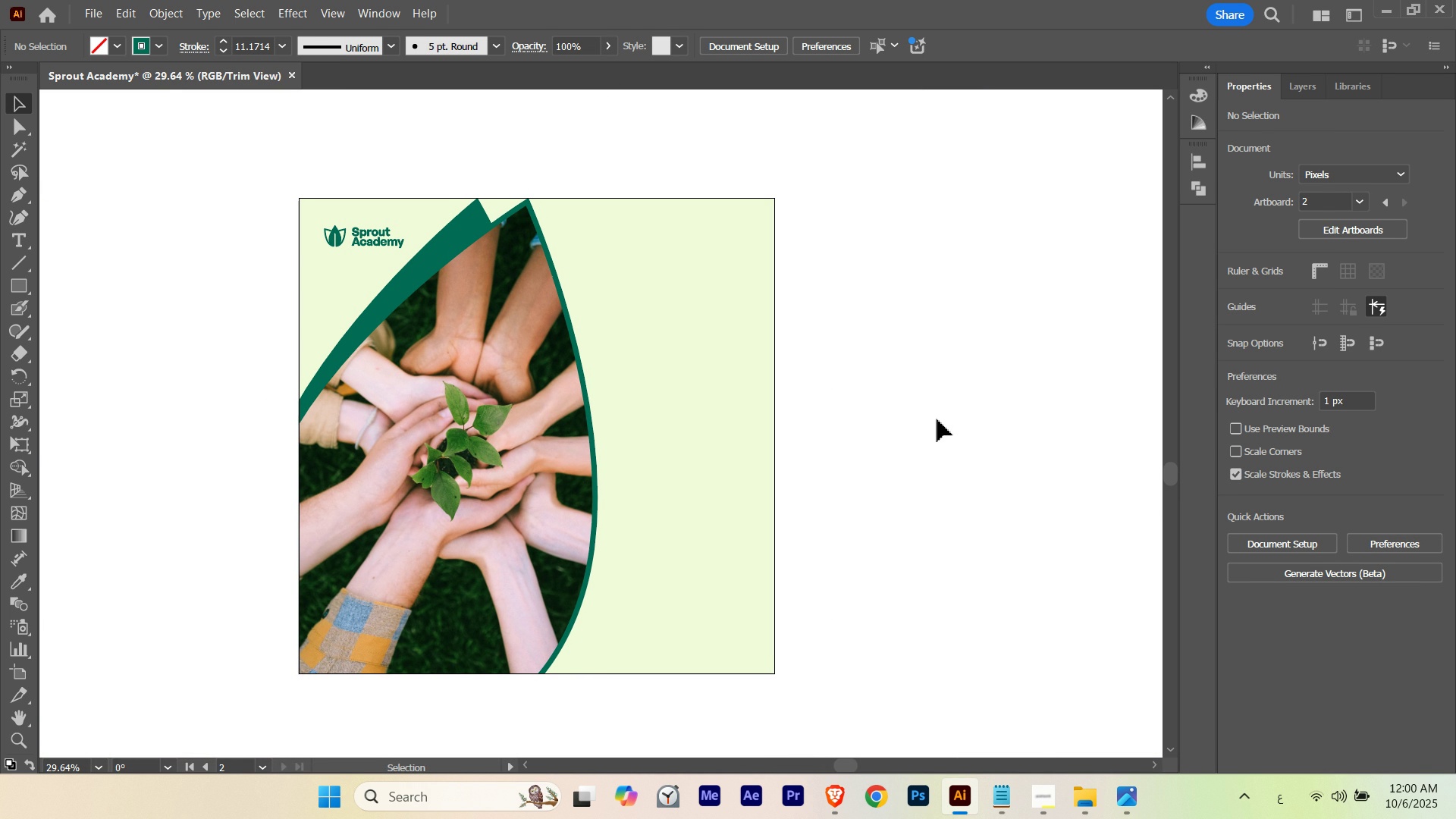 
hold_key(key=ControlLeft, duration=0.37)
 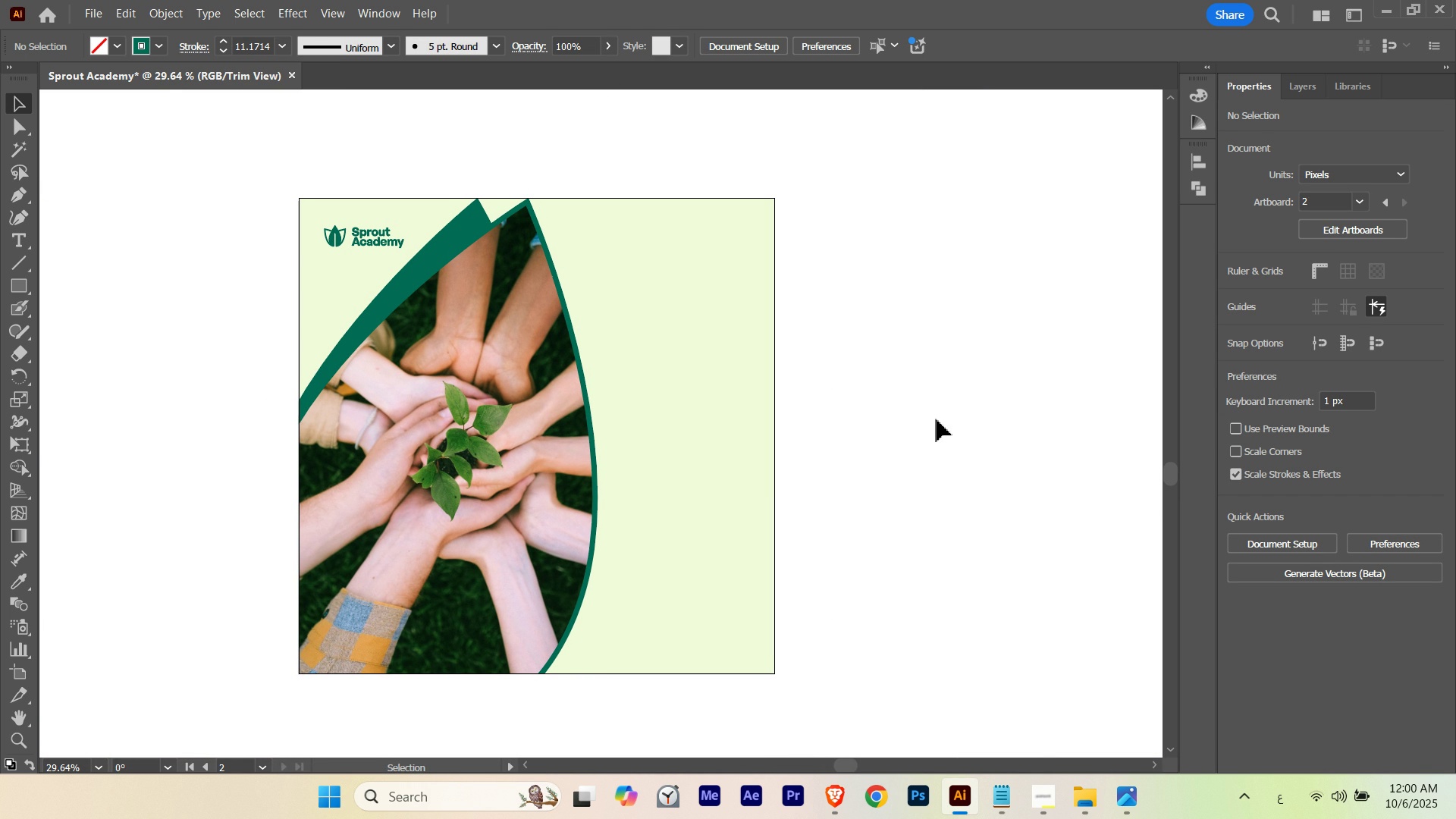 
left_click([937, 419])
 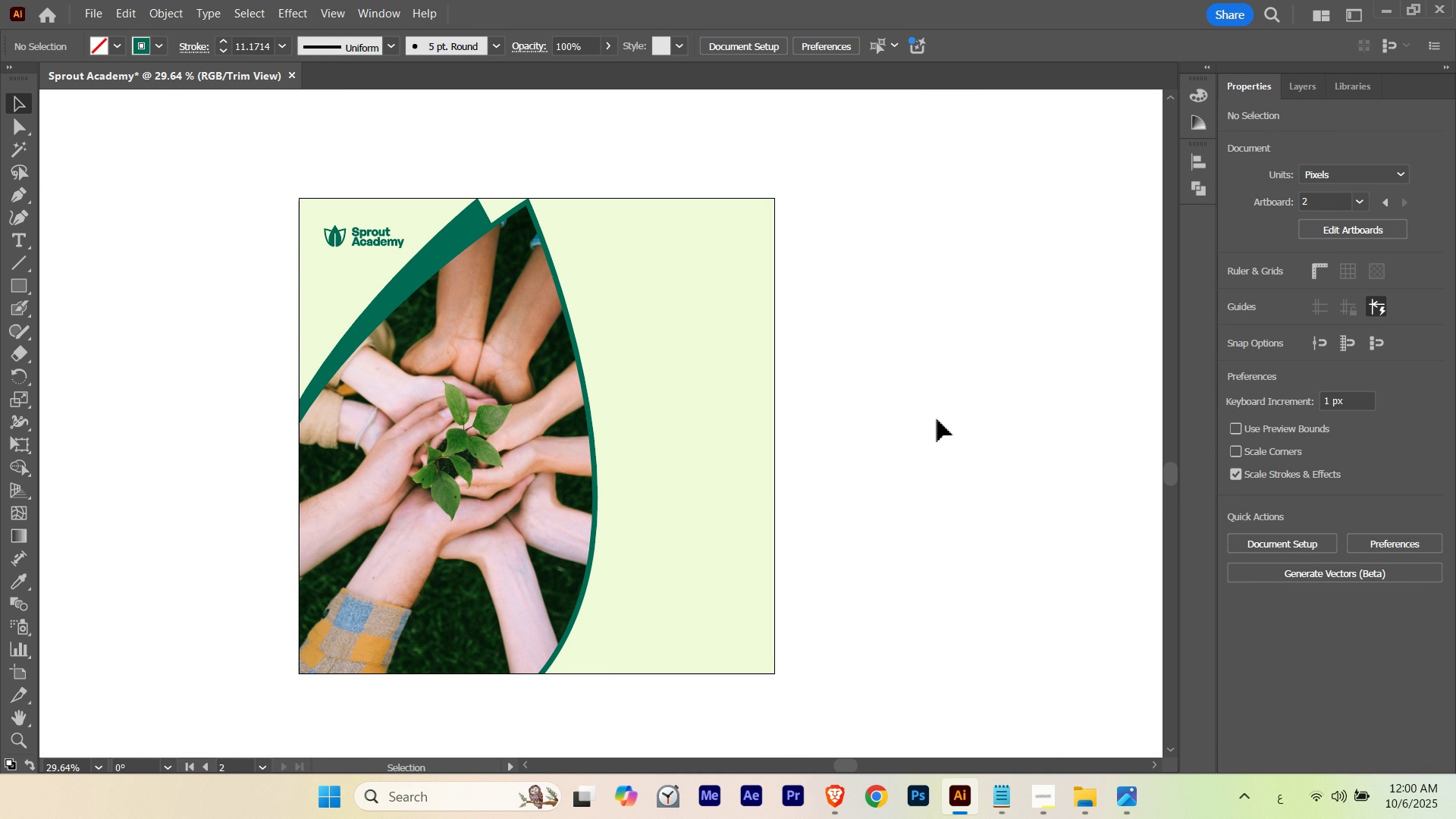 
left_click([937, 419])
 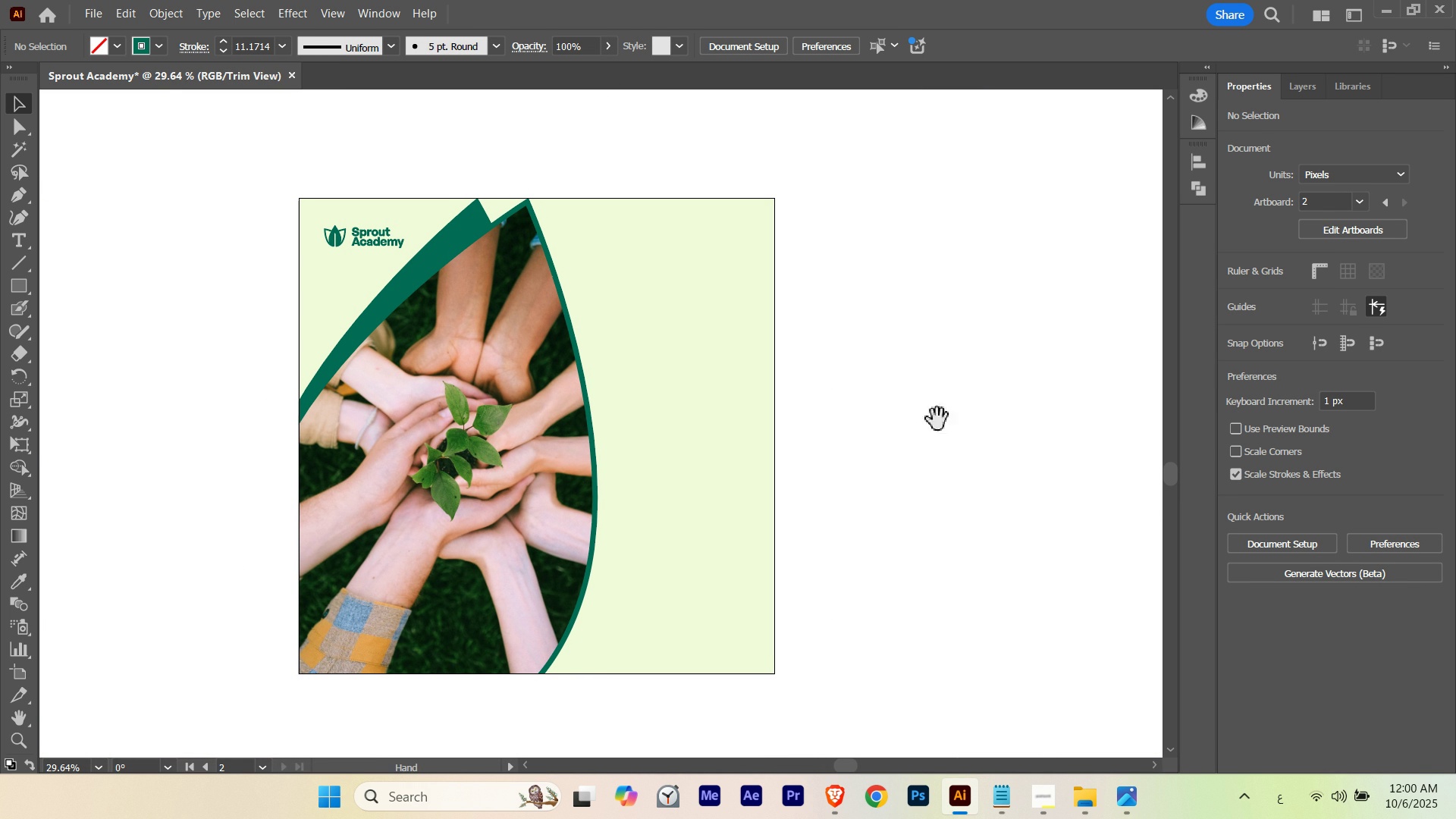 
hold_key(key=Space, duration=1.16)
 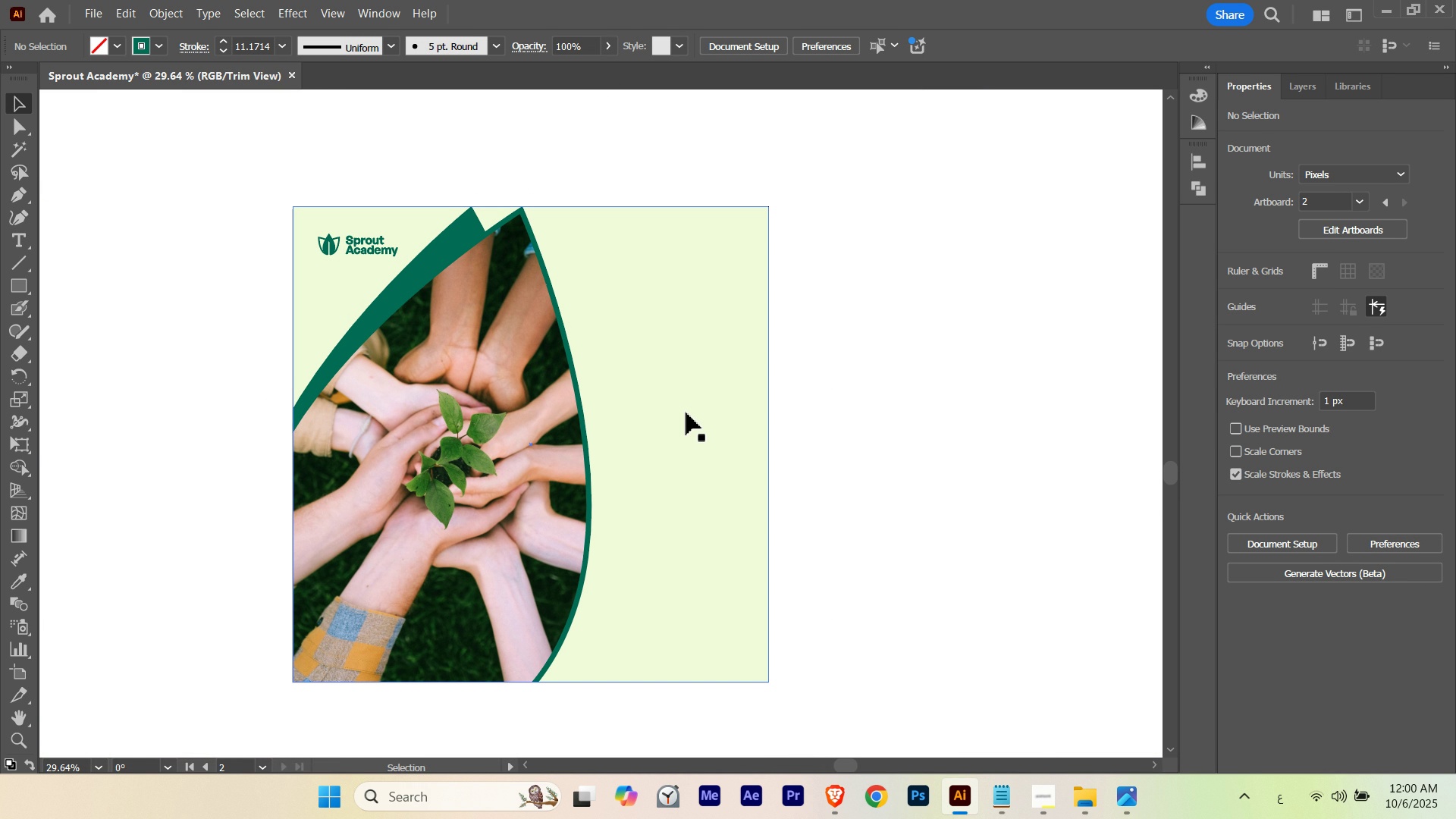 
wait(12.73)
 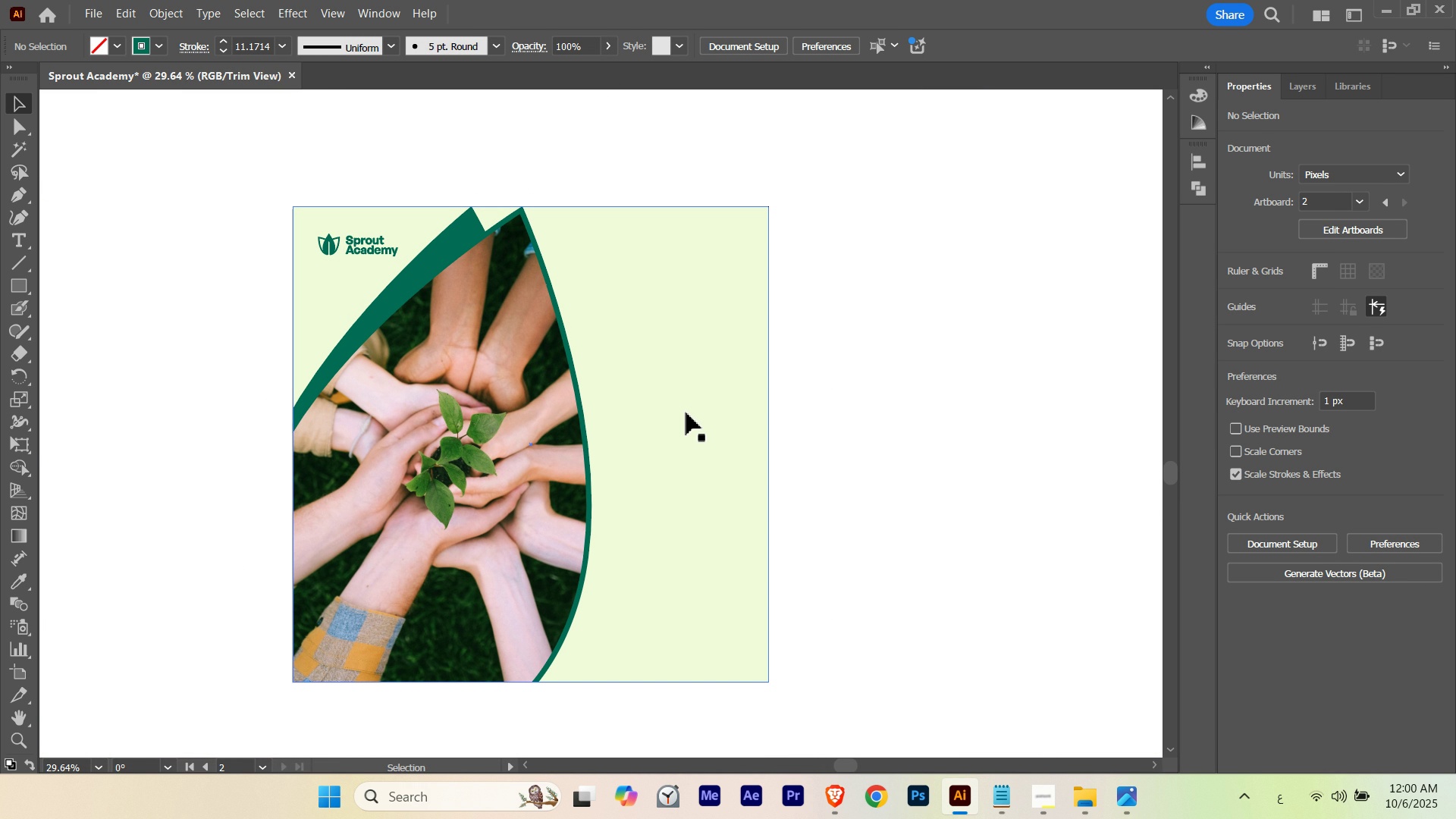 
key(T)
 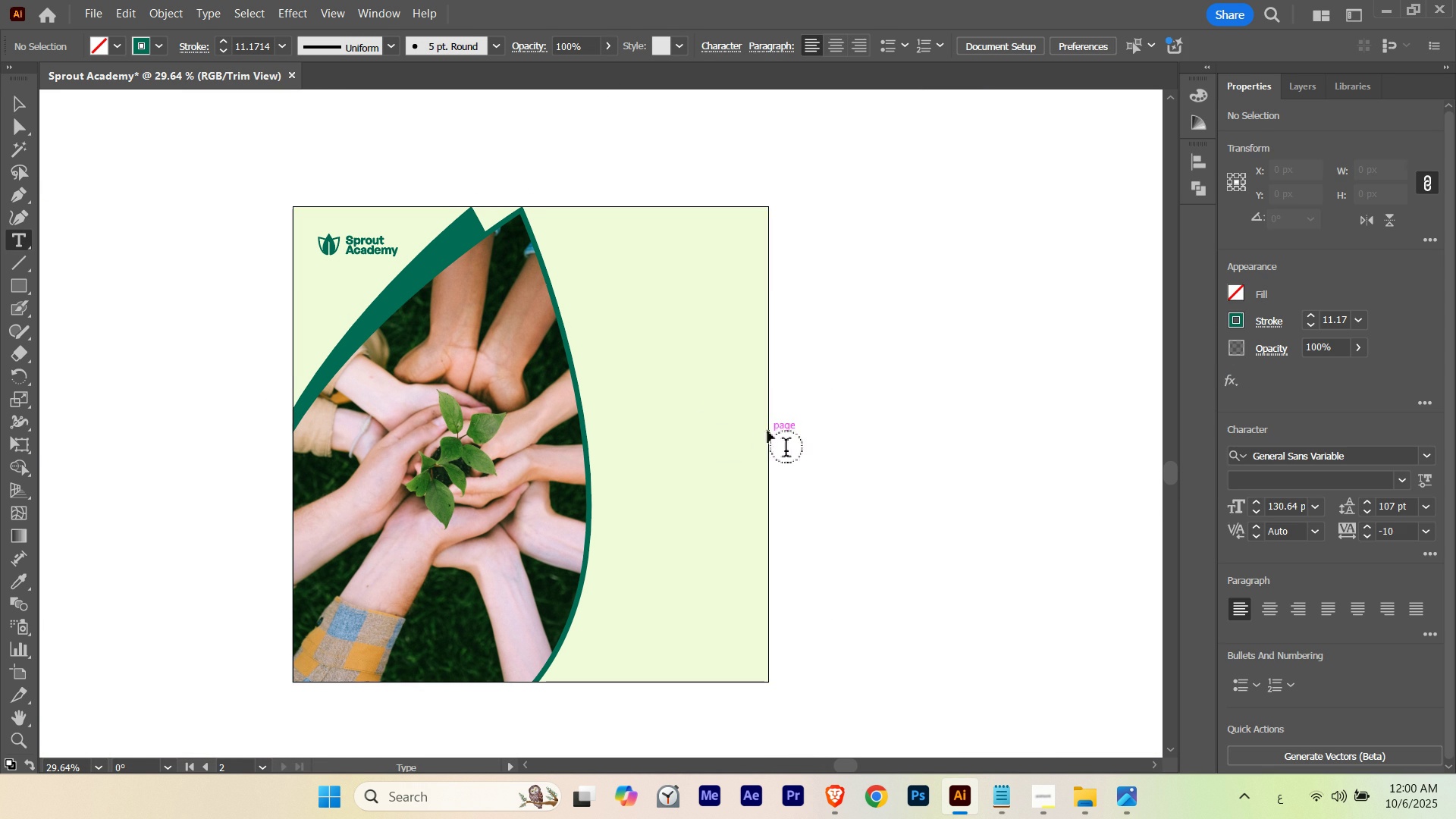 
hold_key(key=Space, duration=1.46)
 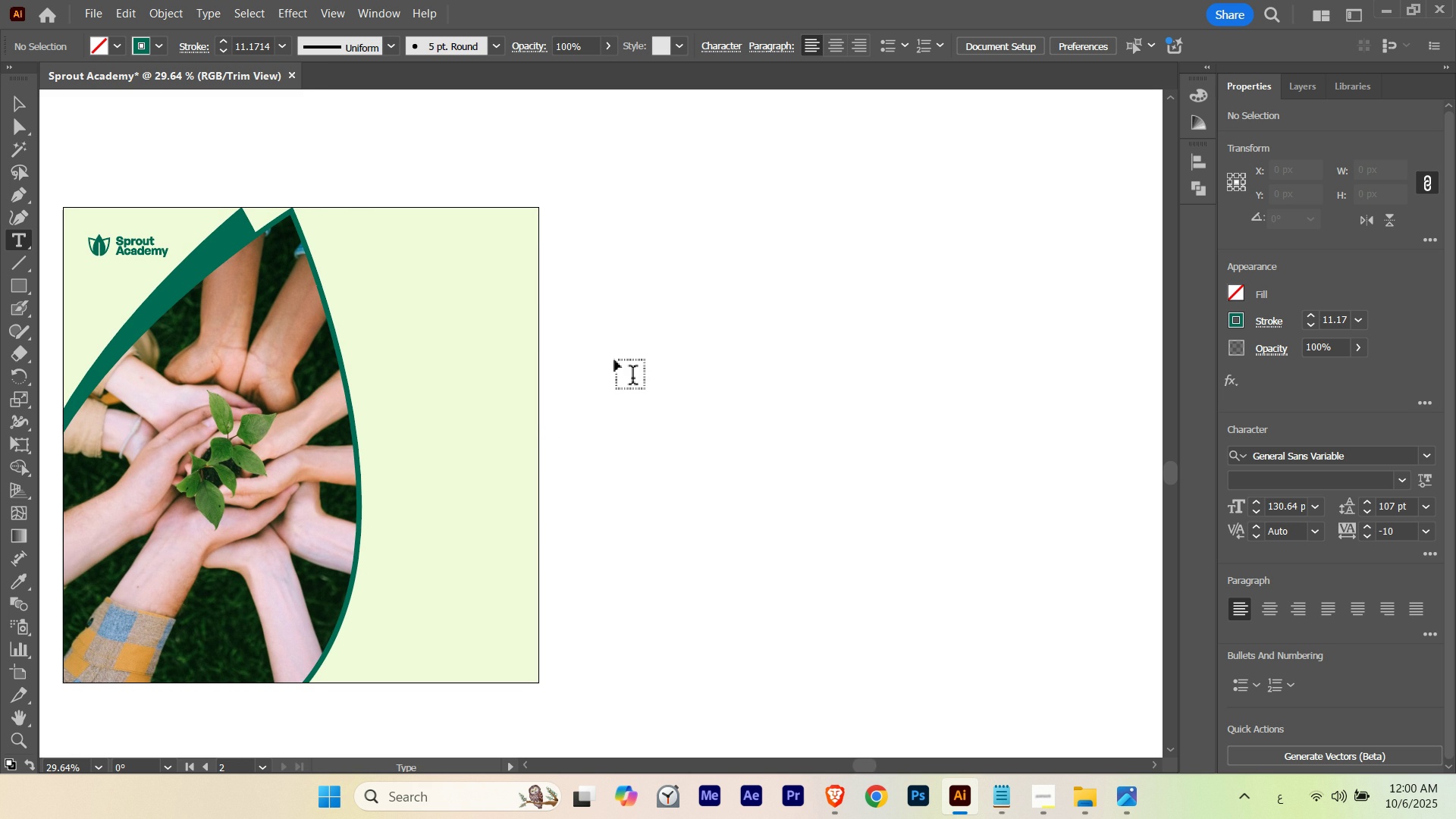 
hold_key(key=Space, duration=2.34)
 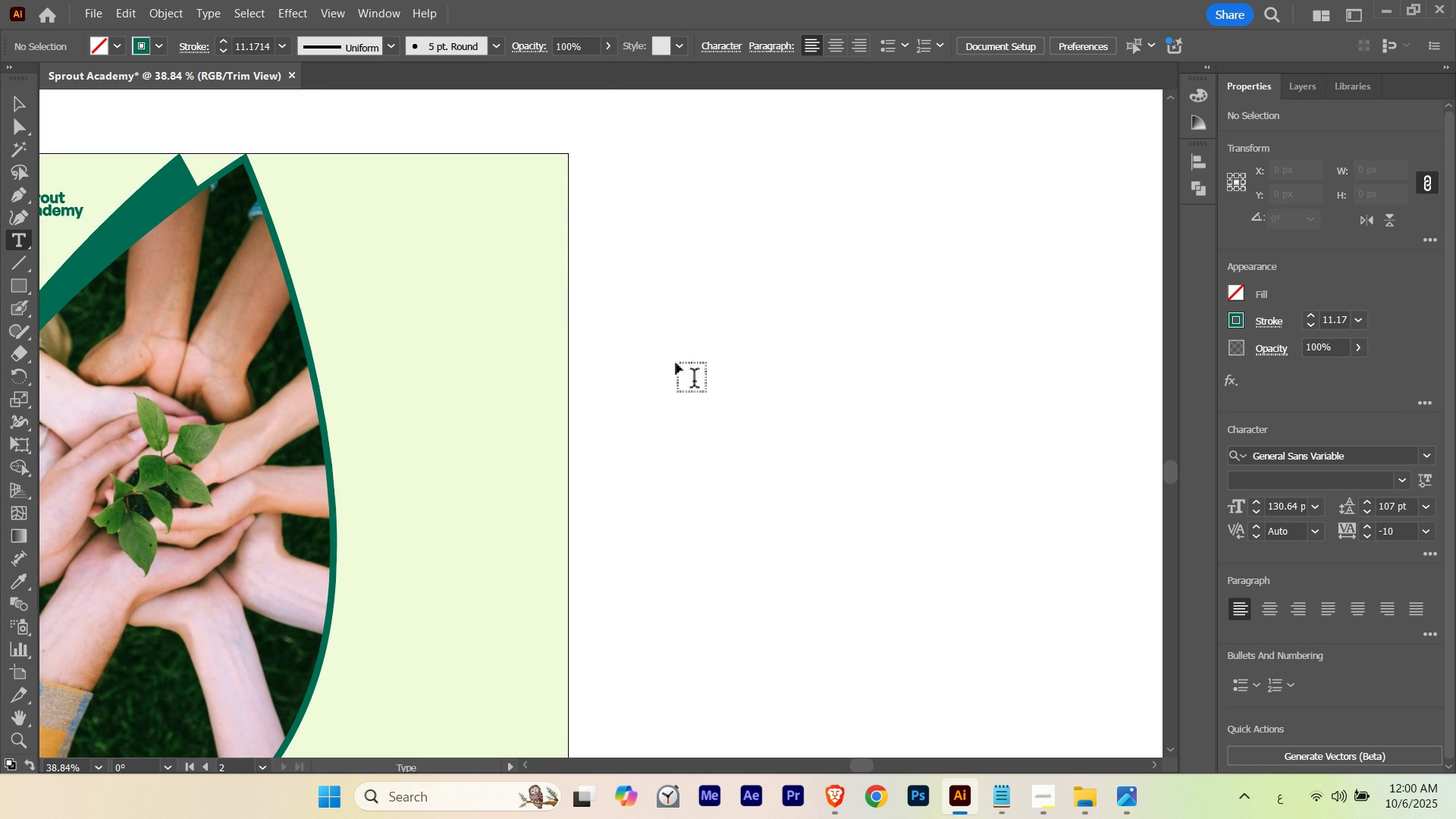 
hold_key(key=ControlLeft, duration=0.95)
 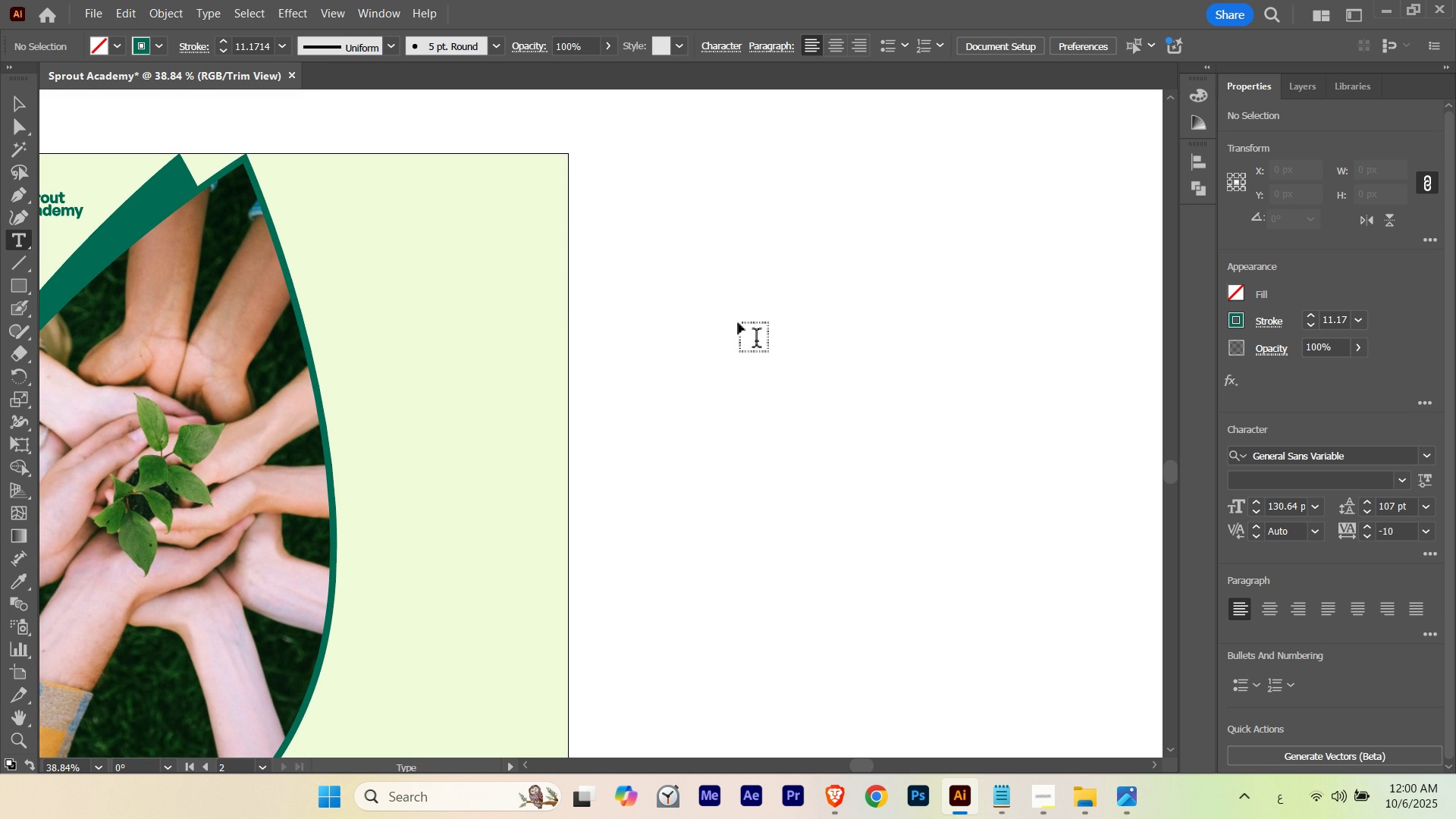 
hold_key(key=ControlLeft, duration=0.45)
 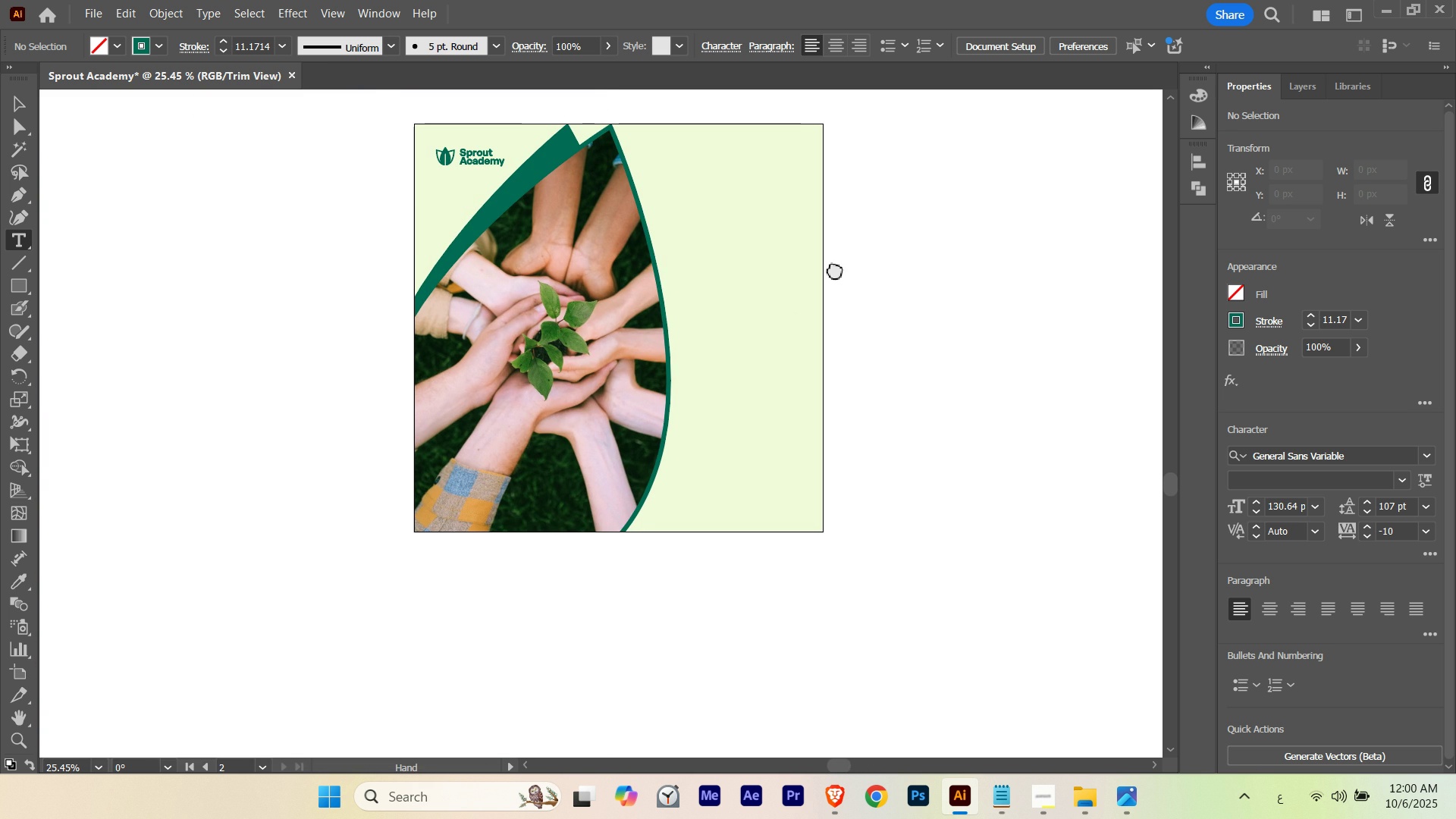 
hold_key(key=Space, duration=1.53)
 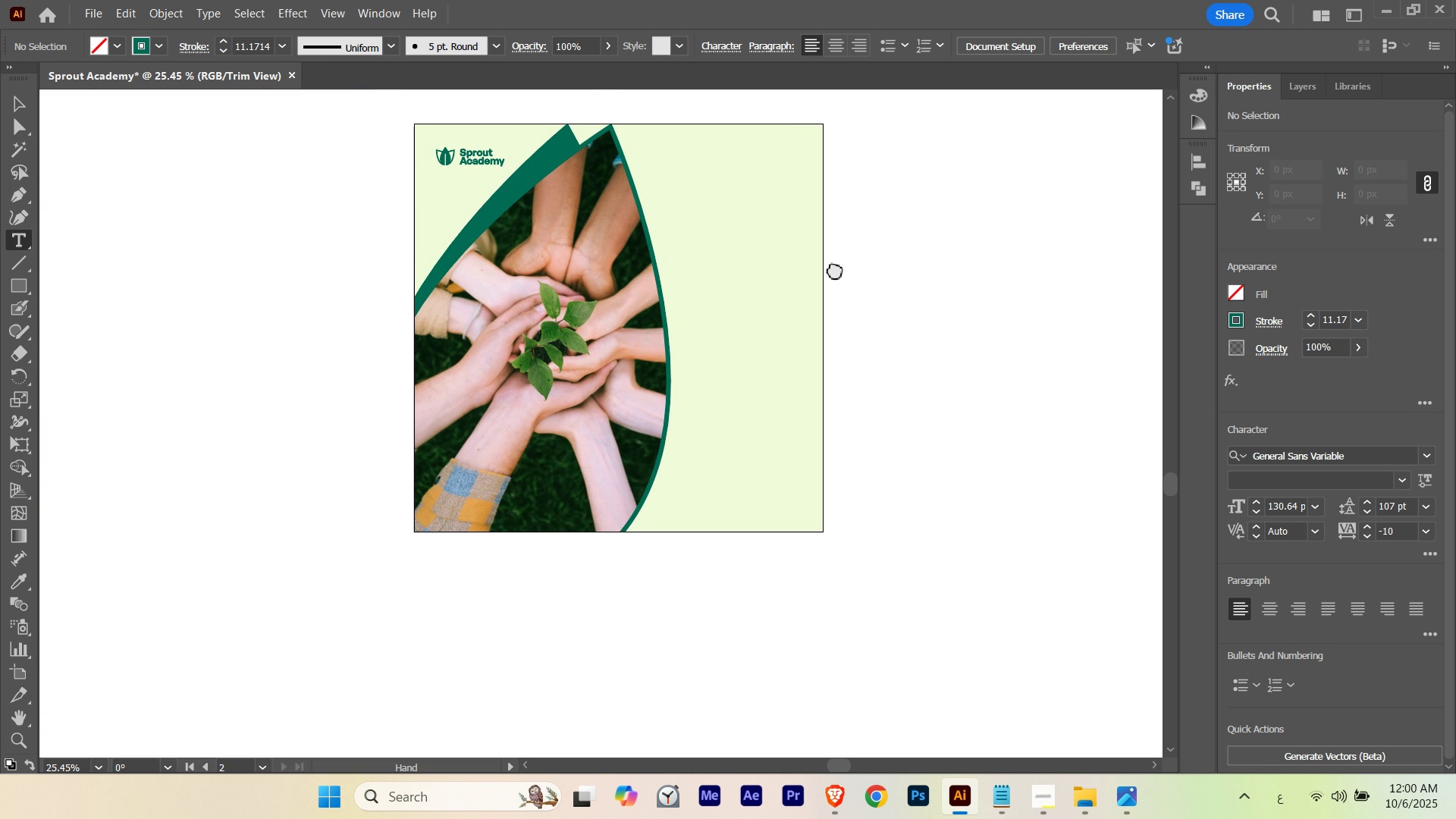 
hold_key(key=Space, duration=1.5)
 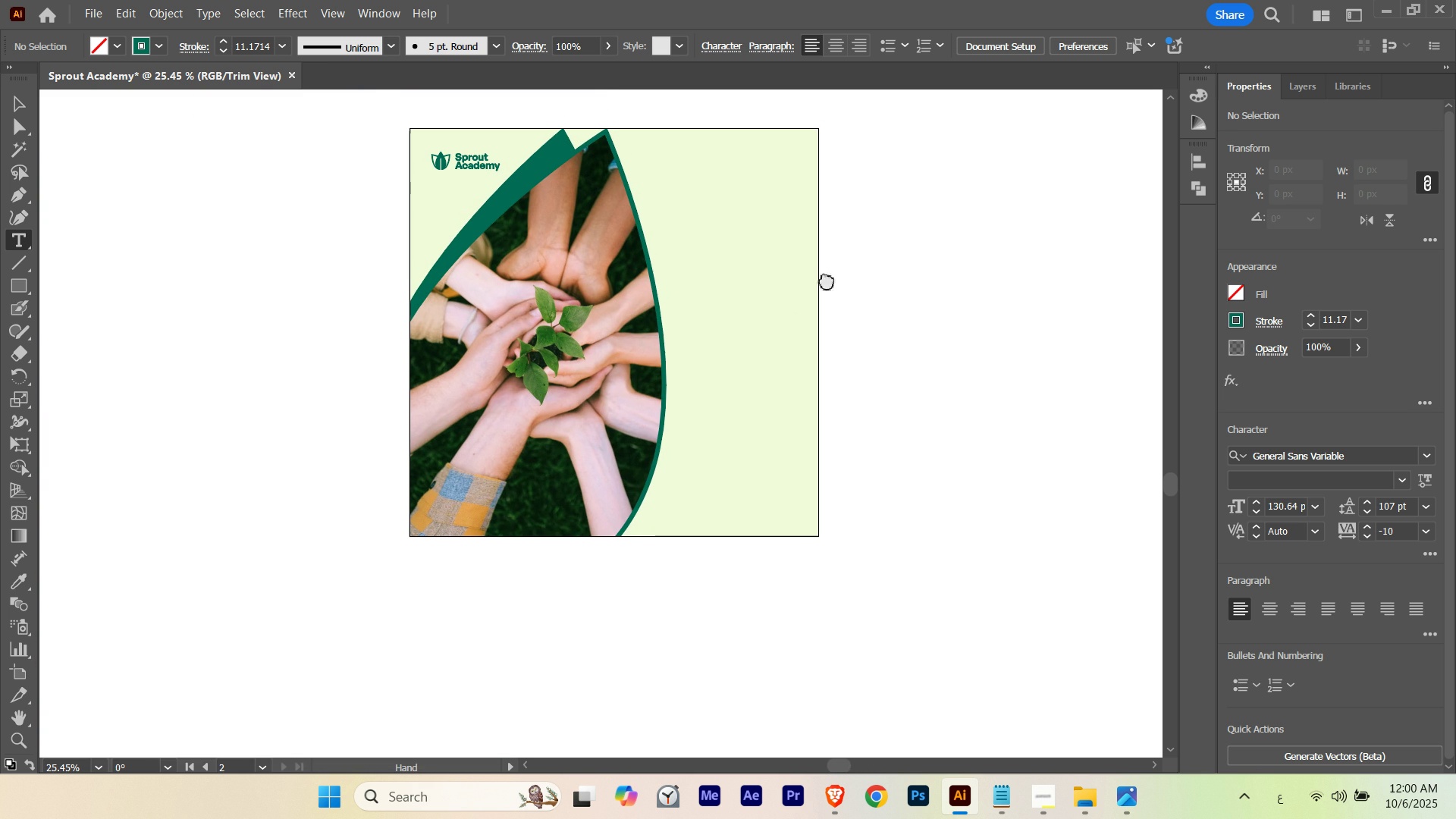 
hold_key(key=Space, duration=1.93)
 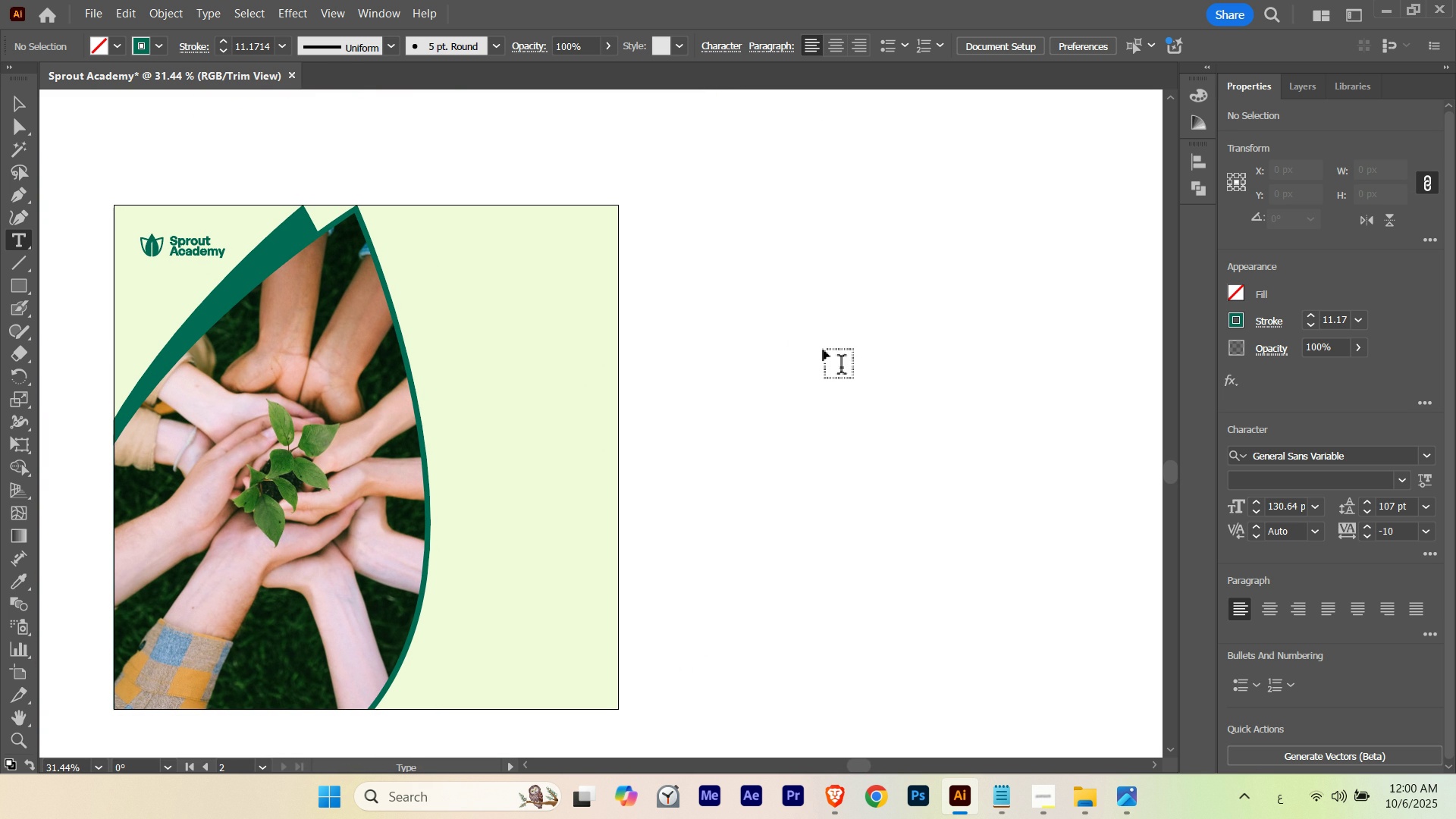 
hold_key(key=ControlLeft, duration=0.56)
 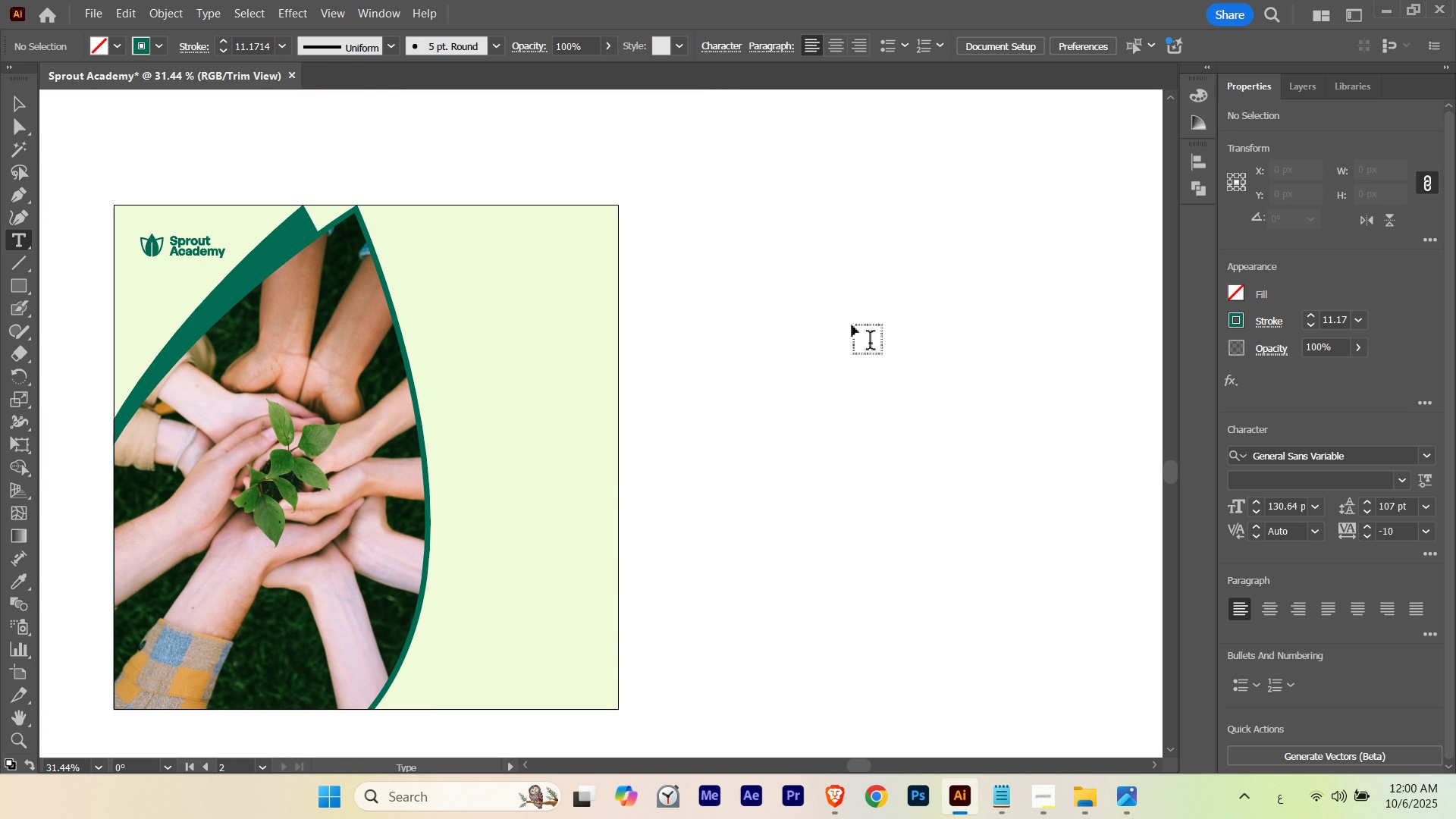 
left_click([750, 290])
 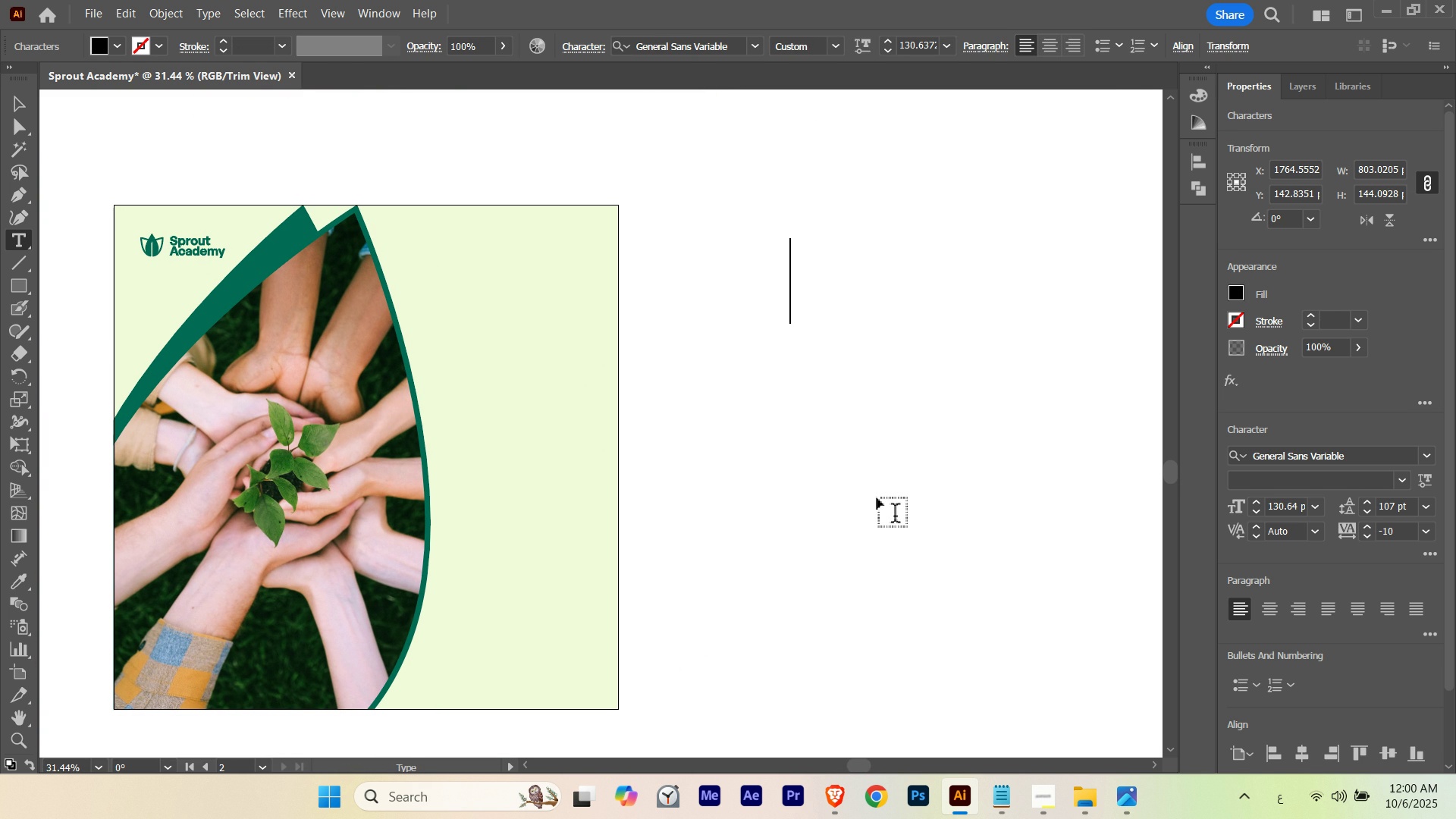 
key(A)
 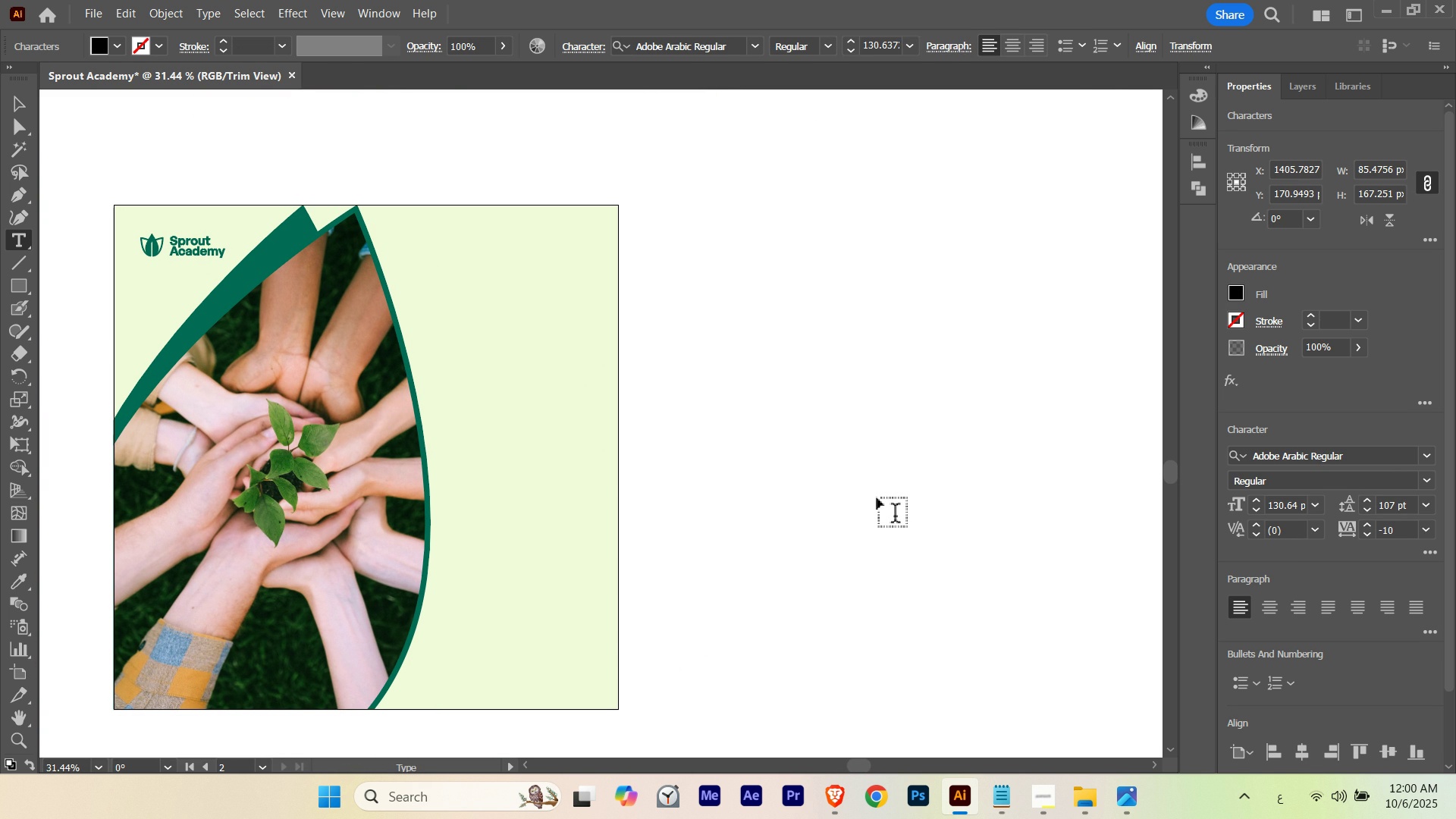 
key(Backspace)
 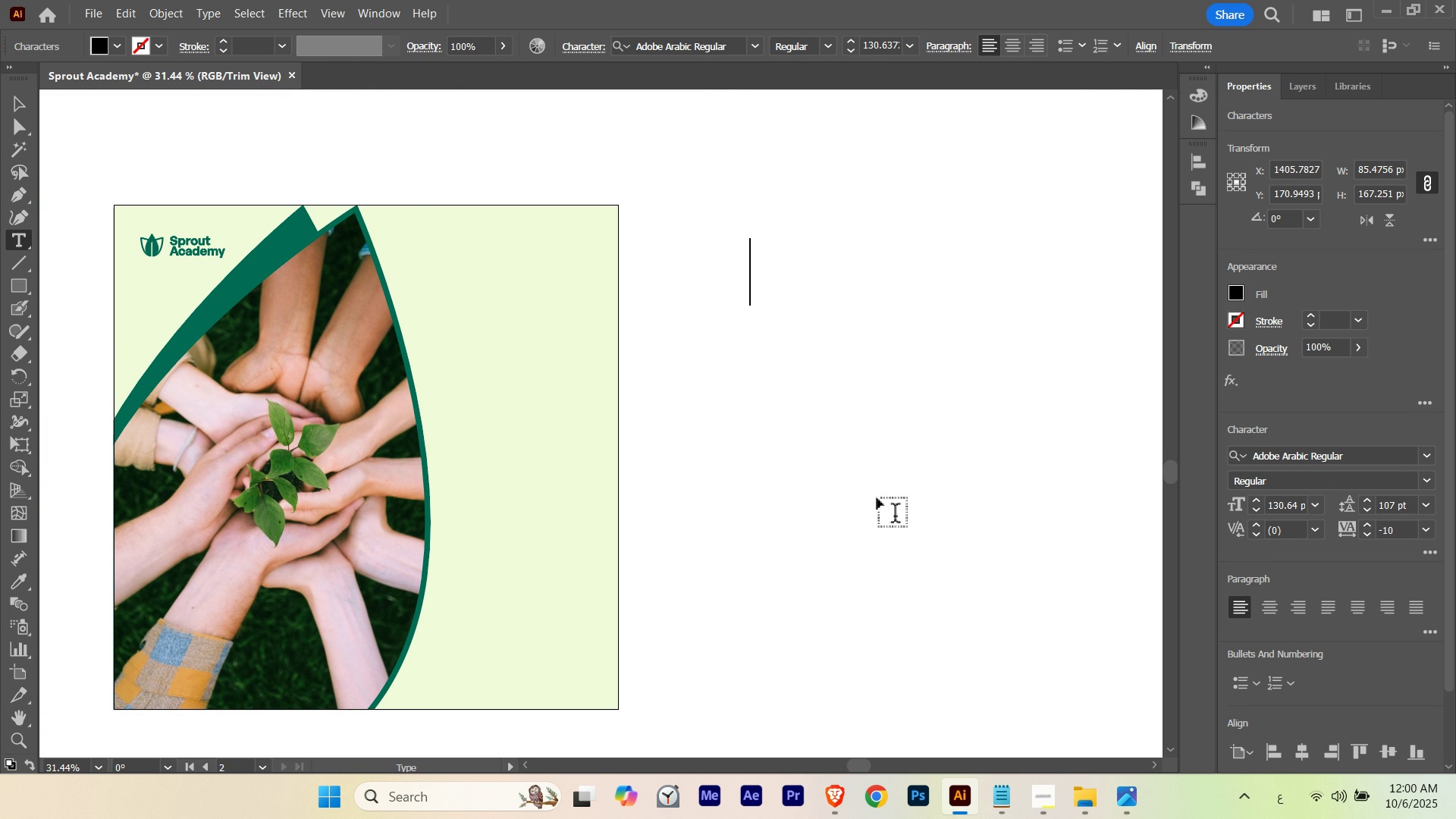 
key(Backspace)
 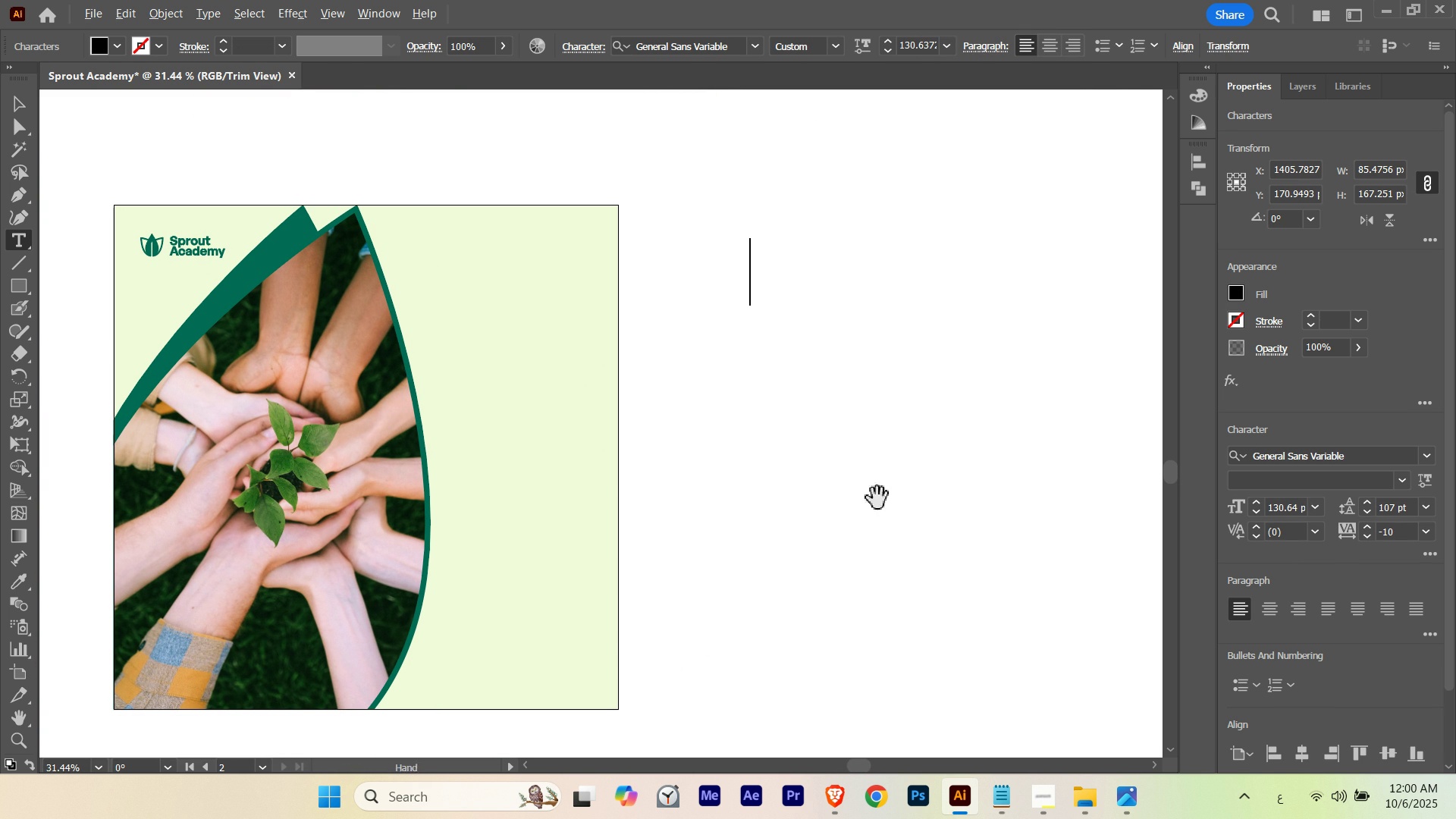 
key(Alt+AltLeft)
 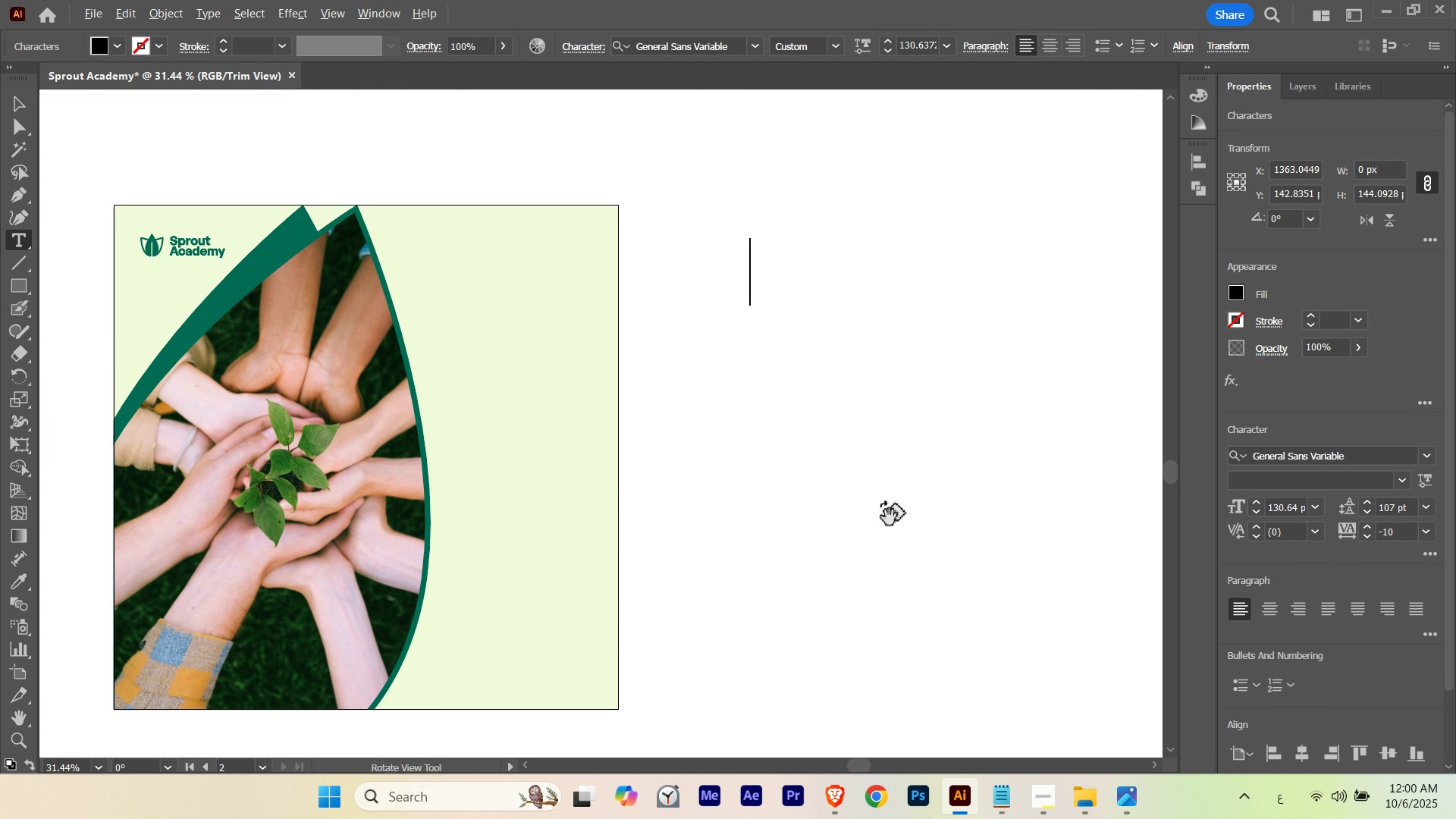 
key(Alt+Shift+ShiftLeft)
 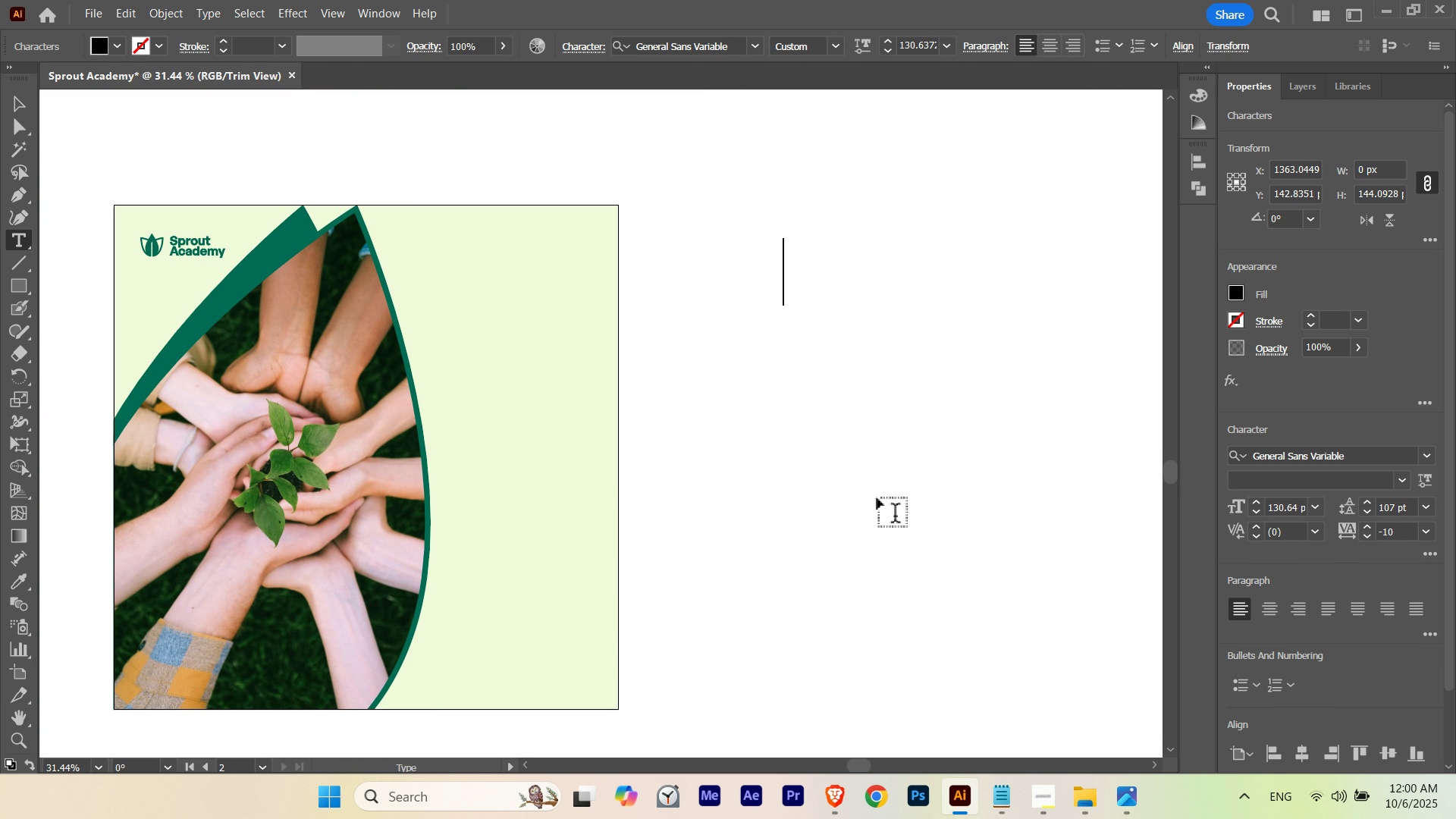 
key(A)
 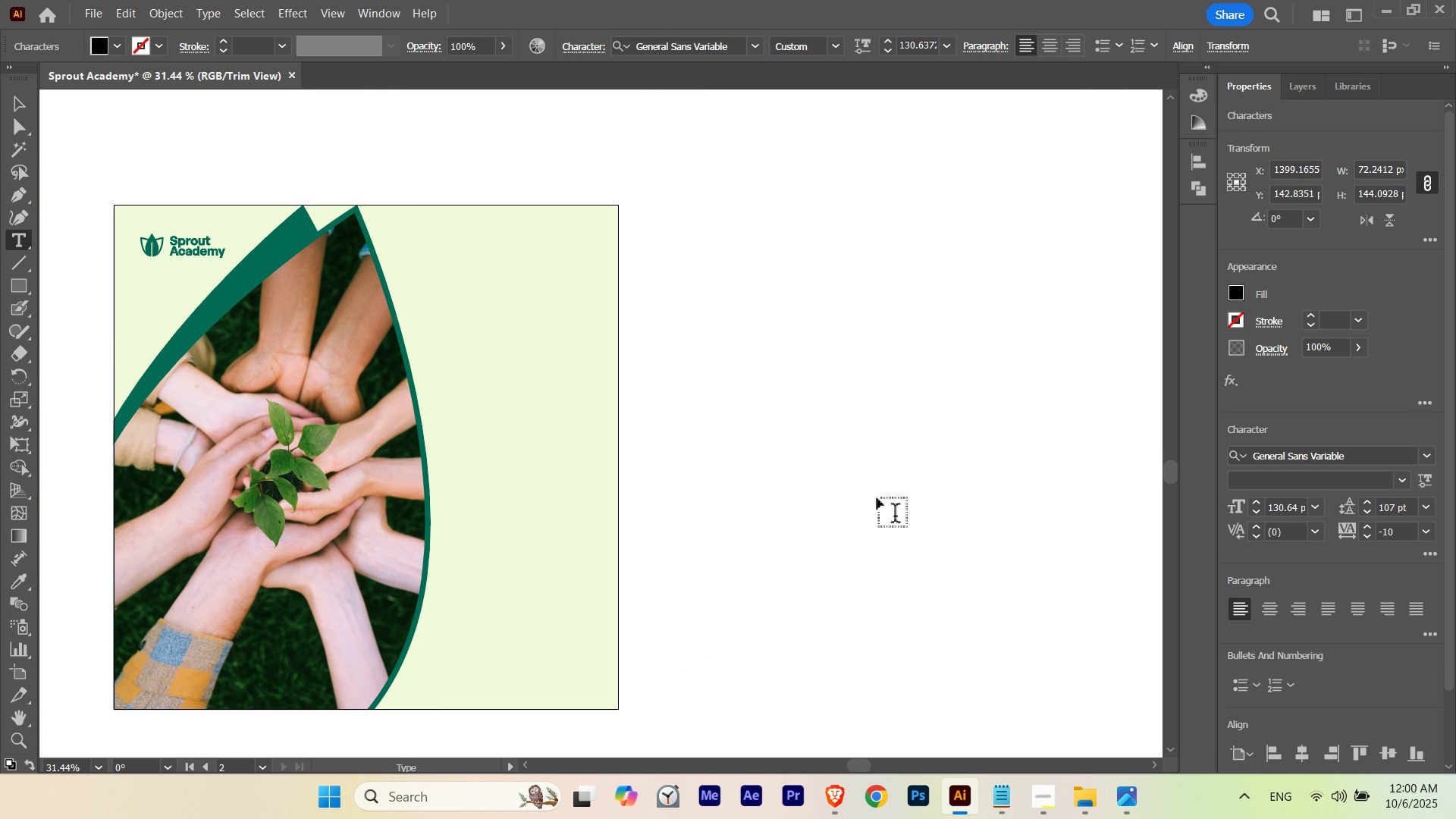 
key(Escape)
 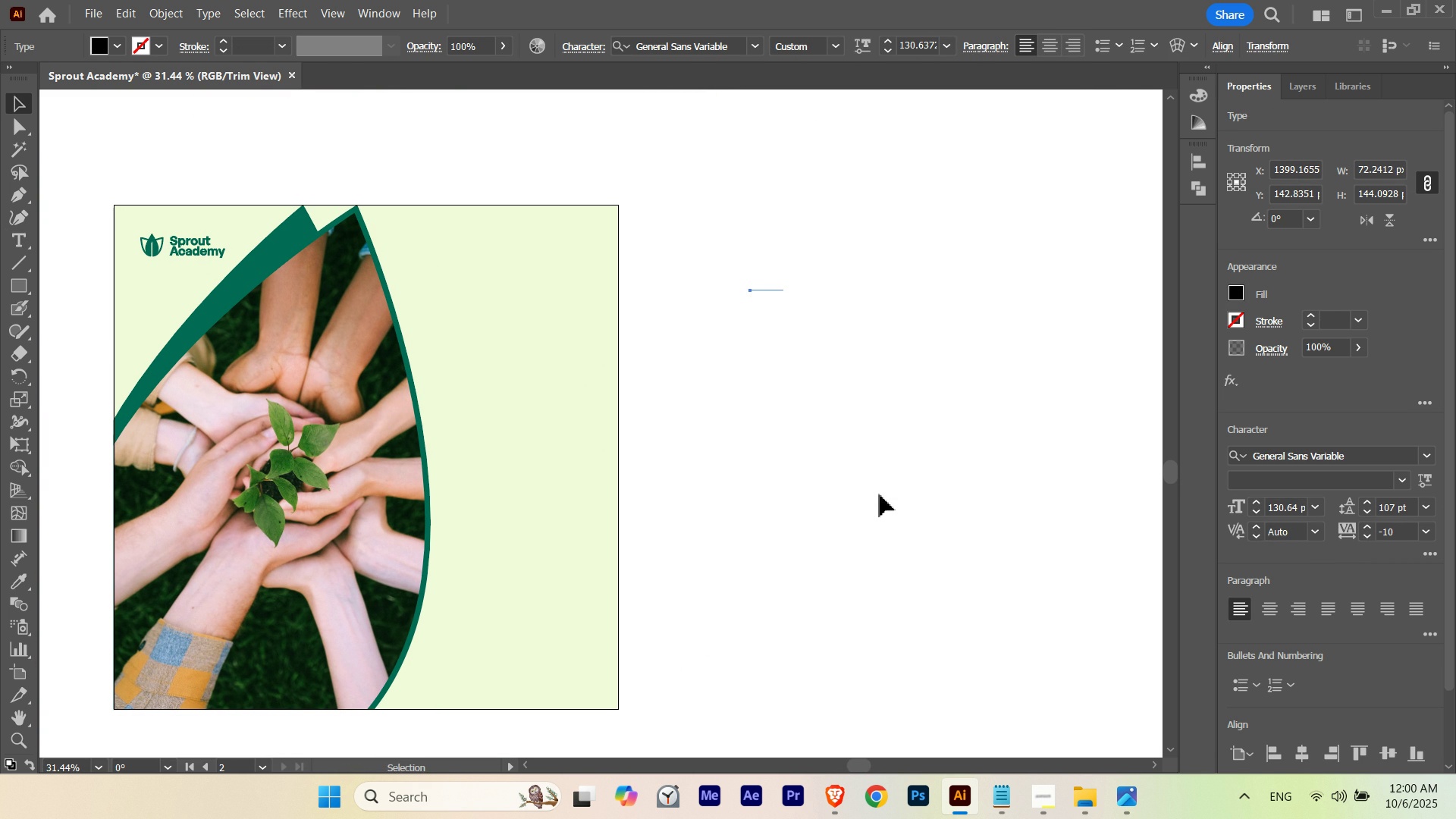 
key(V)
 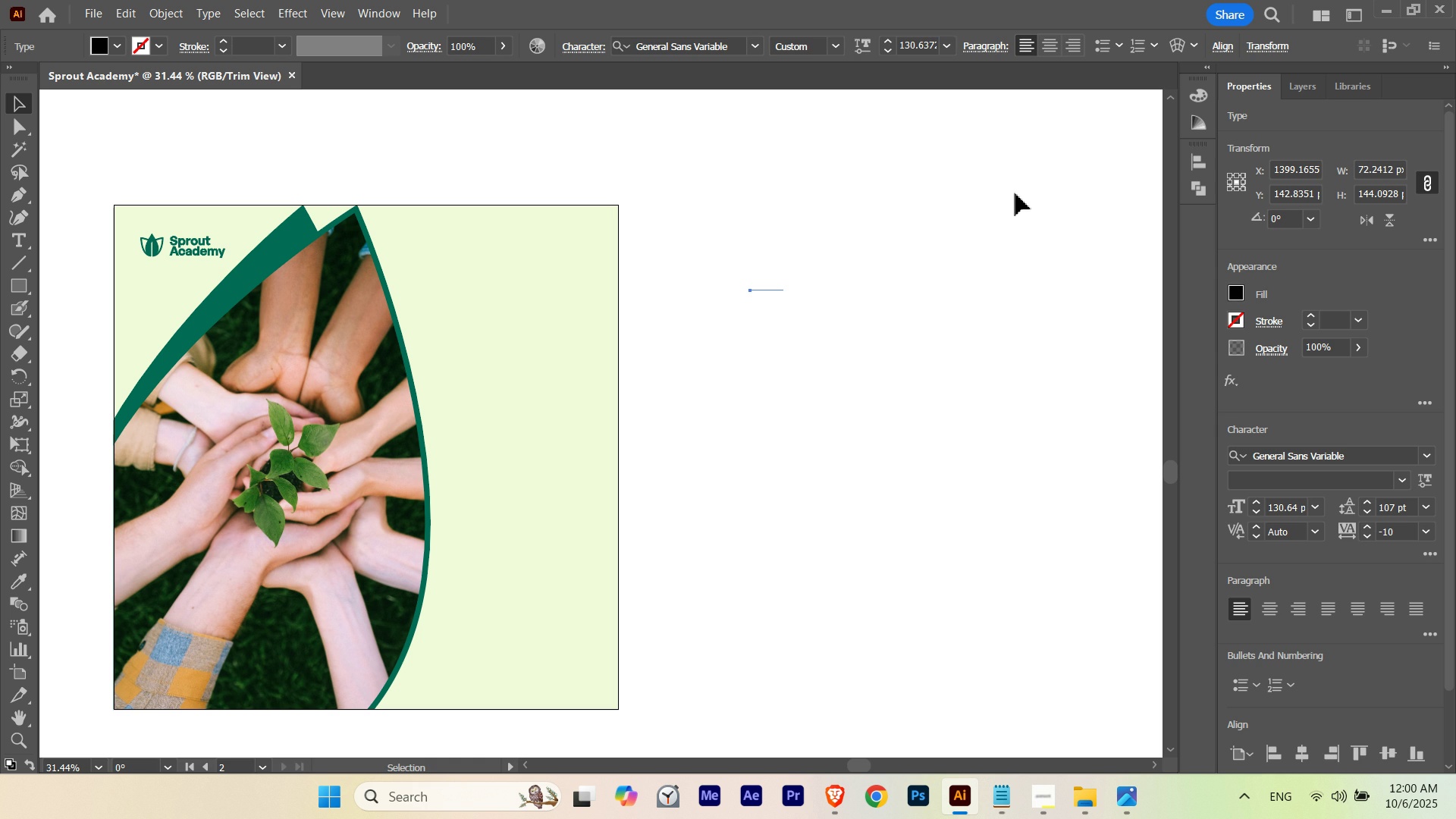 
key(Delete)
 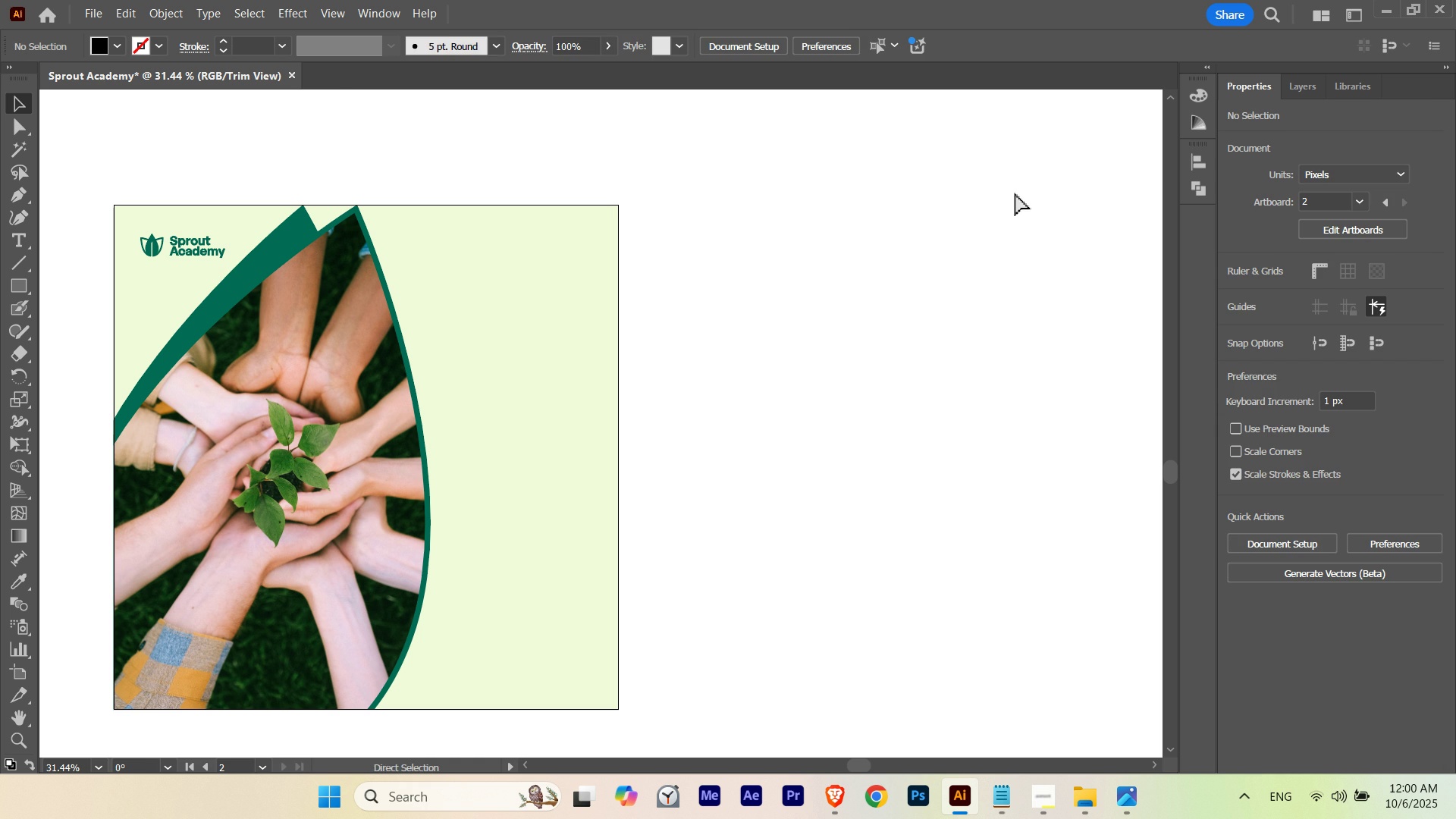 
key(Control+M)
 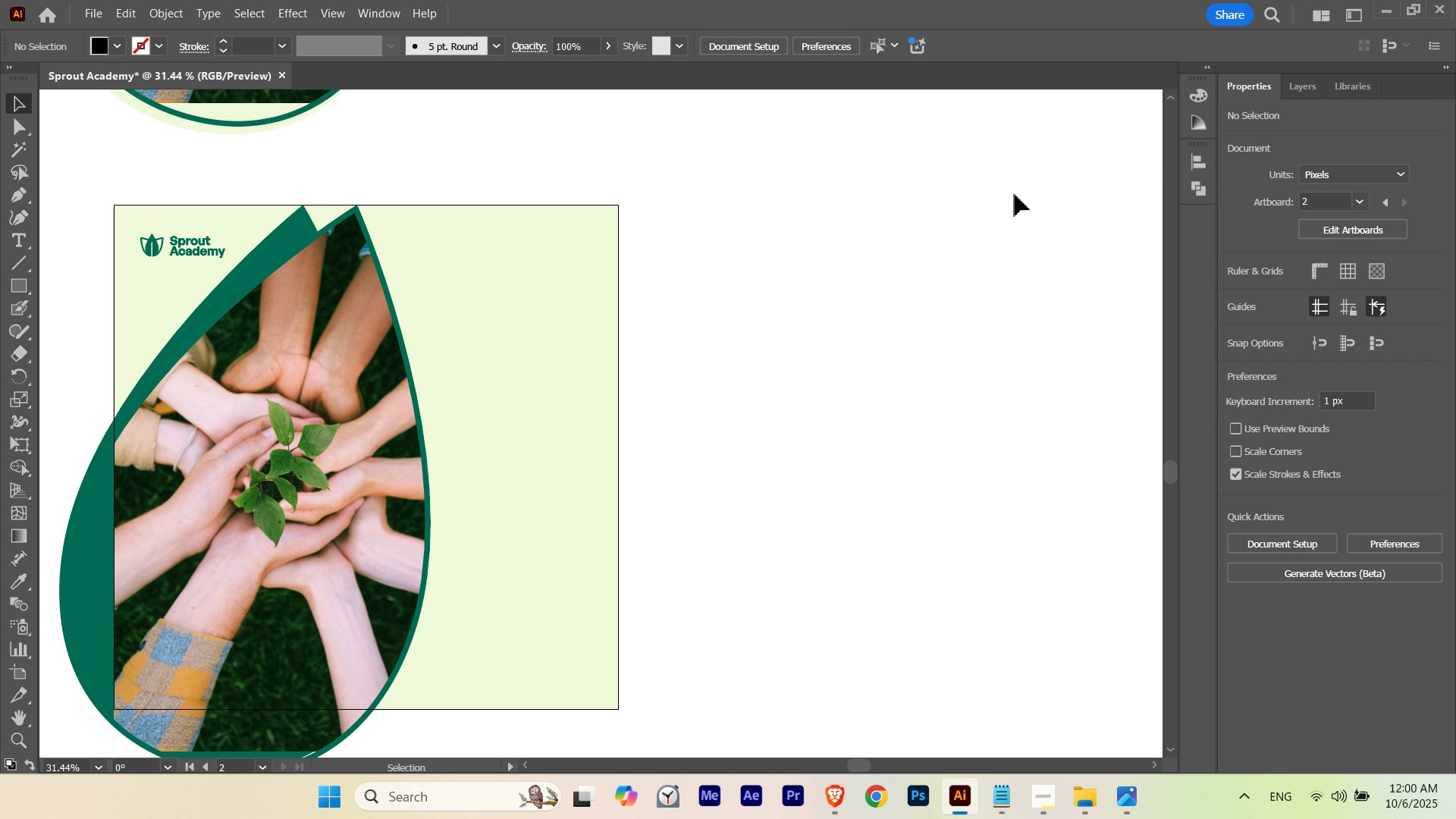 
key(T)
 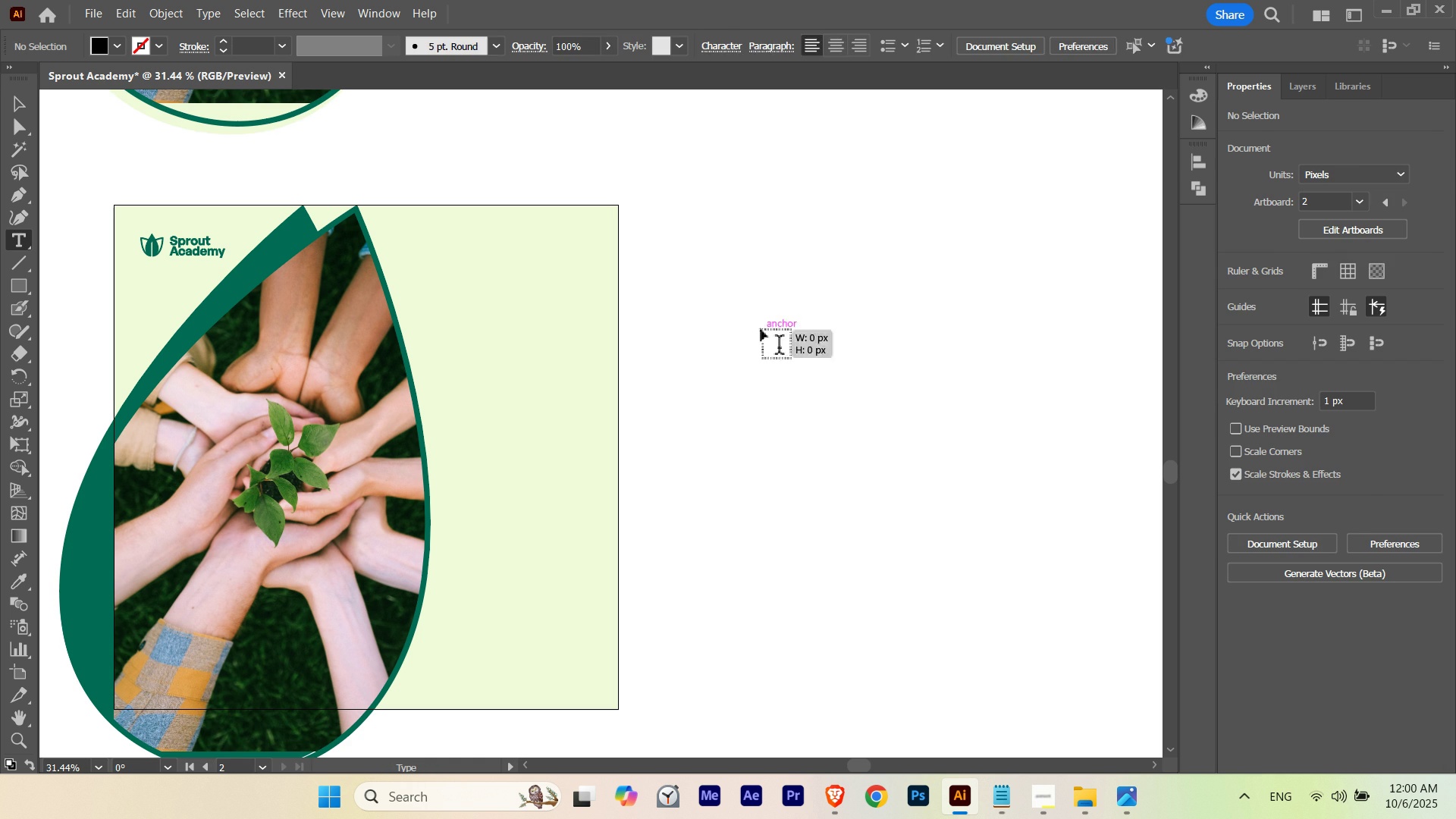 
left_click([761, 330])
 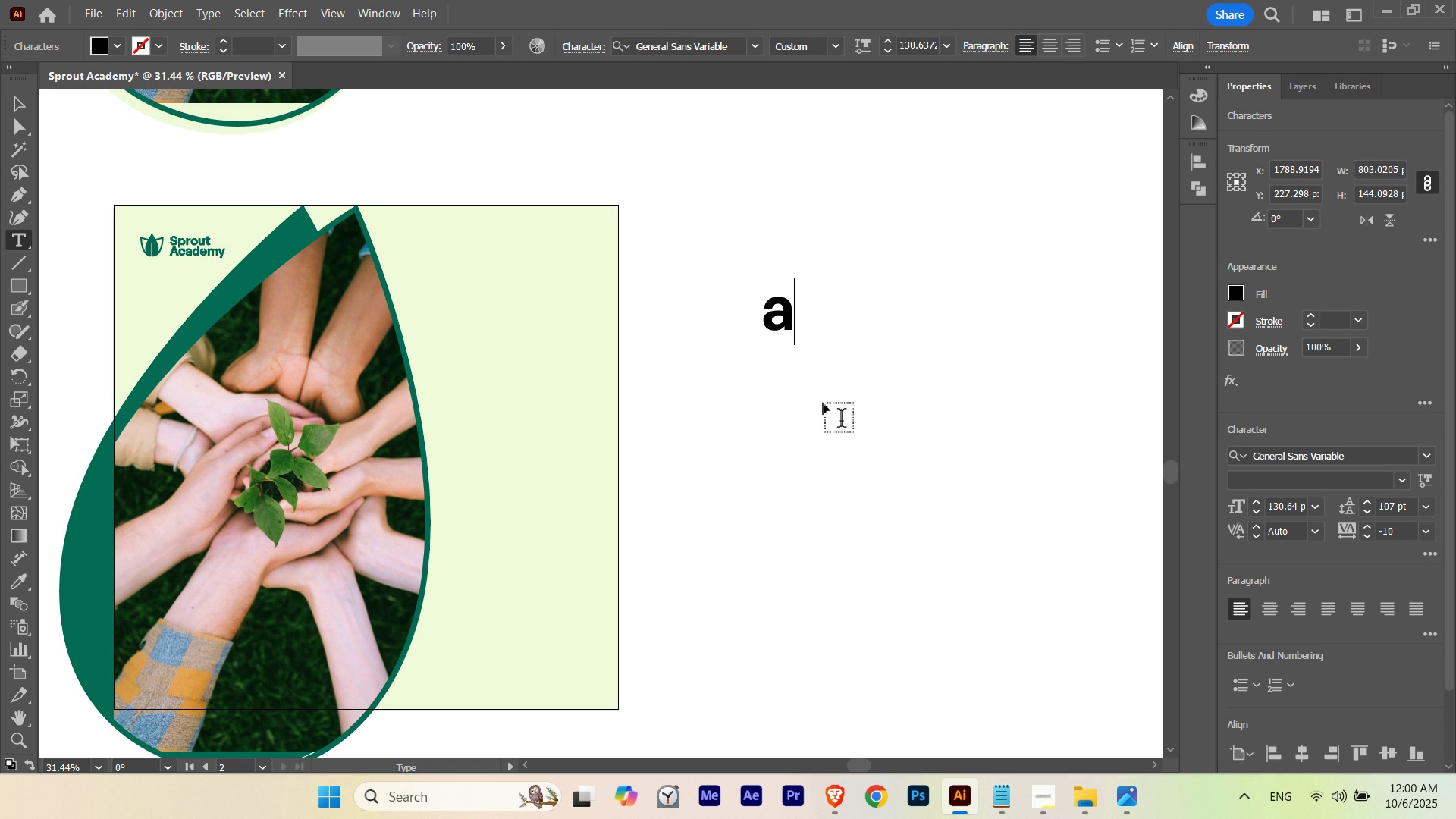 
type(a greener way to learn)
key(Escape)
 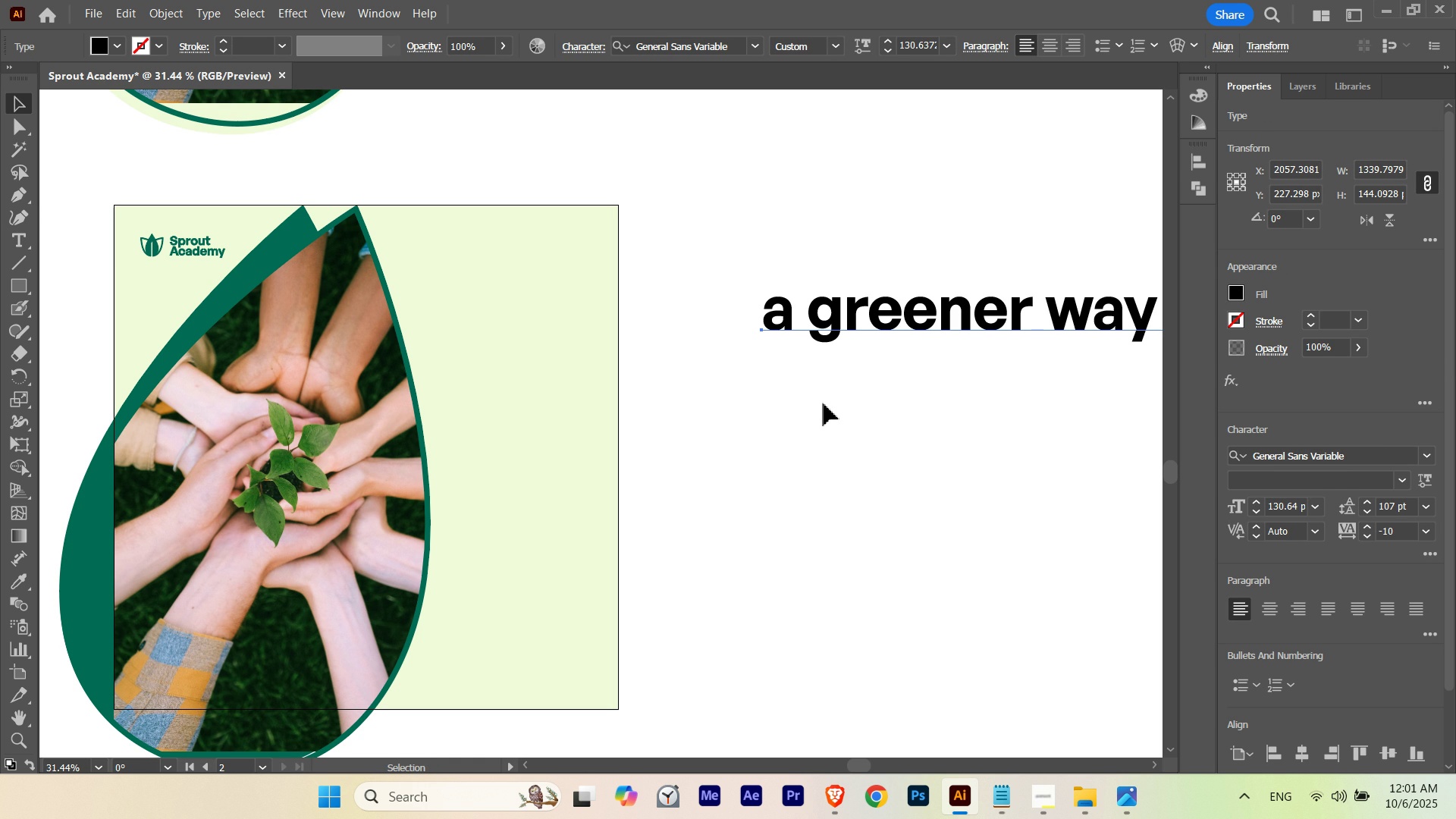 
wait(5.47)
 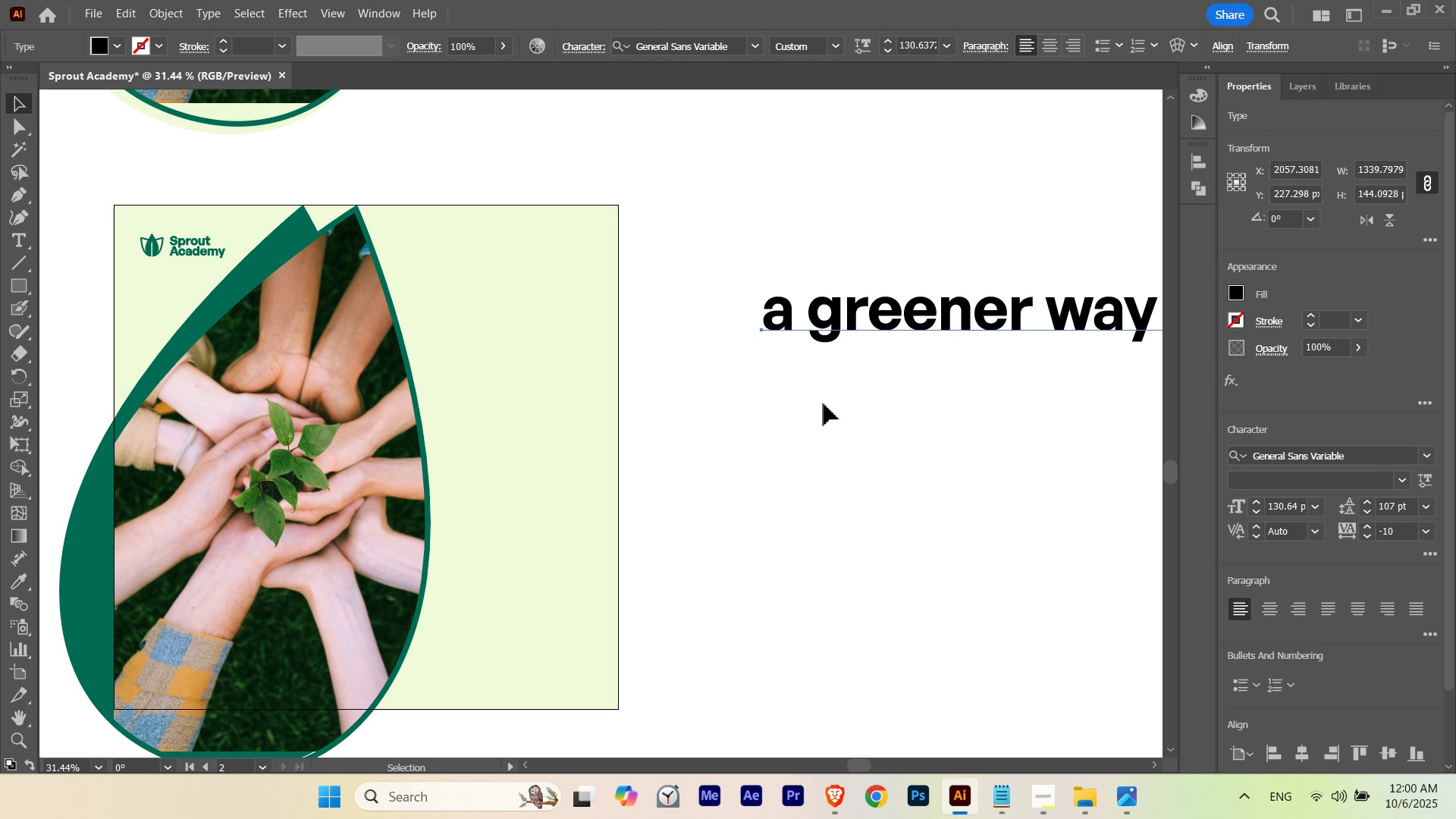 
key(Escape)
 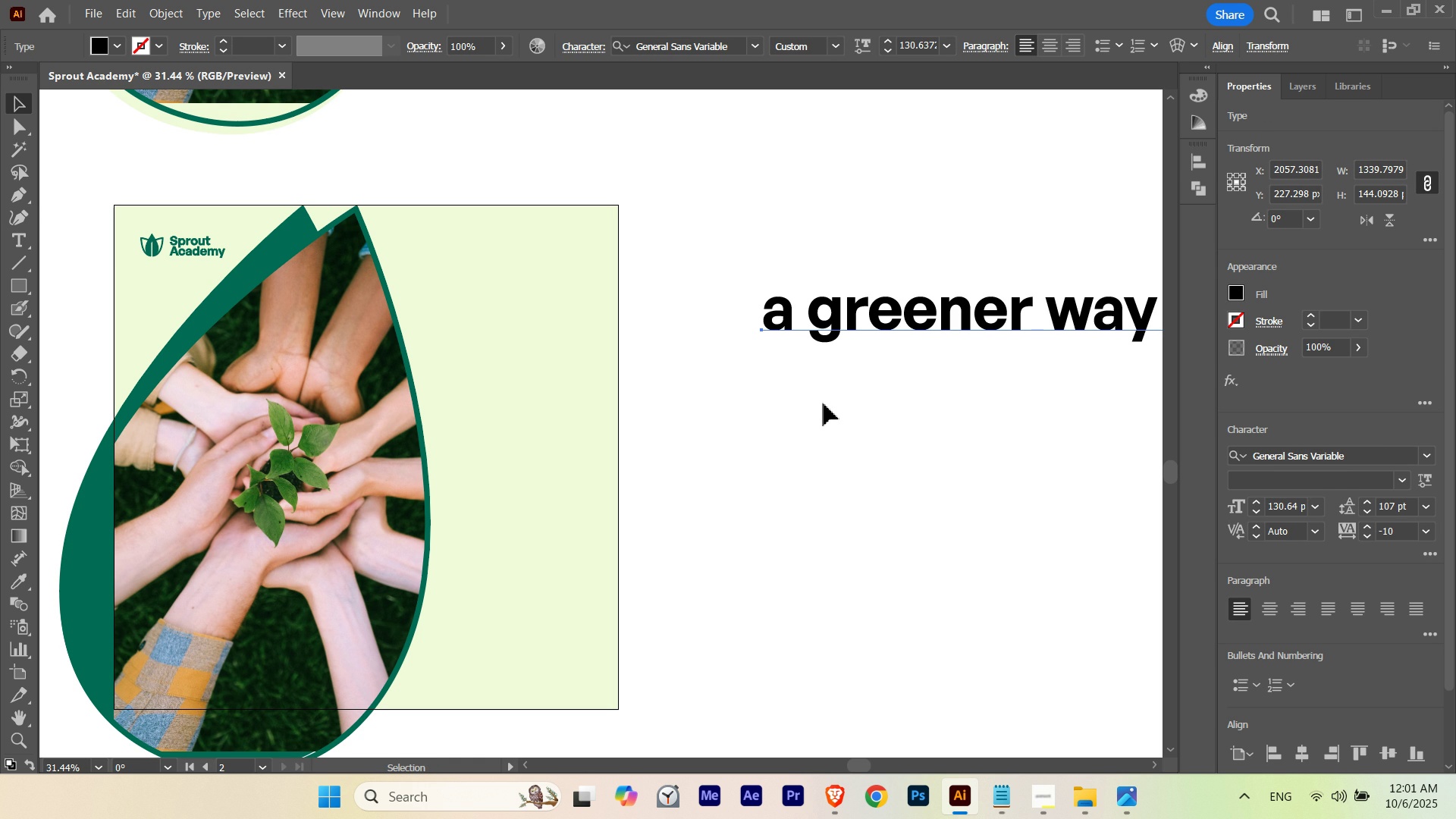 
key(V)
 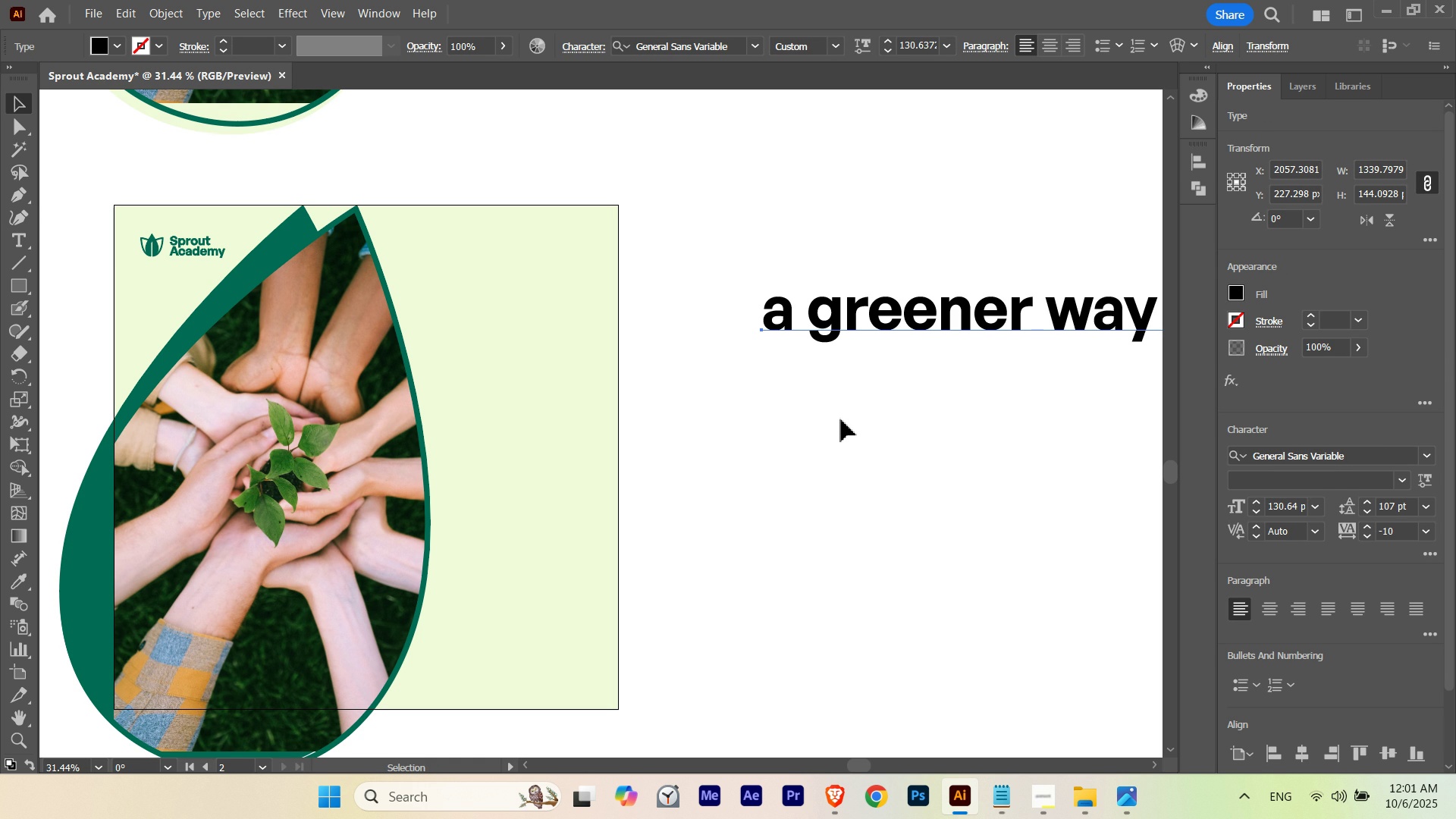 
left_click([841, 419])
 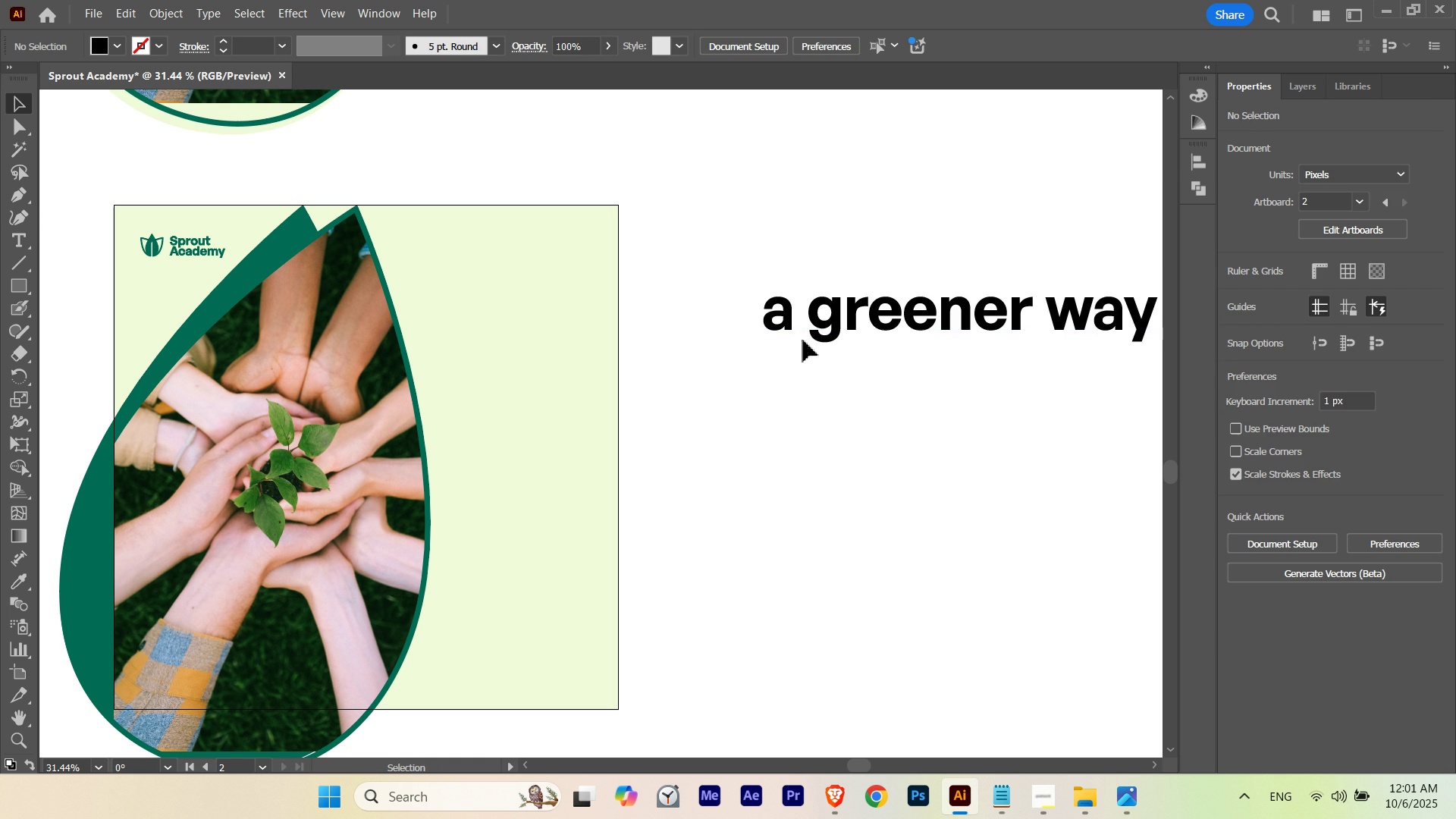 
hold_key(key=Space, duration=1.43)
 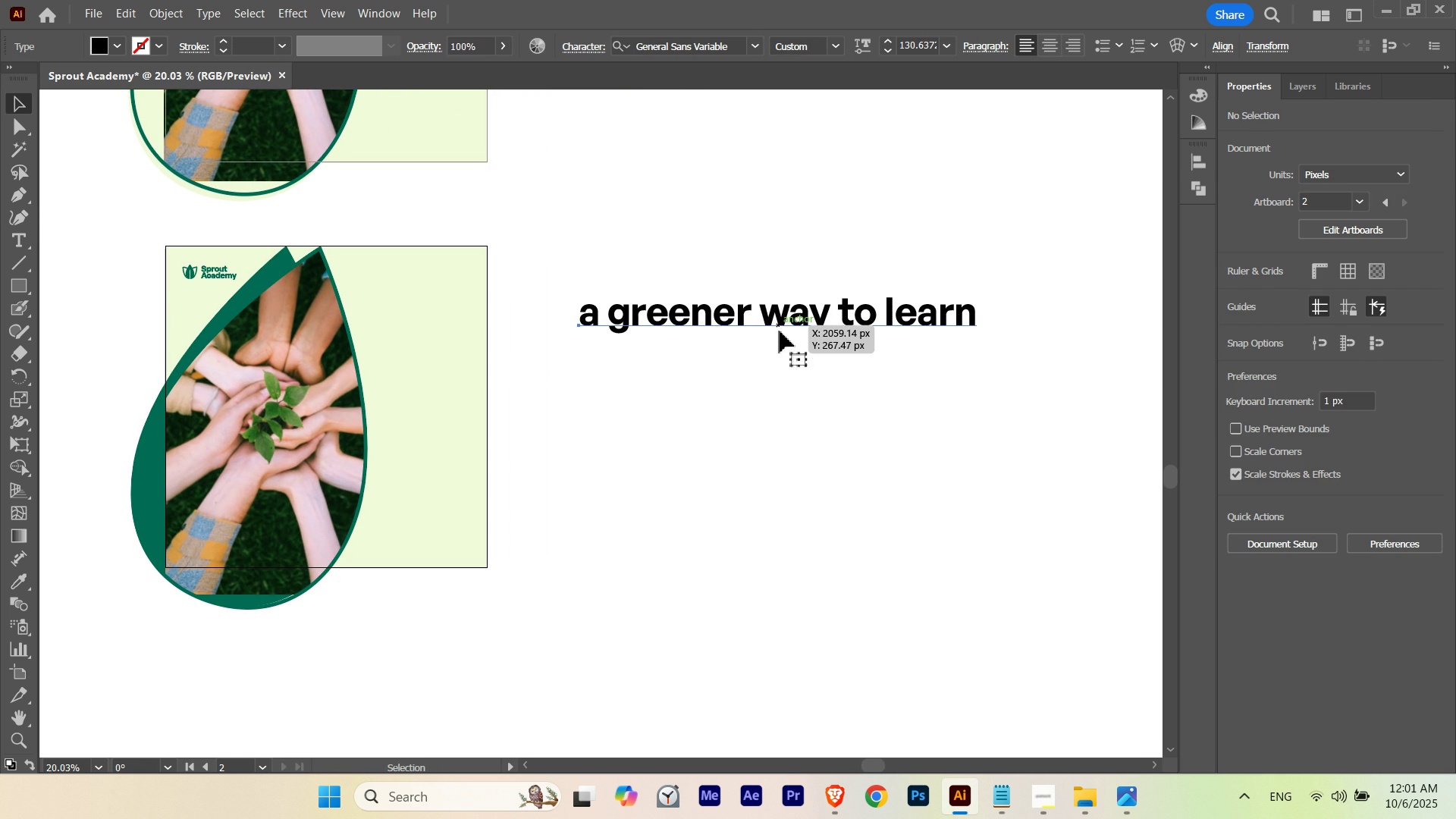 
hold_key(key=ControlLeft, duration=0.55)
 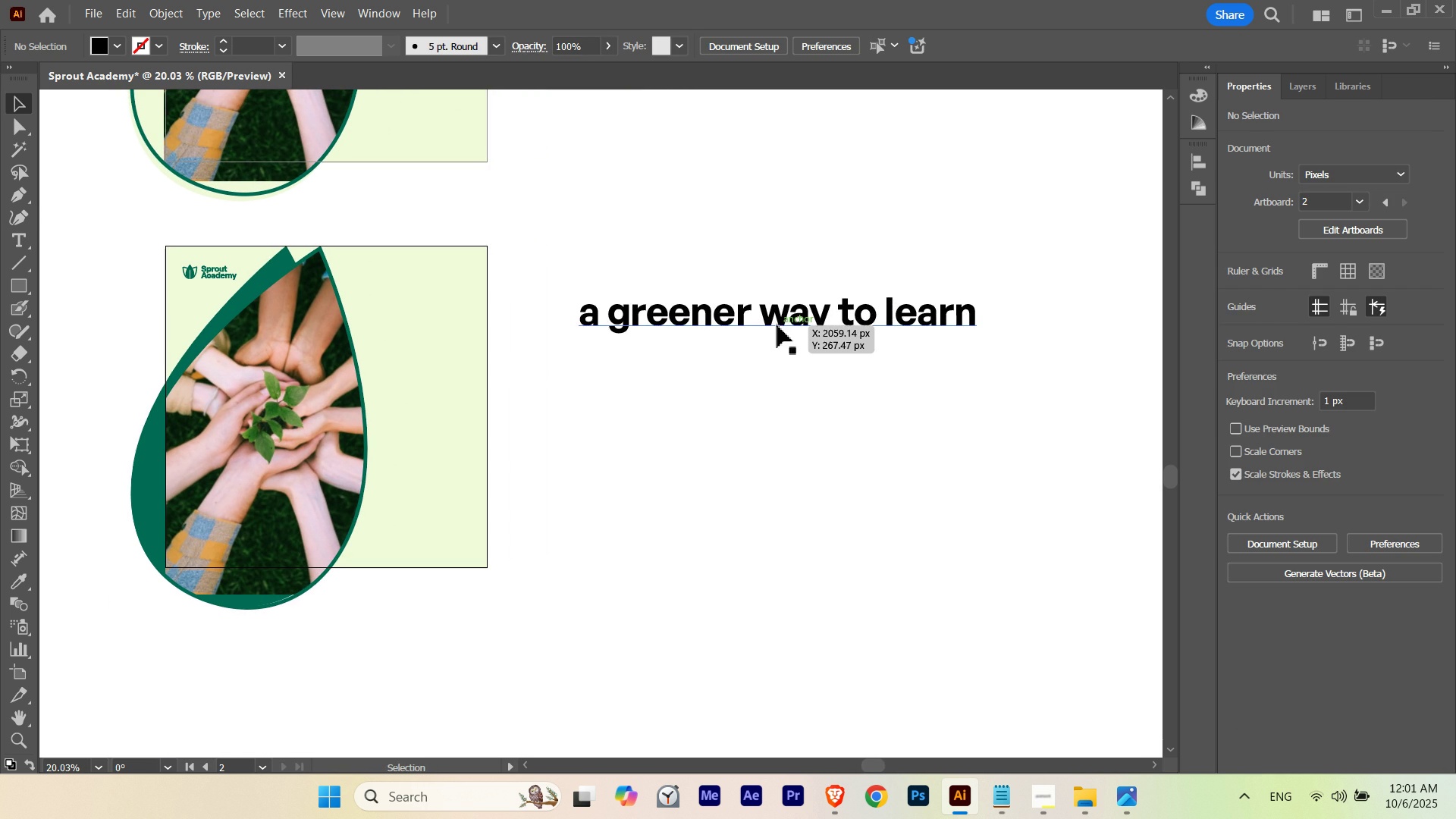 
left_click([777, 325])
 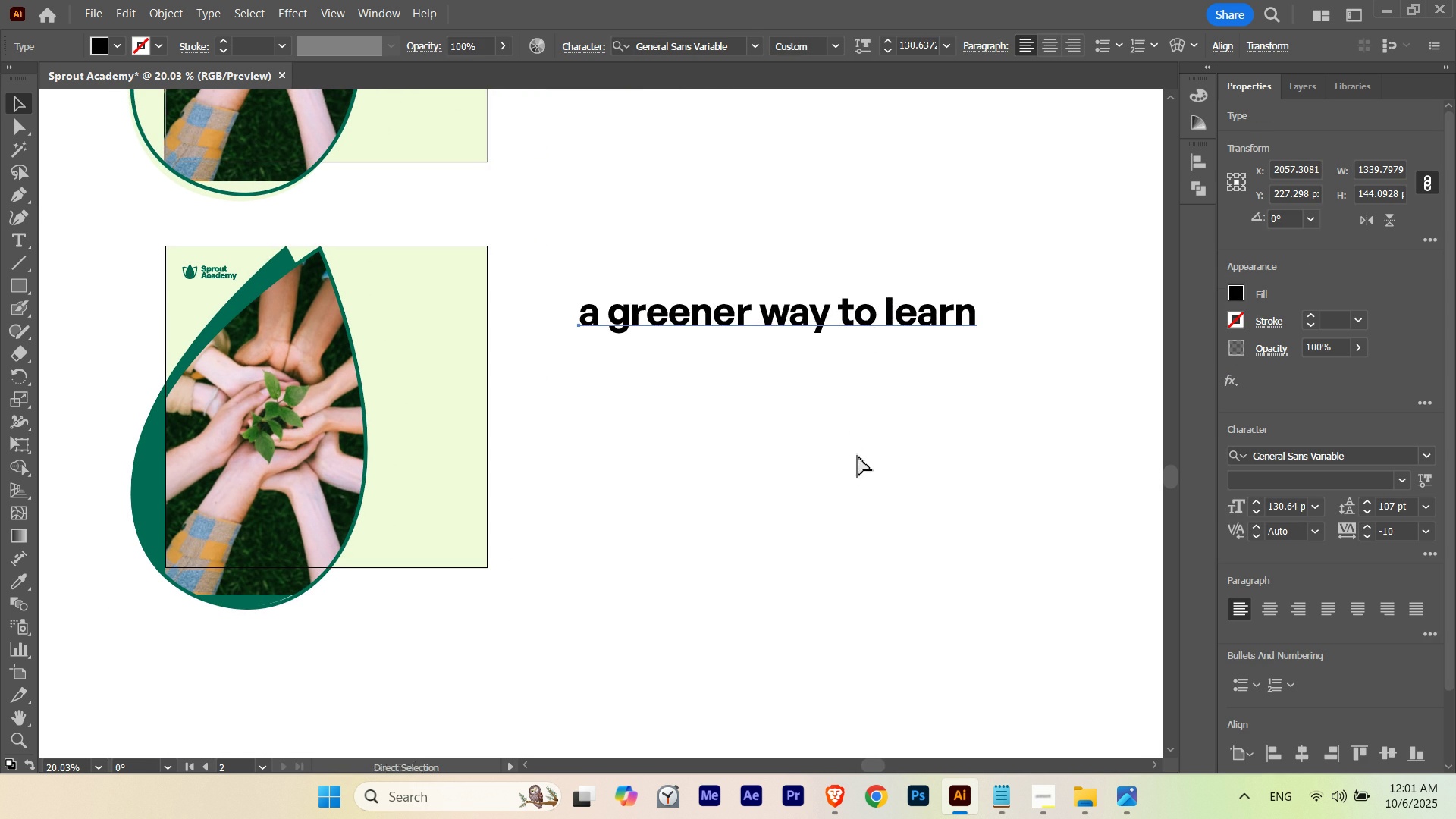 
hold_key(key=ControlLeft, duration=0.68)
 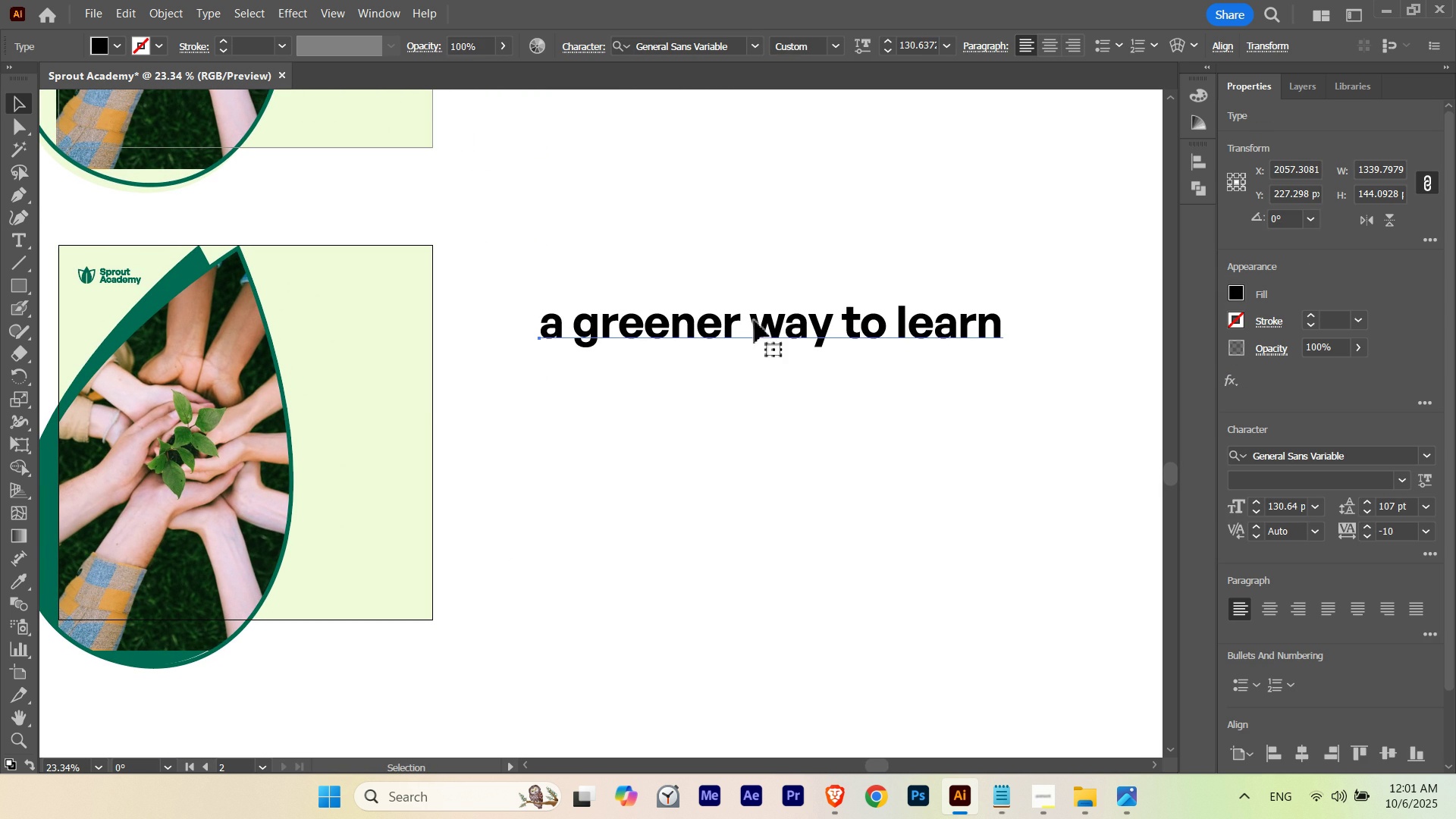 
hold_key(key=Space, duration=1.12)
 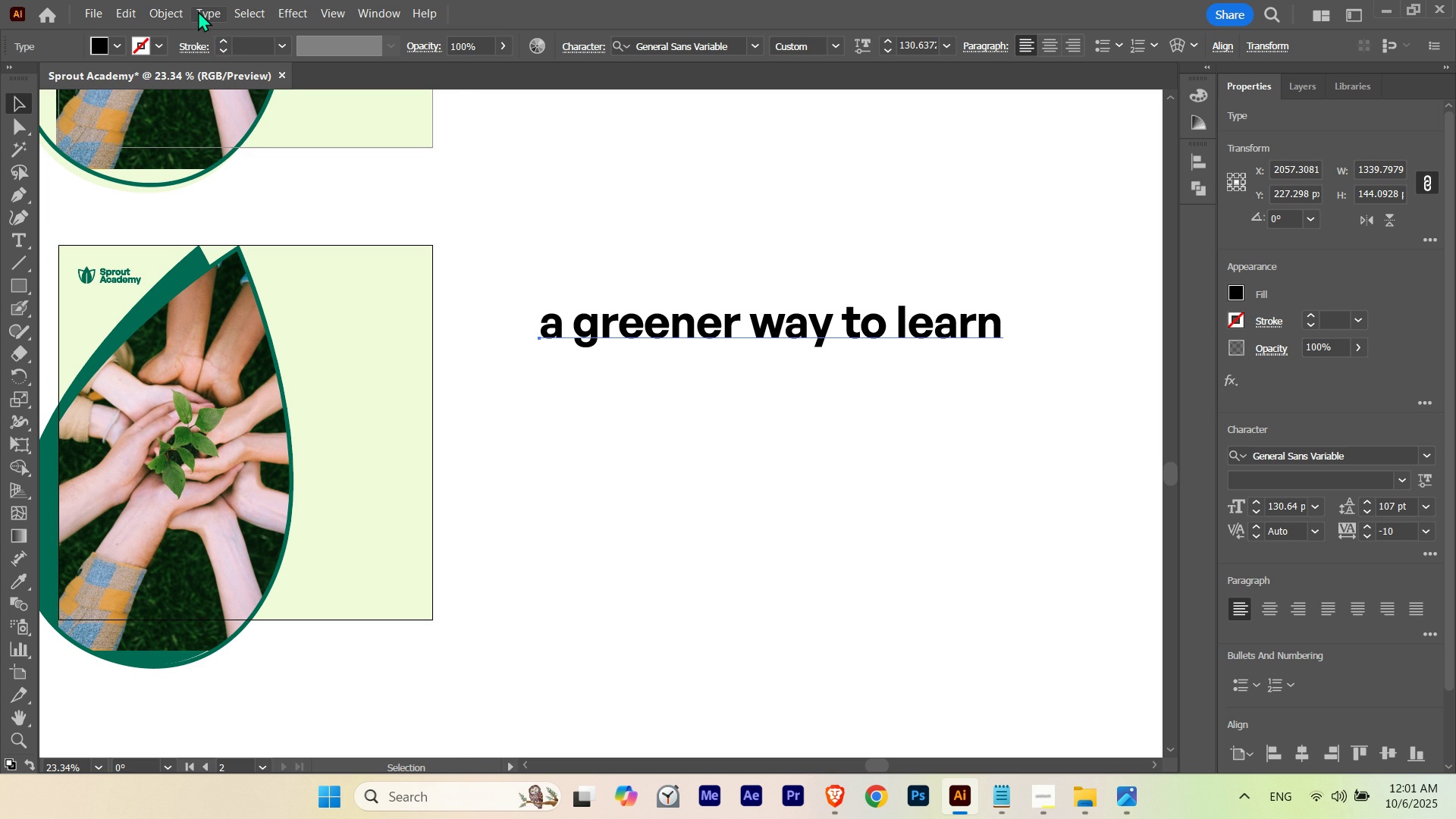 
left_click([172, 11])
 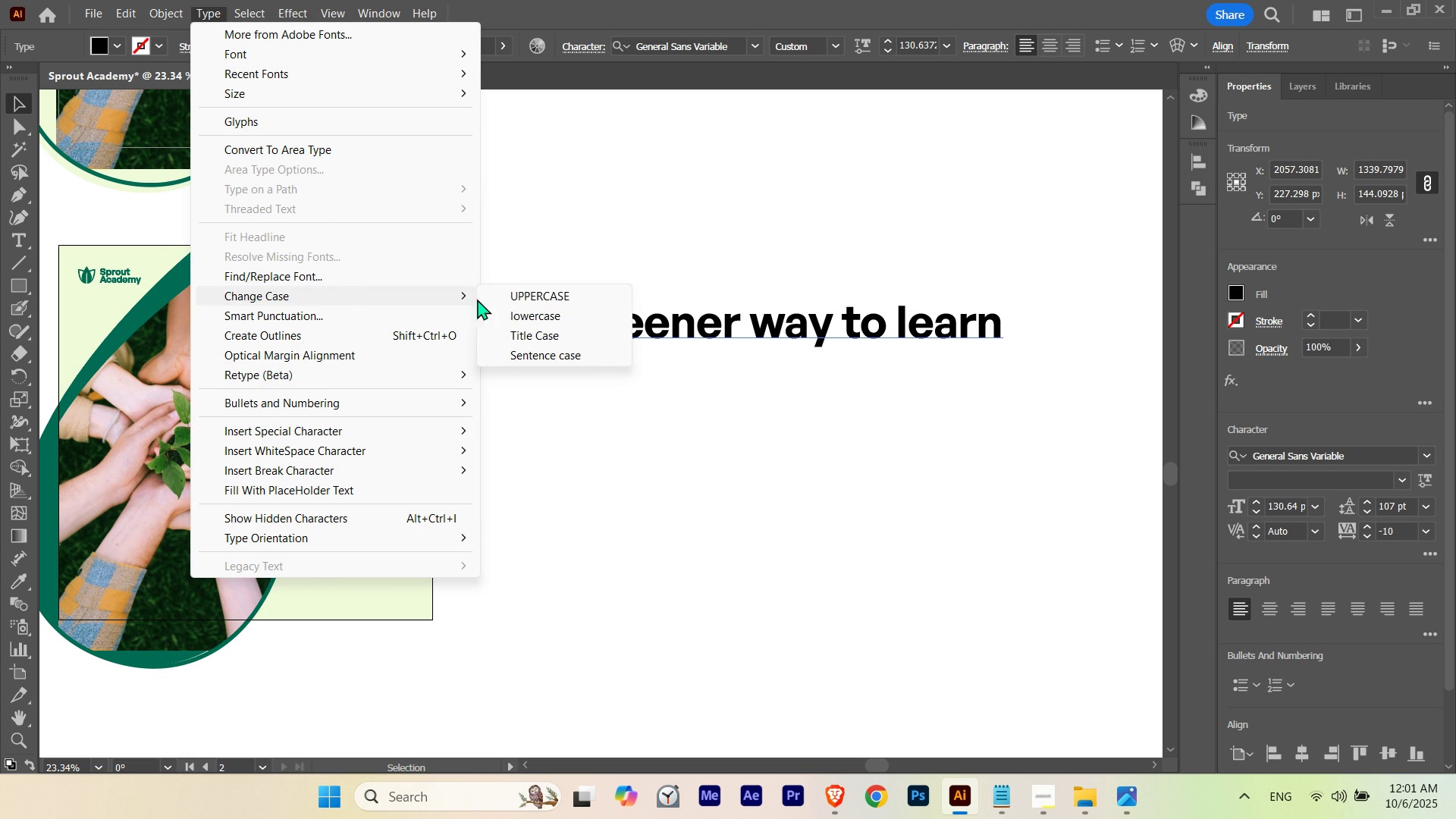 
left_click([509, 330])
 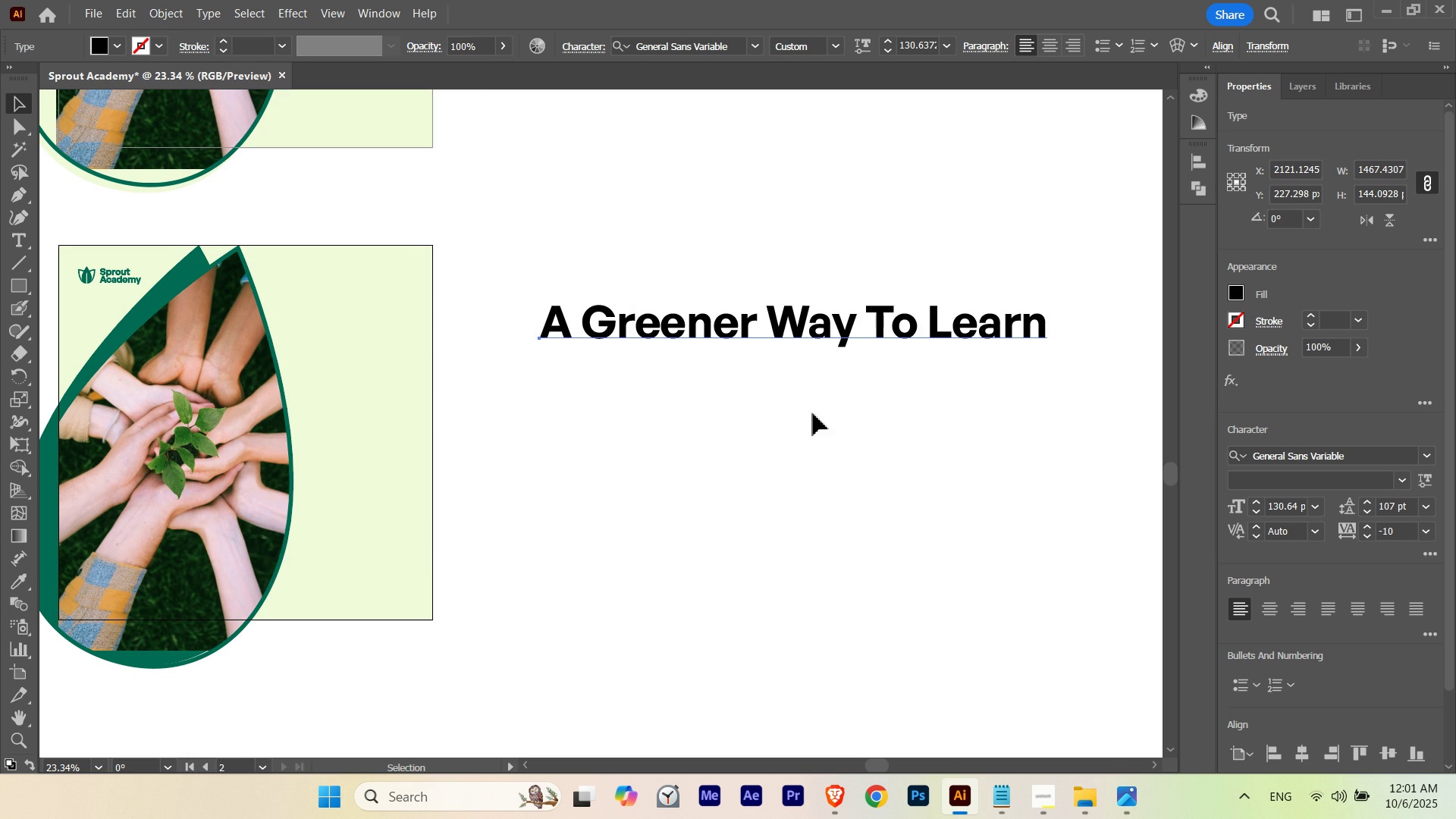 
left_click([813, 413])
 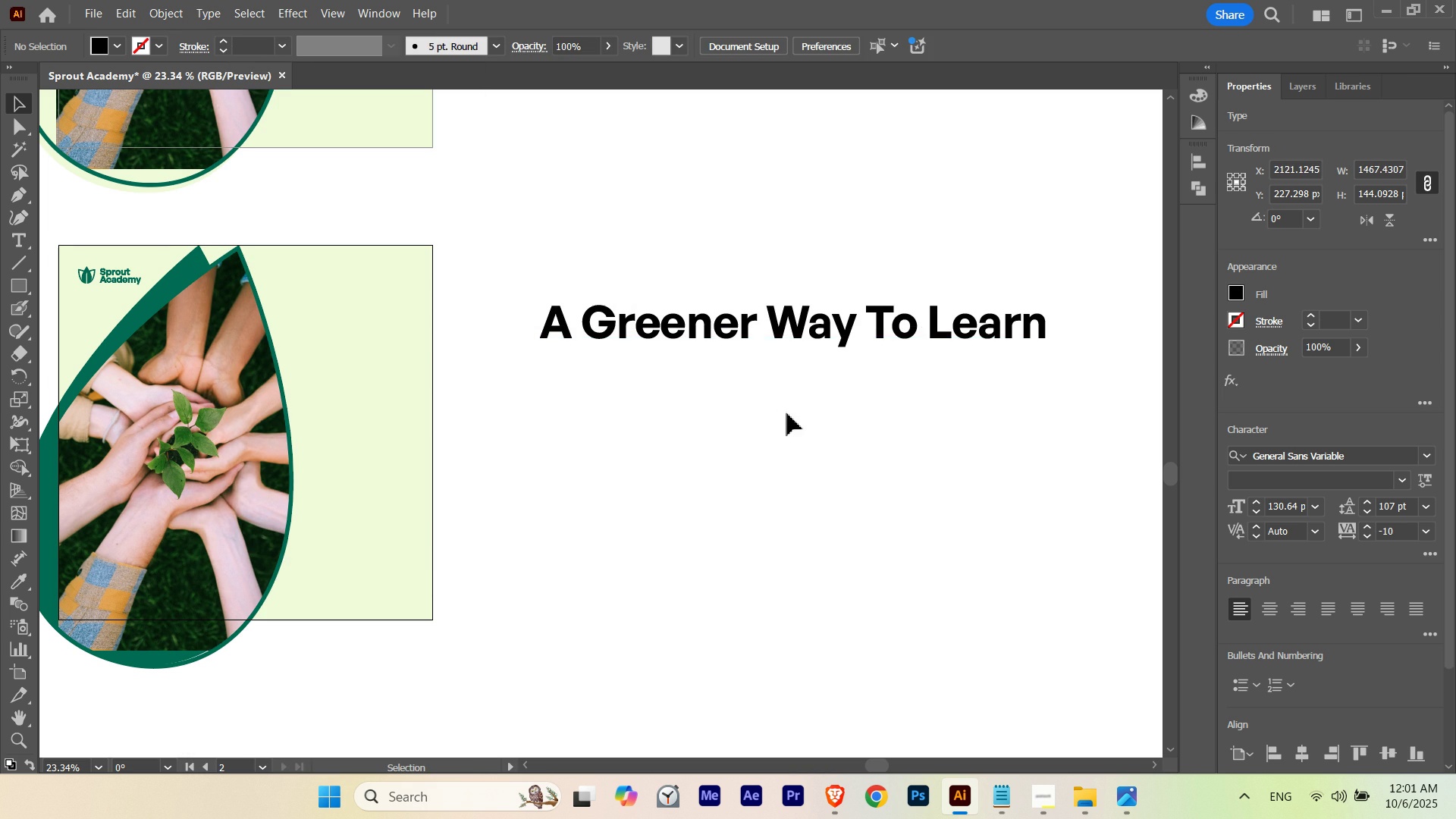 
hold_key(key=Space, duration=0.58)
 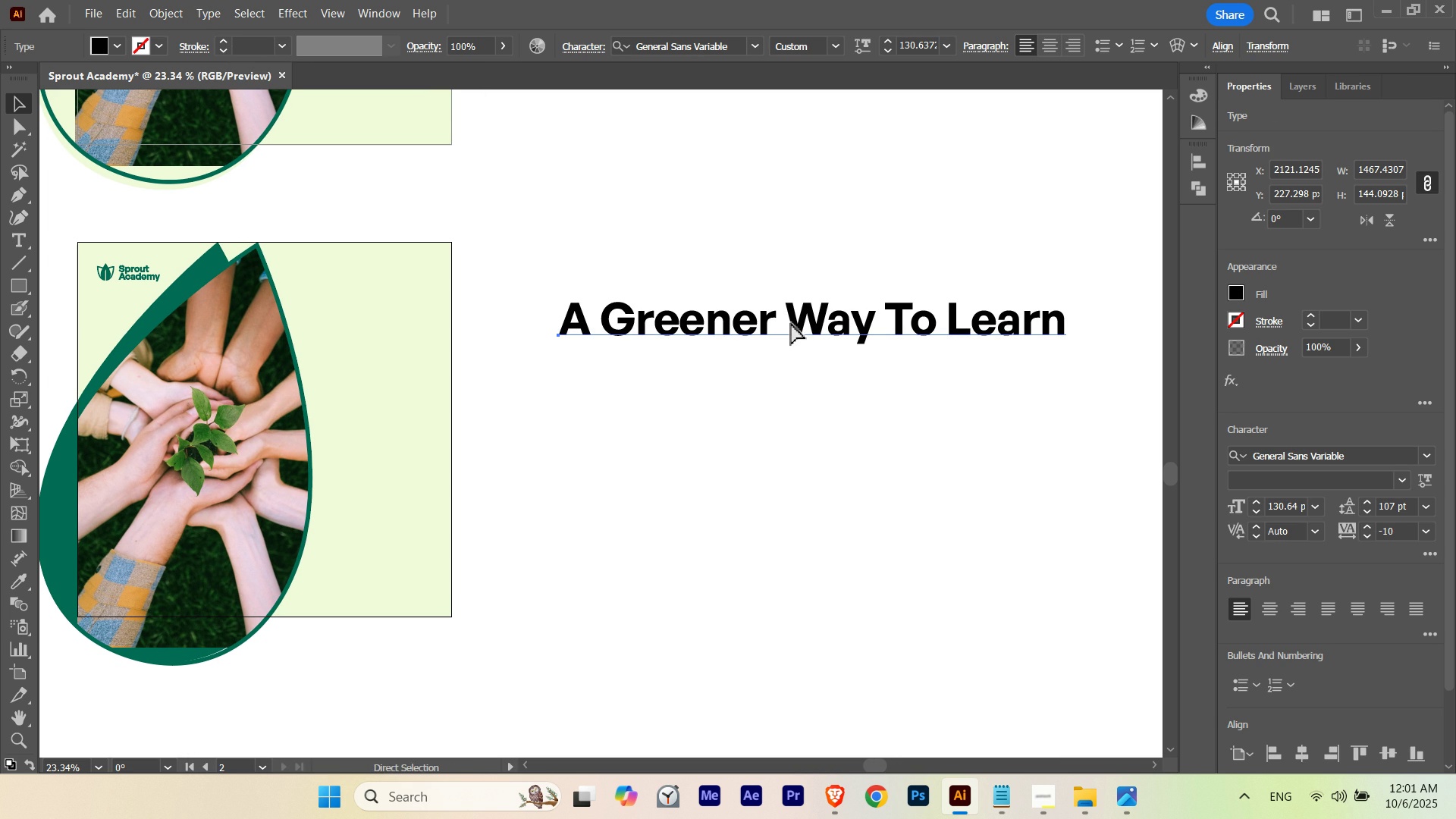 
key(Control+Shift+B)
 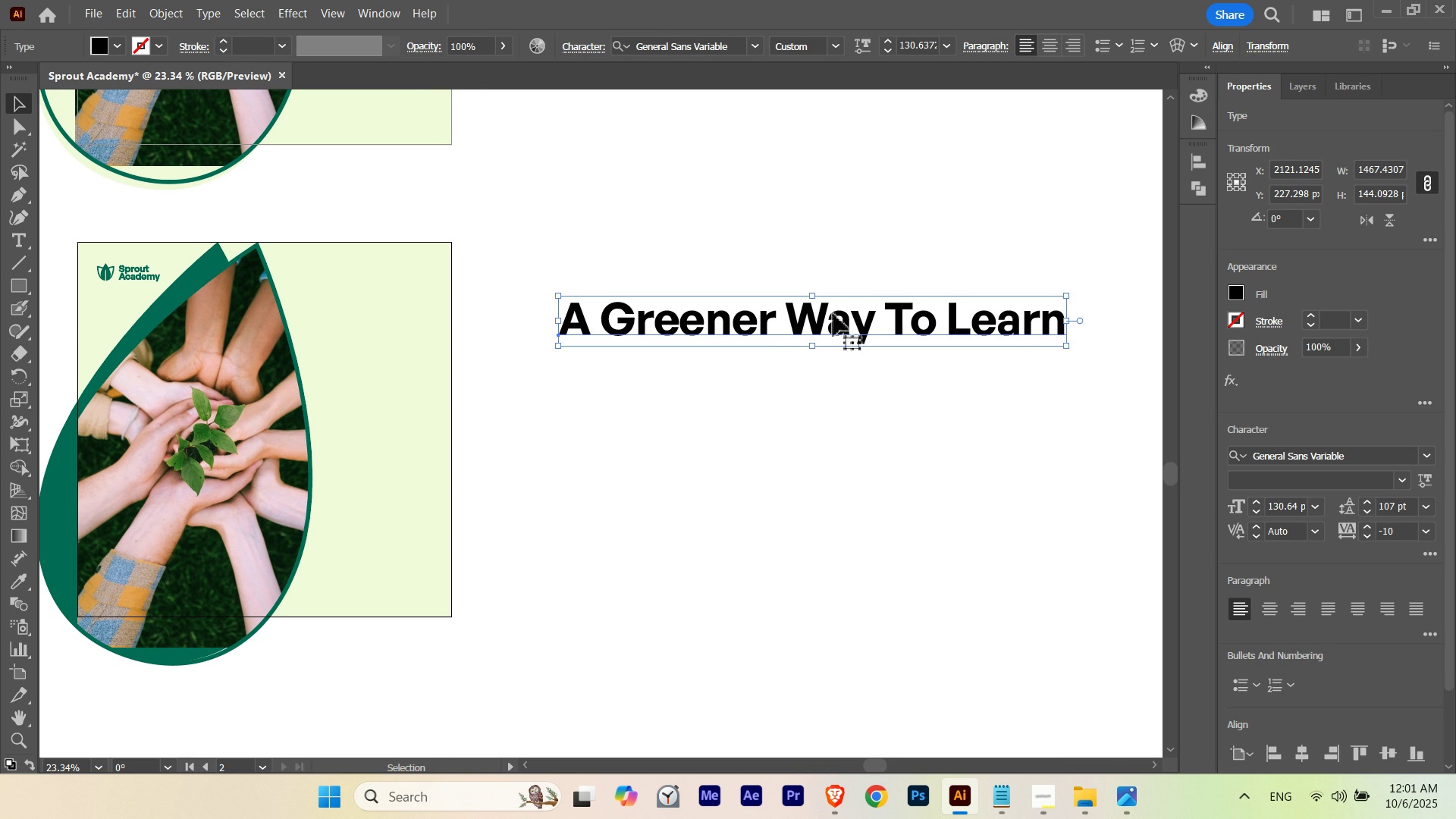 
hold_key(key=ShiftLeft, duration=2.12)
 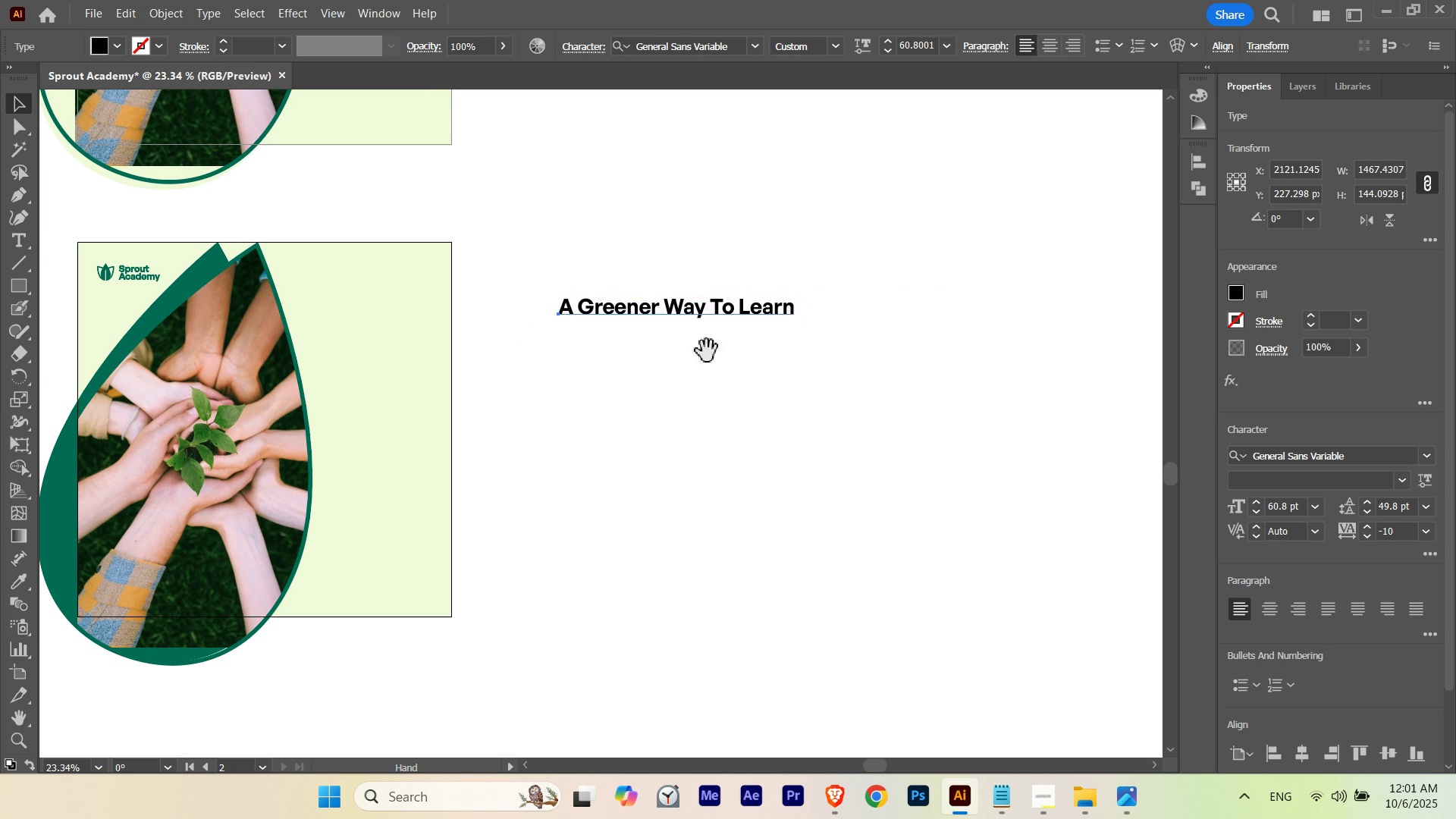 
hold_key(key=Space, duration=3.01)
 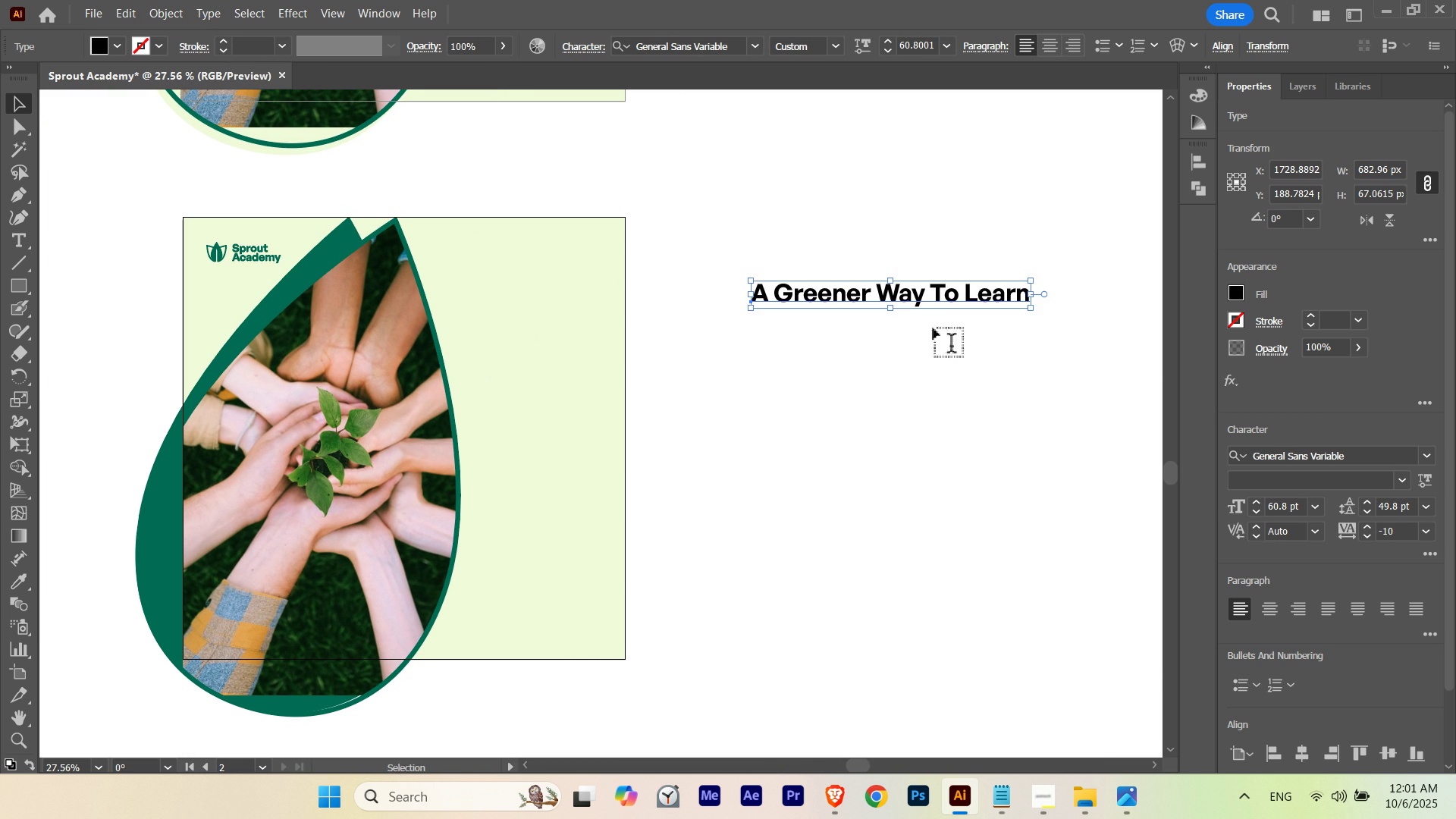 
hold_key(key=ControlLeft, duration=0.59)
 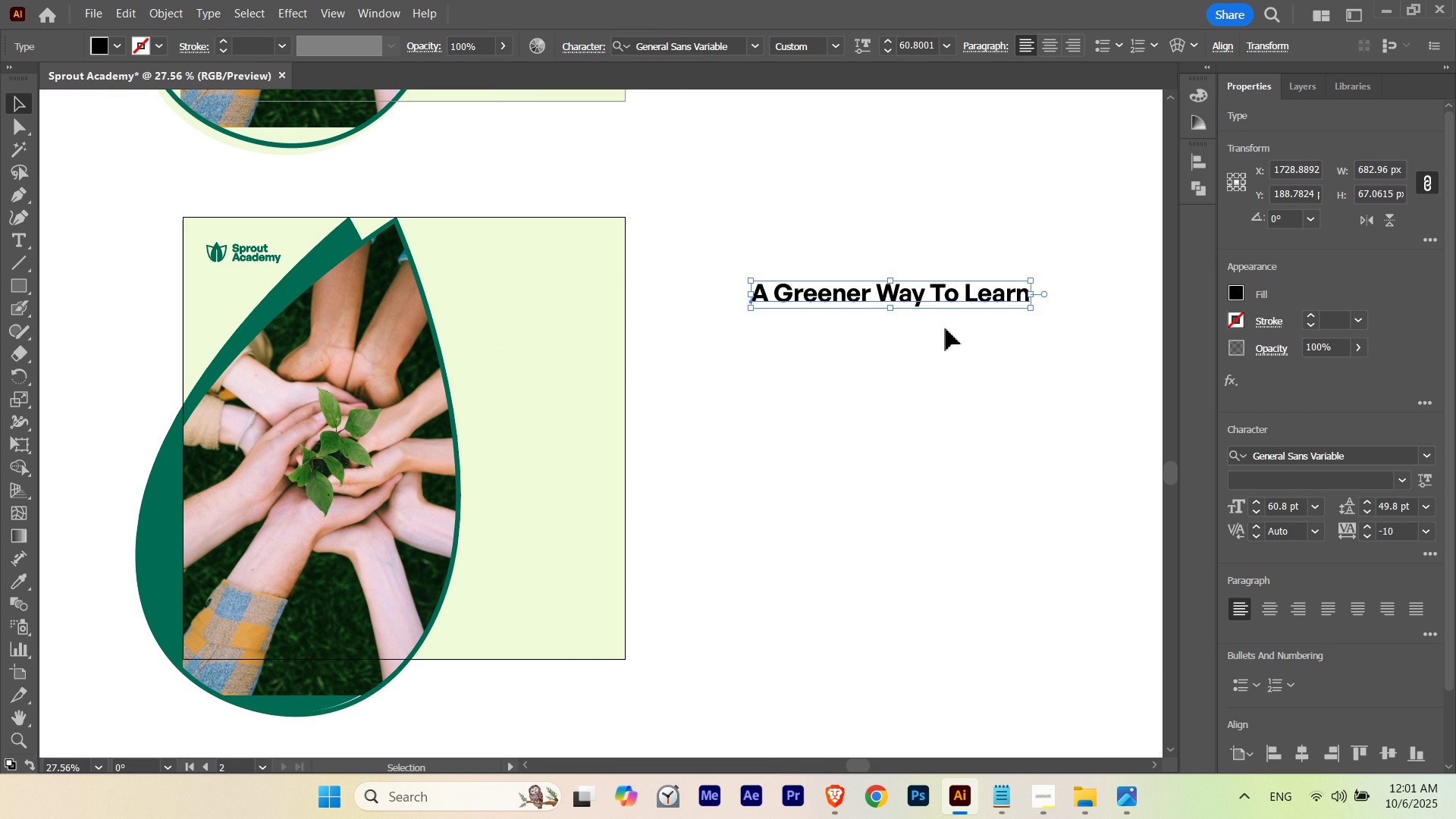 
key(T)
 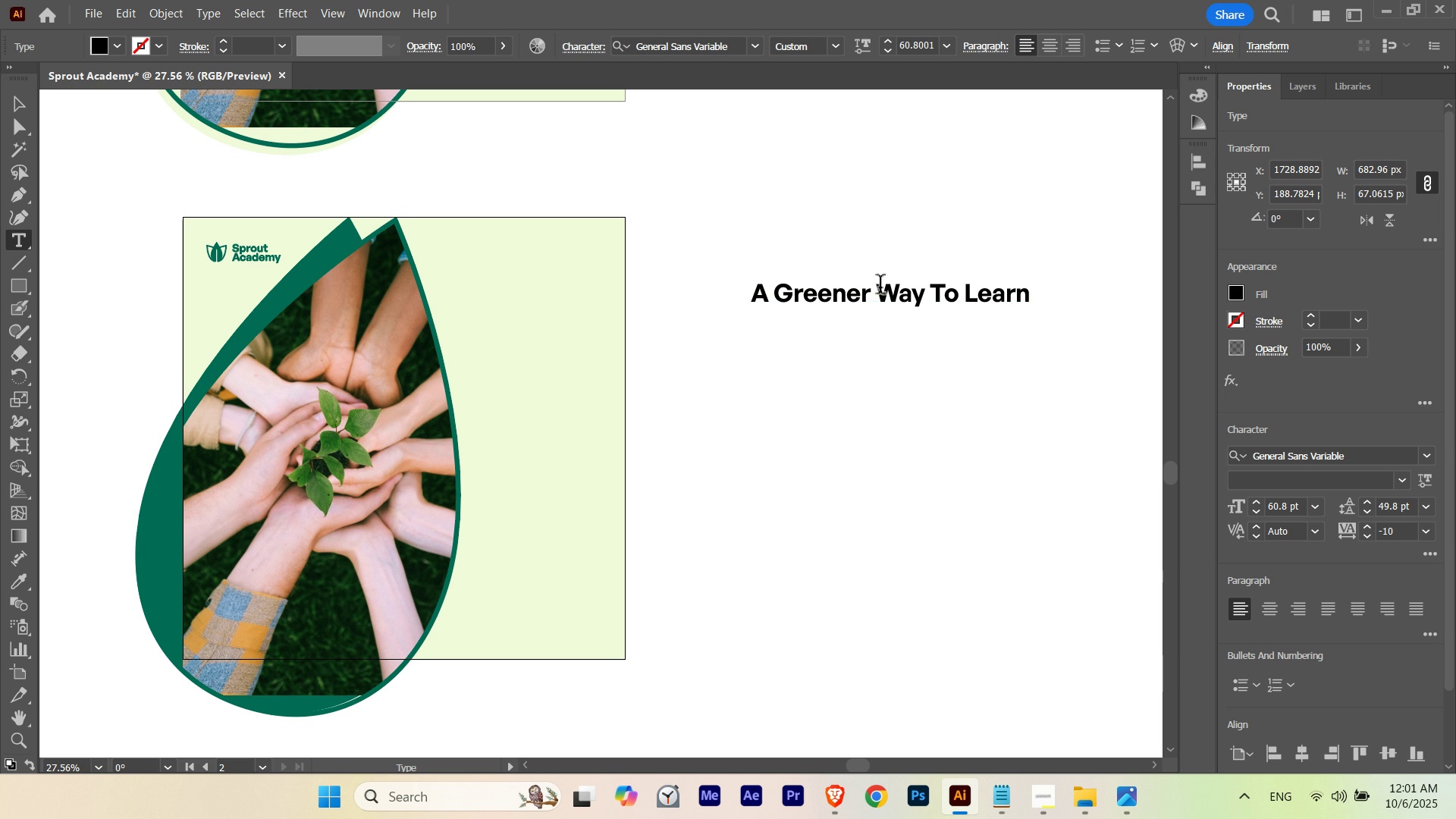 
left_click([880, 287])
 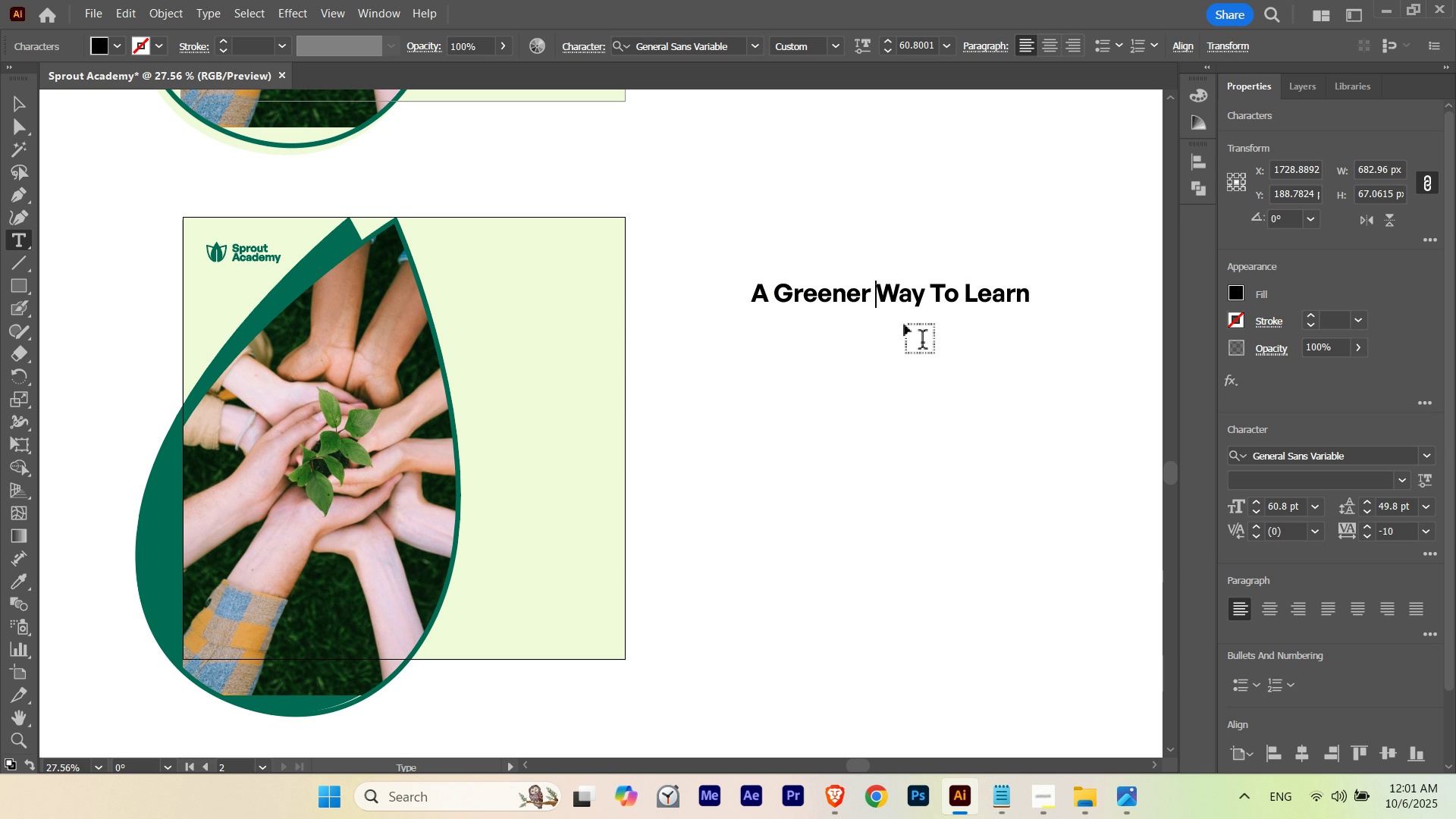 
key(Enter)
 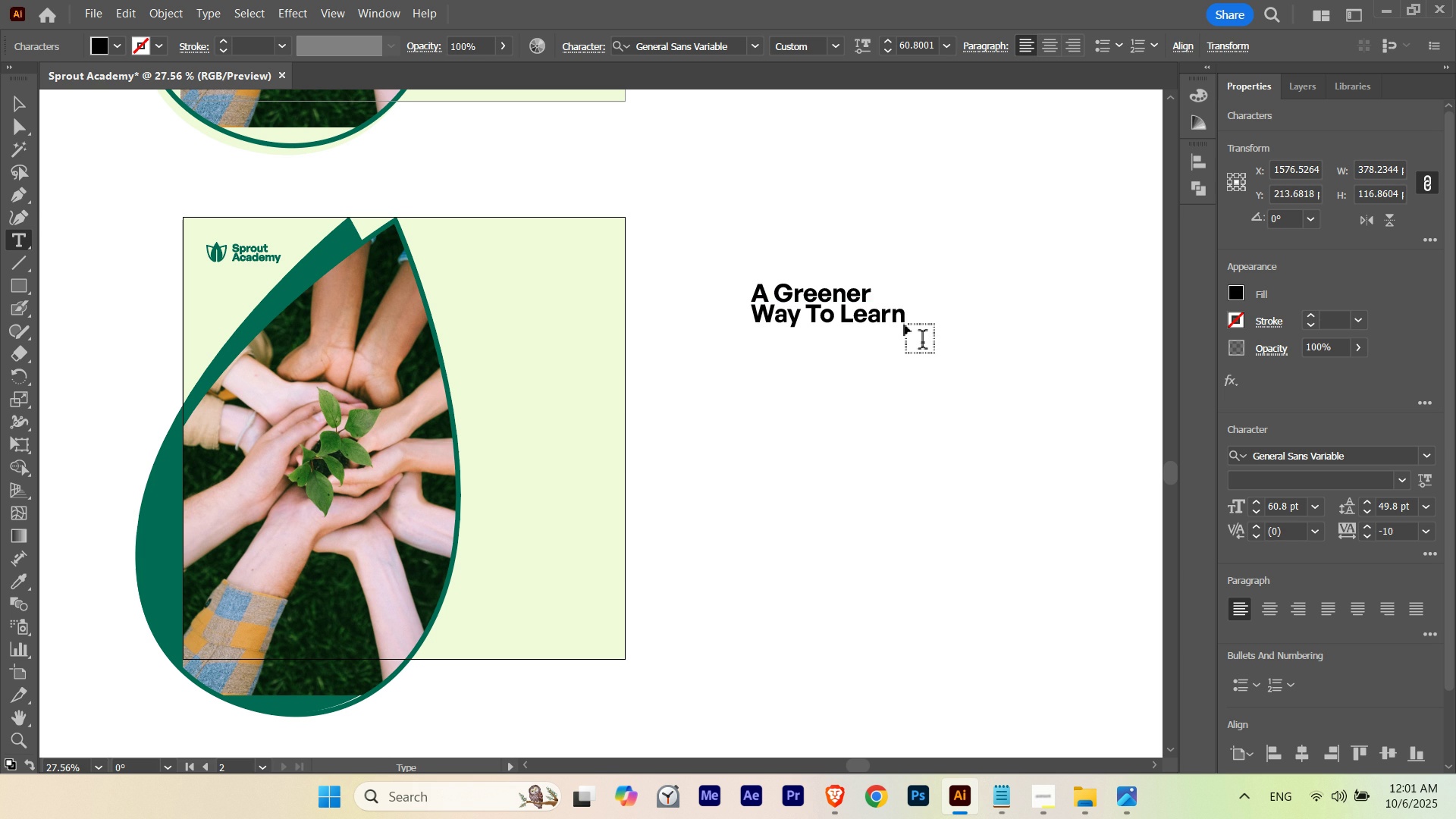 
key(Escape)
 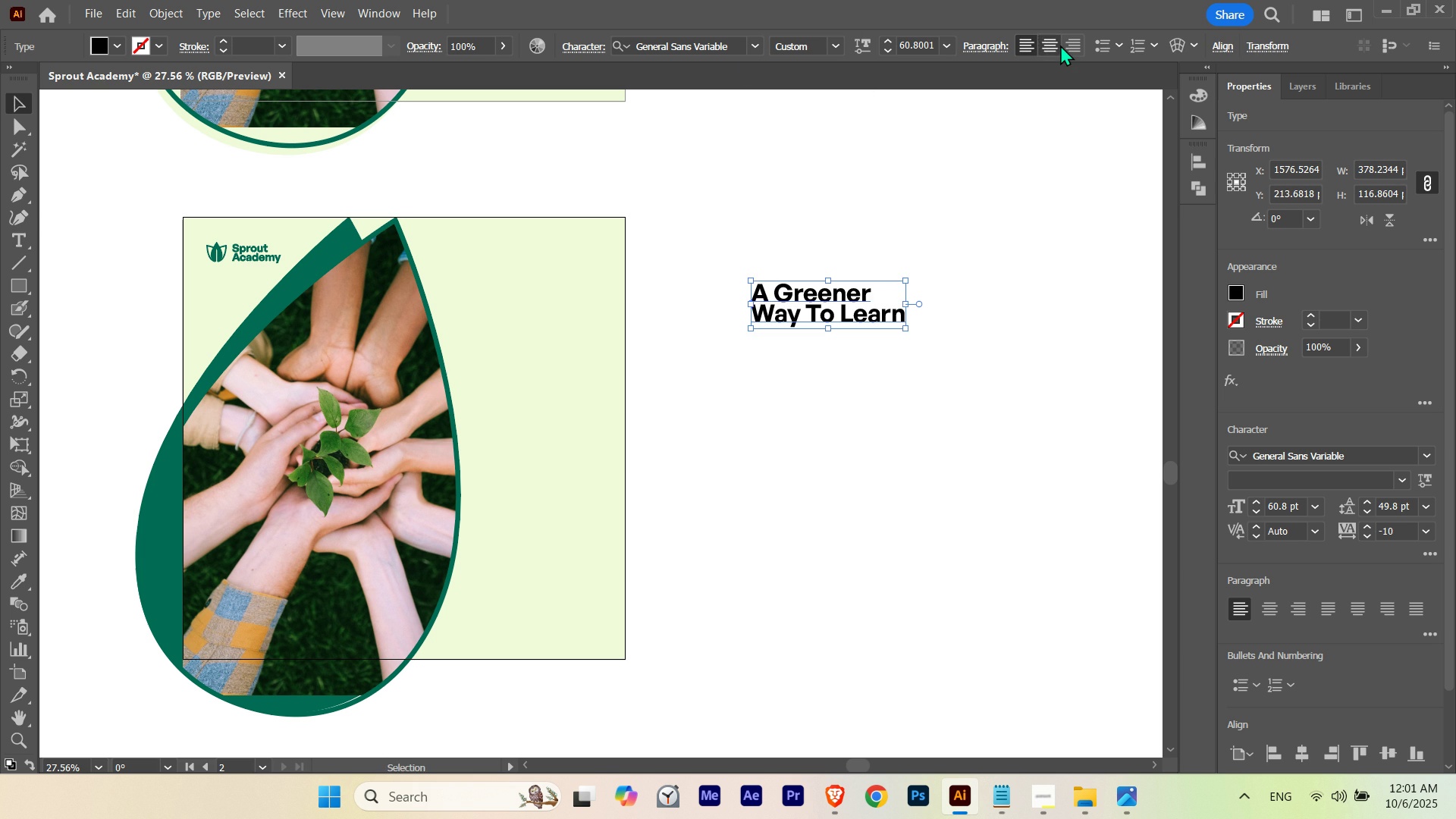 
left_click([1057, 45])
 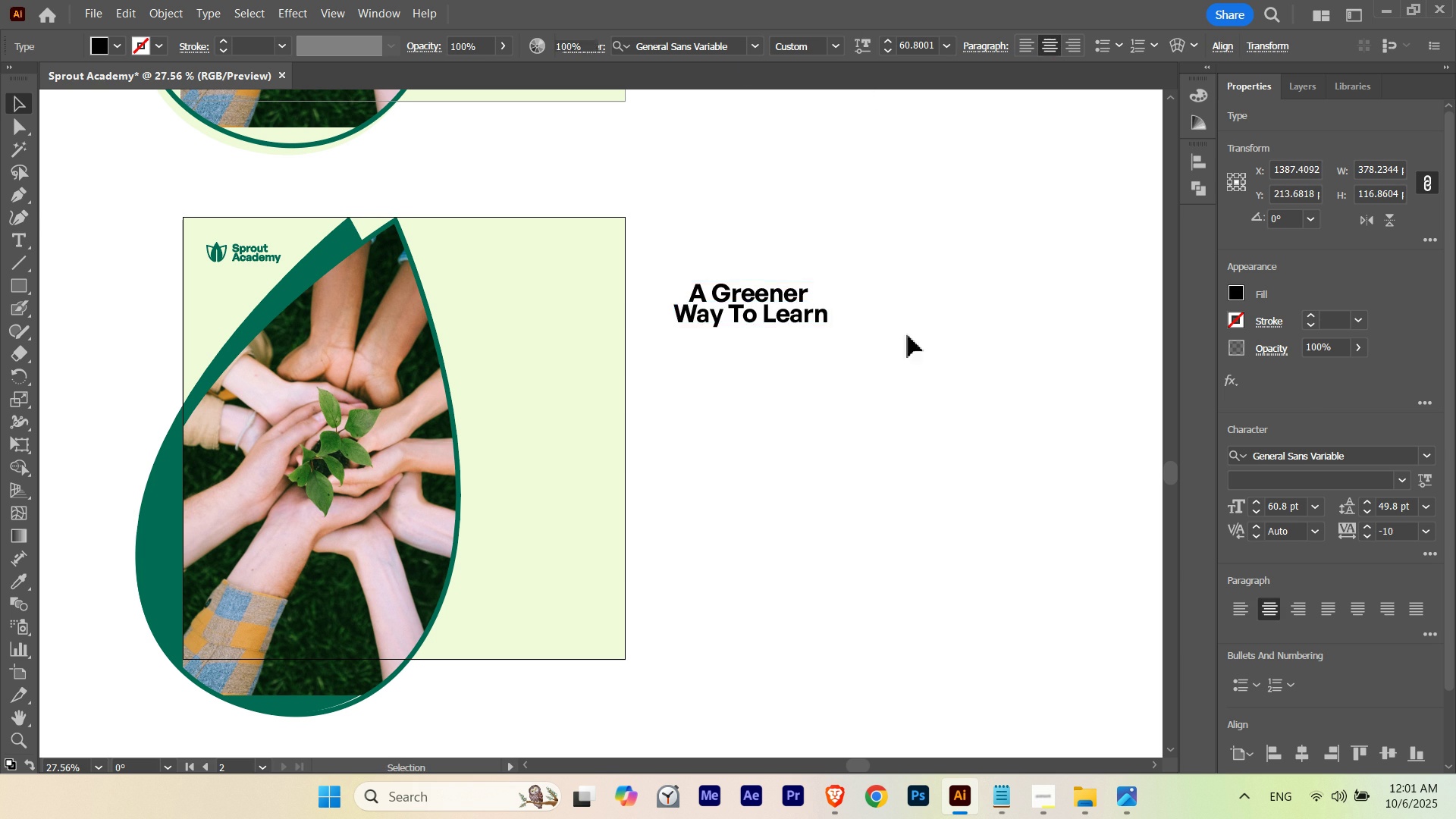 
hold_key(key=Space, duration=0.37)
 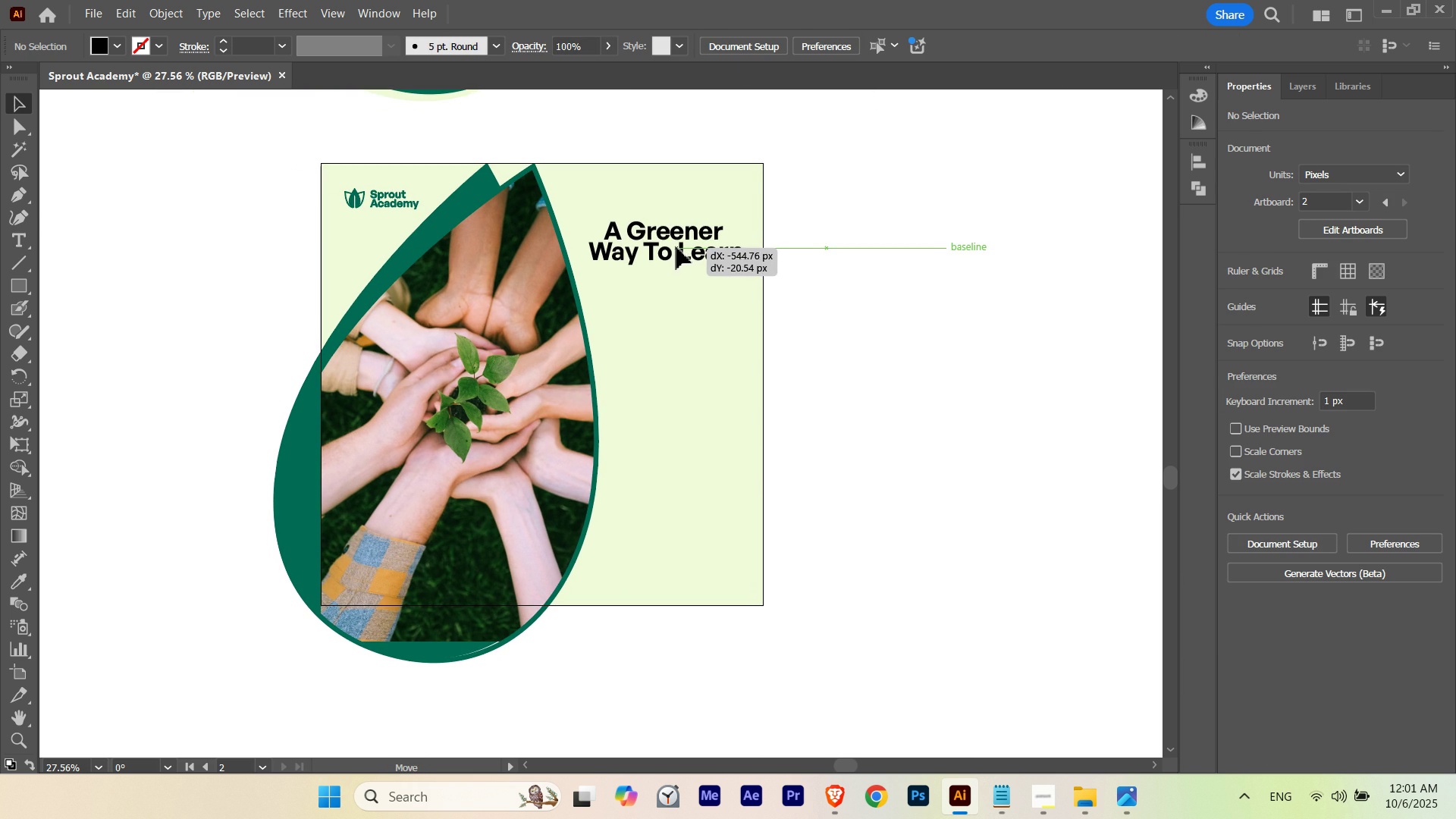 
hold_key(key=Space, duration=1.52)
 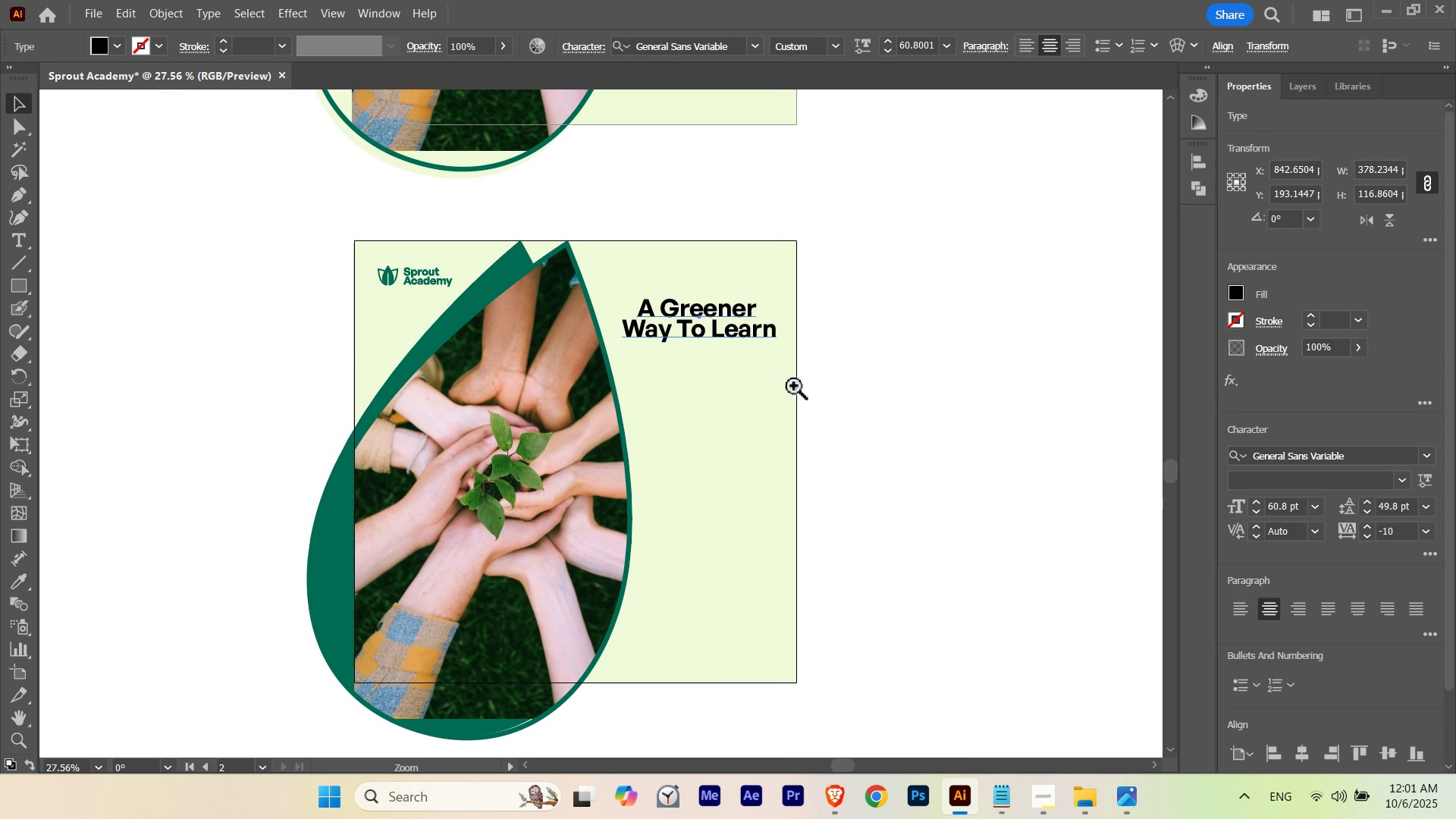 
hold_key(key=Space, duration=0.91)
 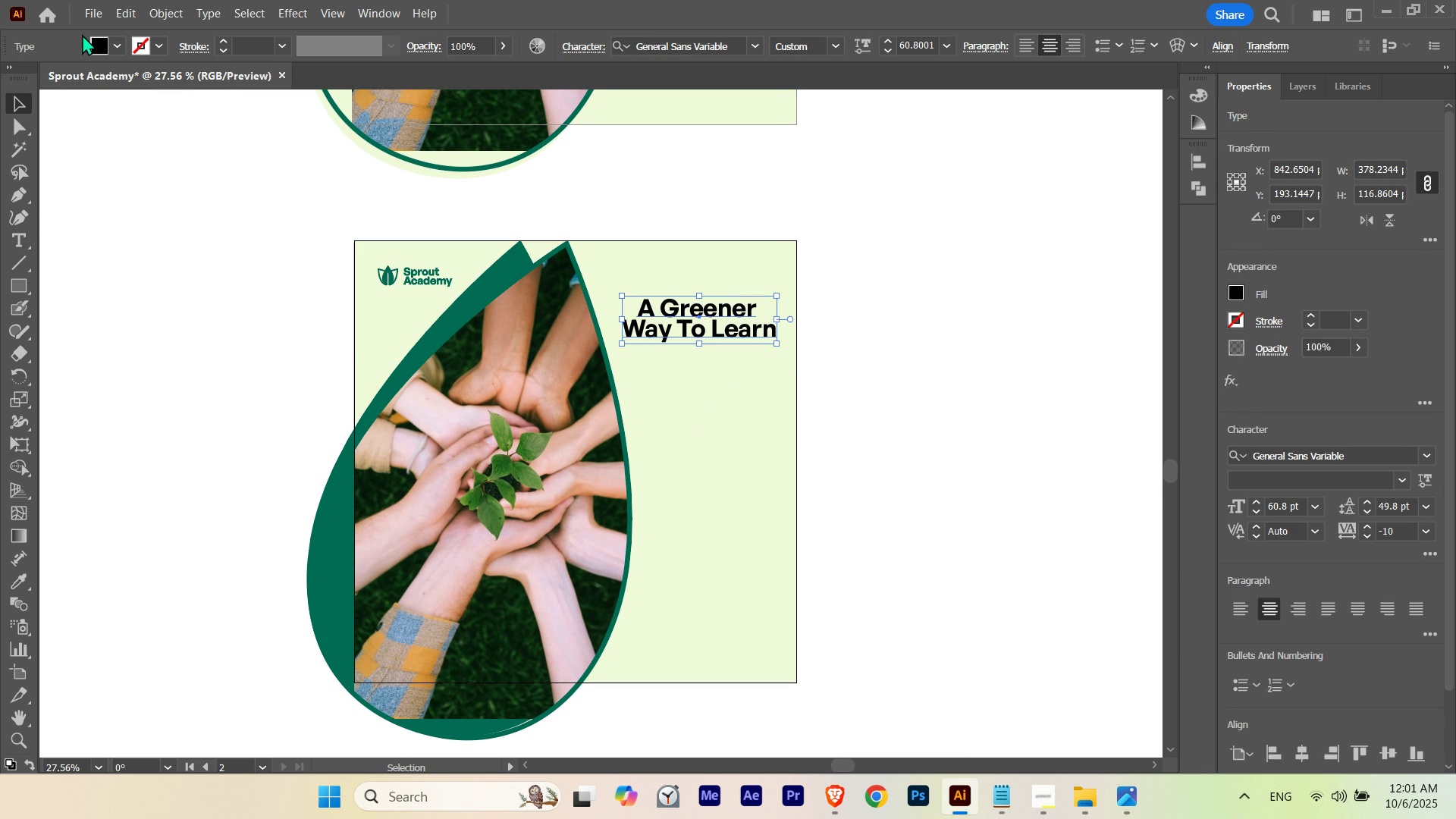 
hold_key(key=ControlLeft, duration=0.4)
 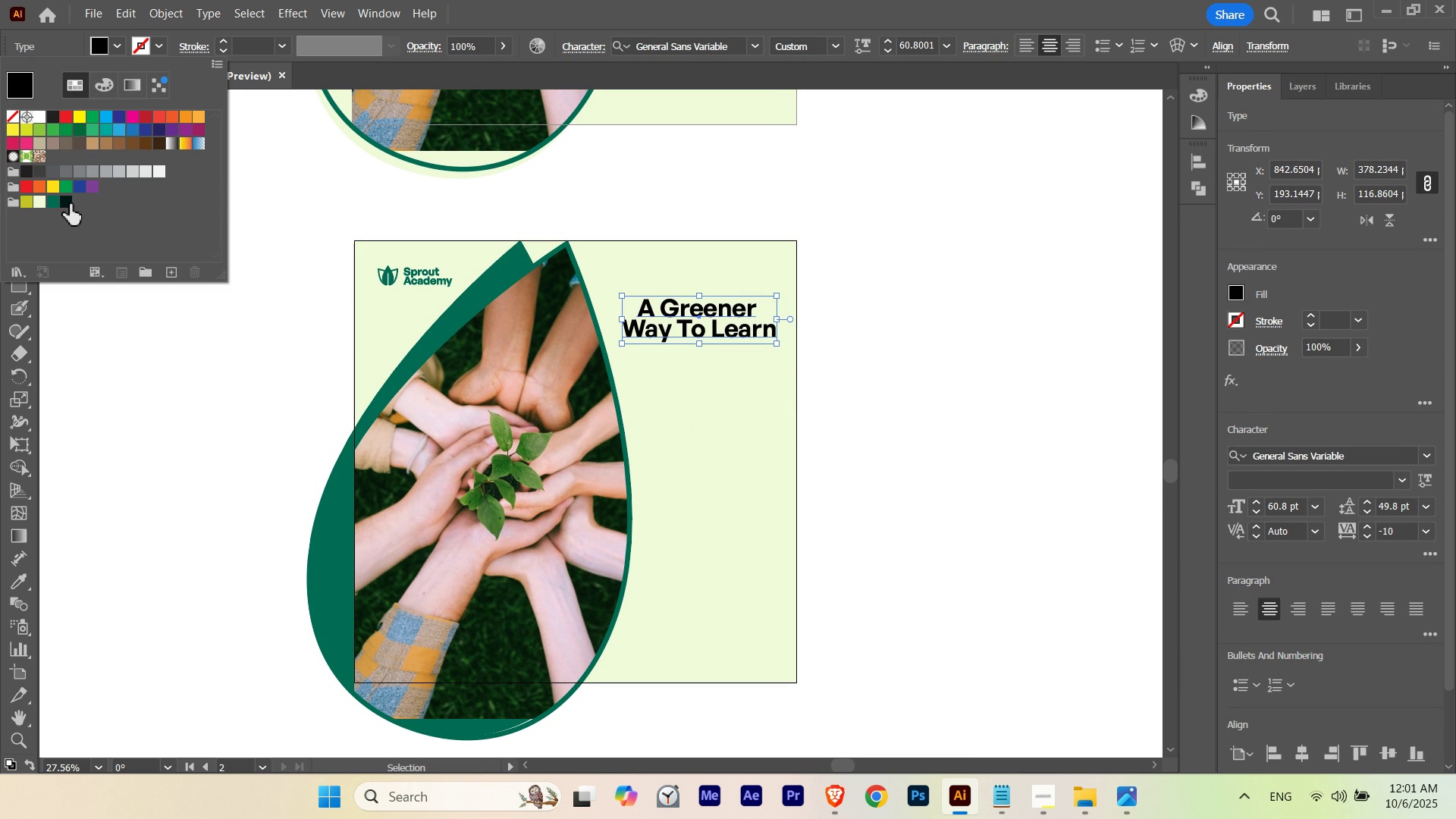 
left_click([66, 204])
 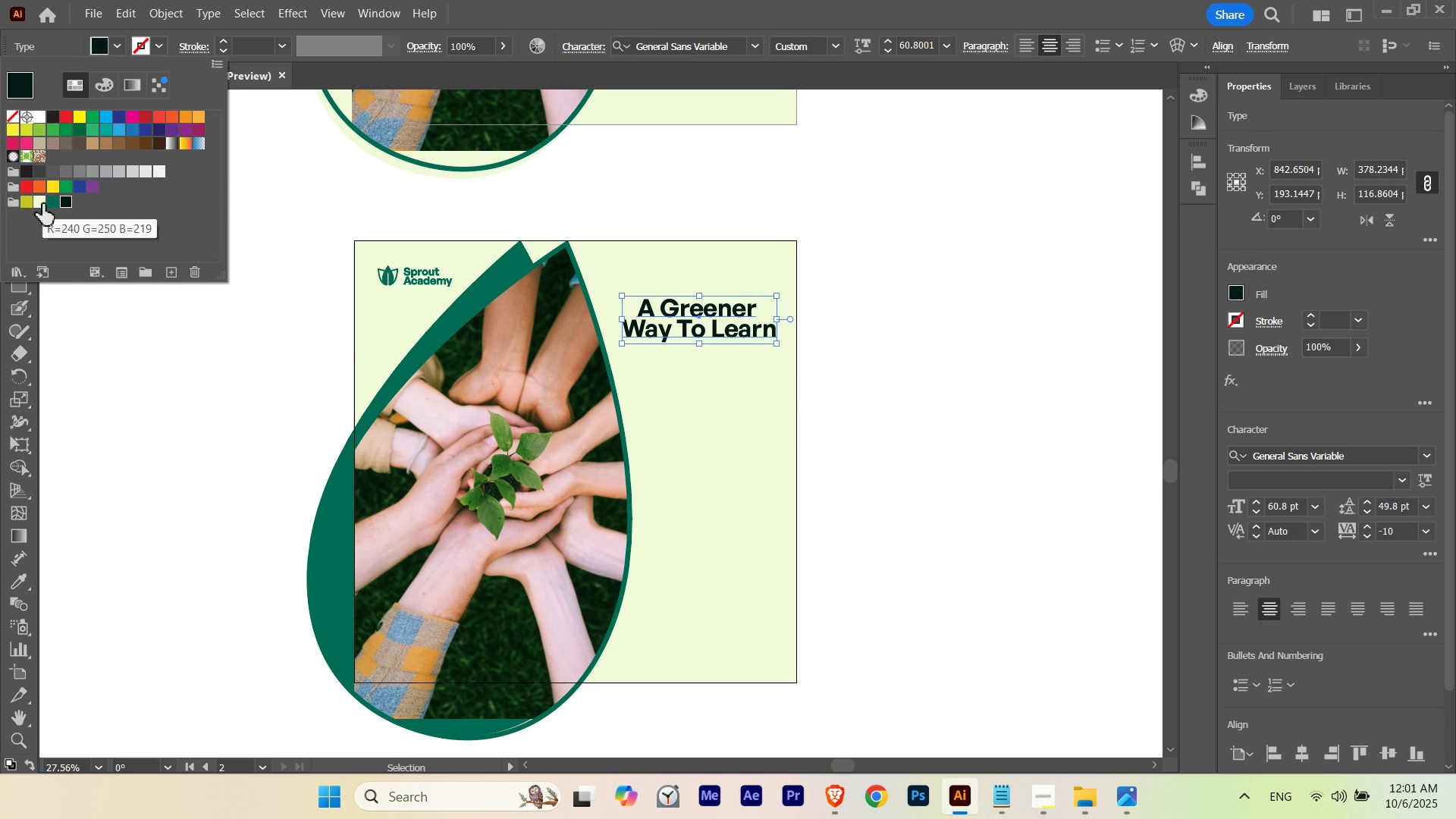 
left_click([49, 203])
 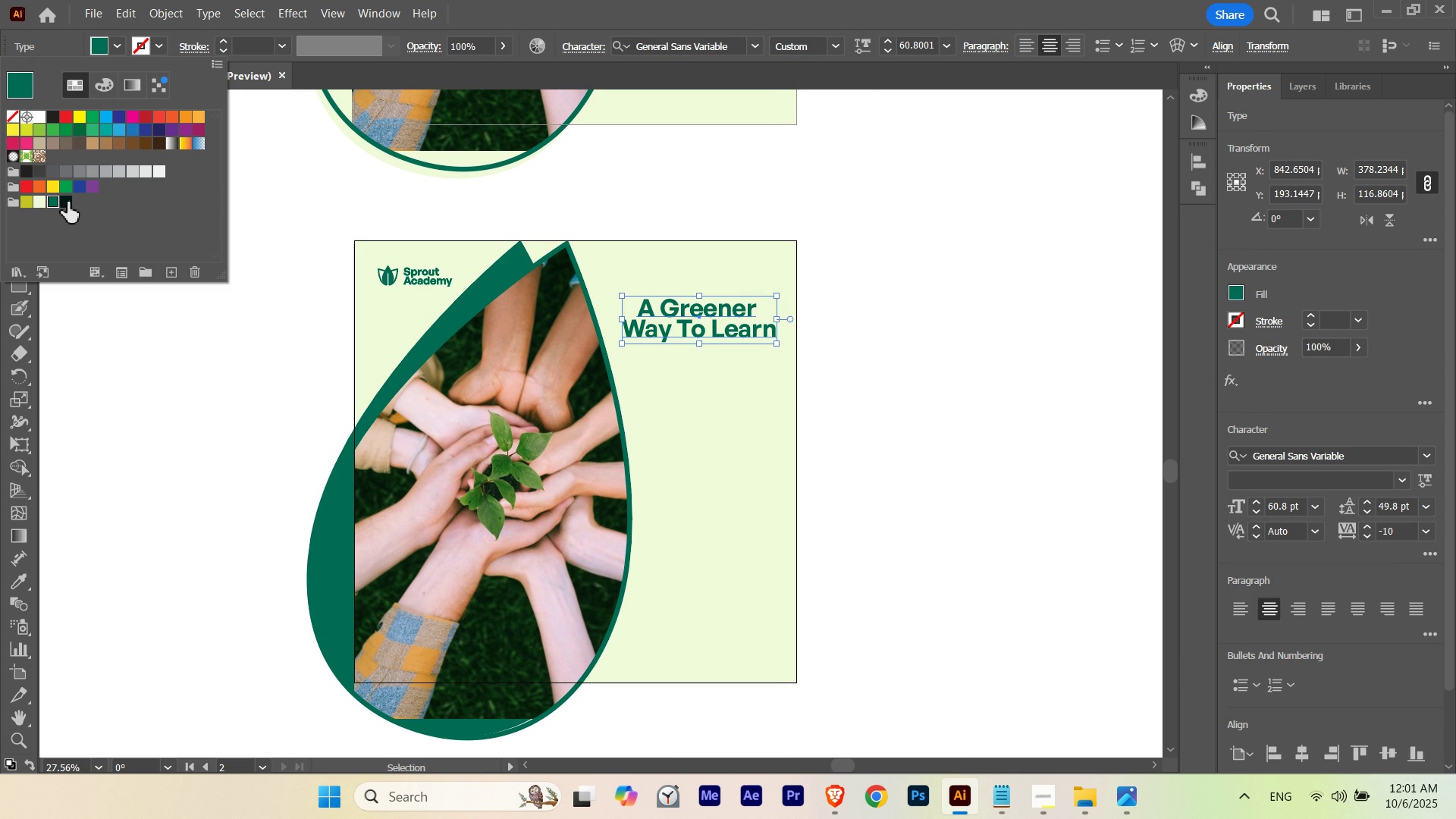 
left_click([67, 202])
 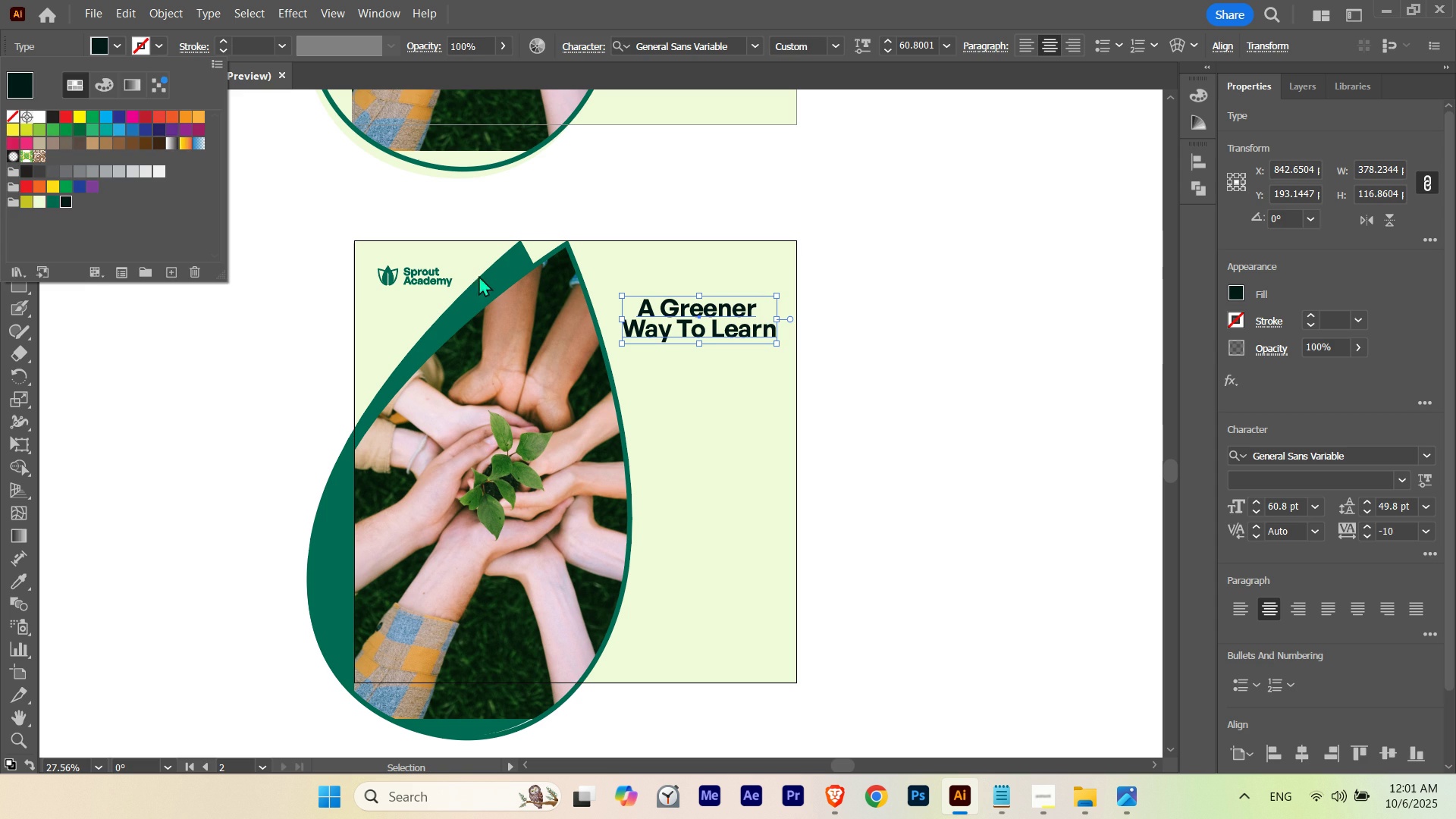 
key(V)
 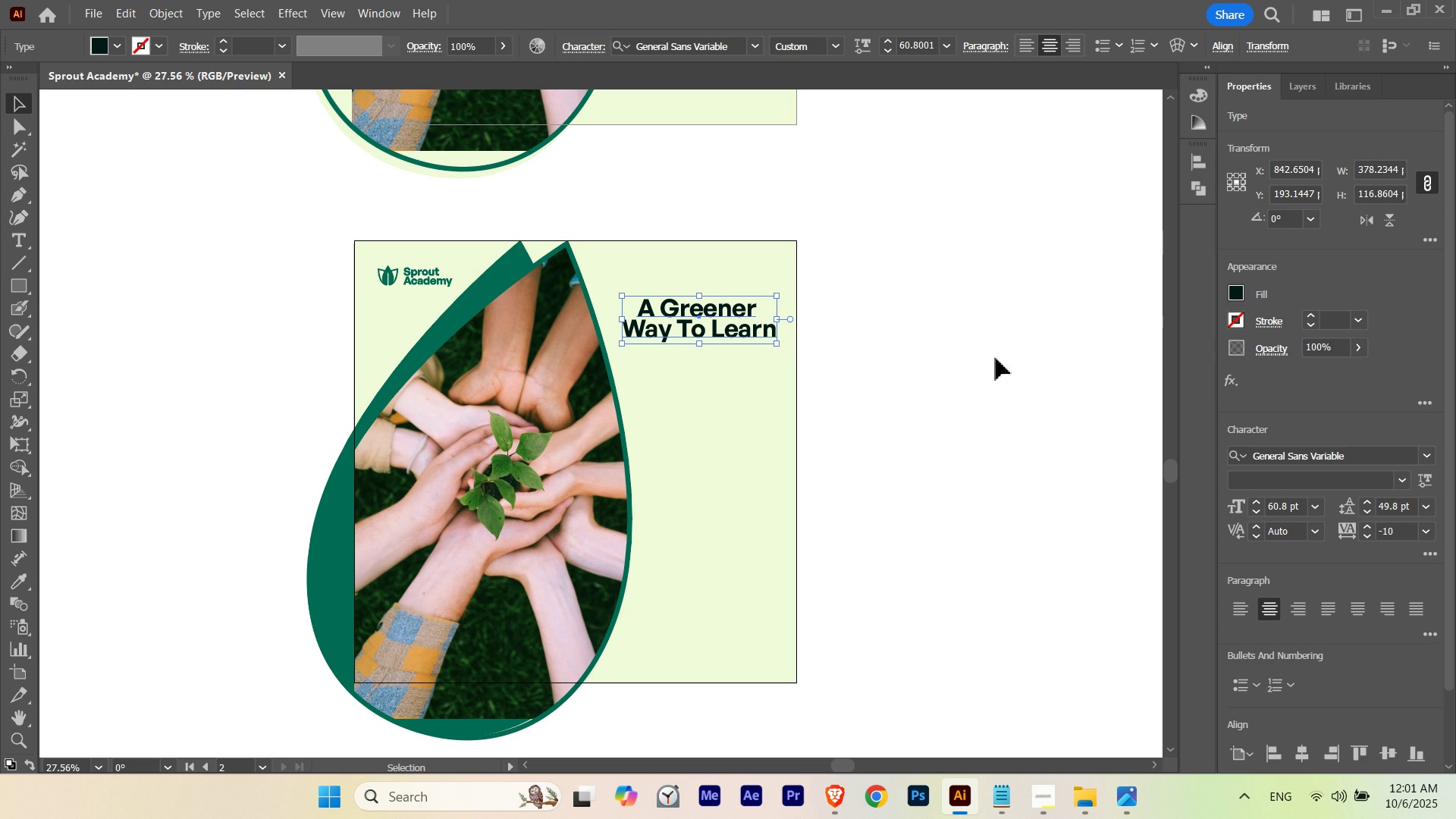 
left_click([996, 358])
 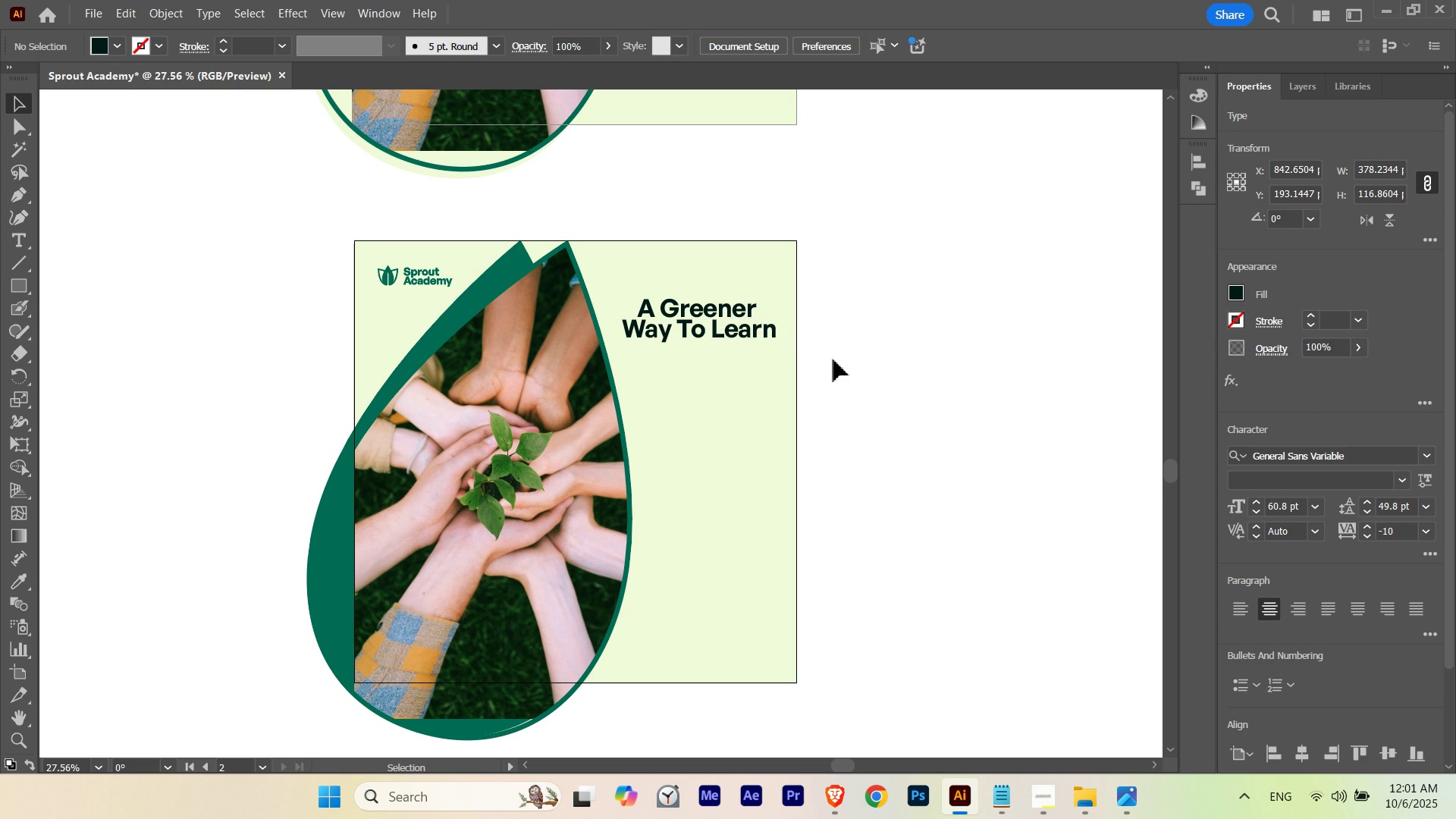 
hold_key(key=Space, duration=1.96)
 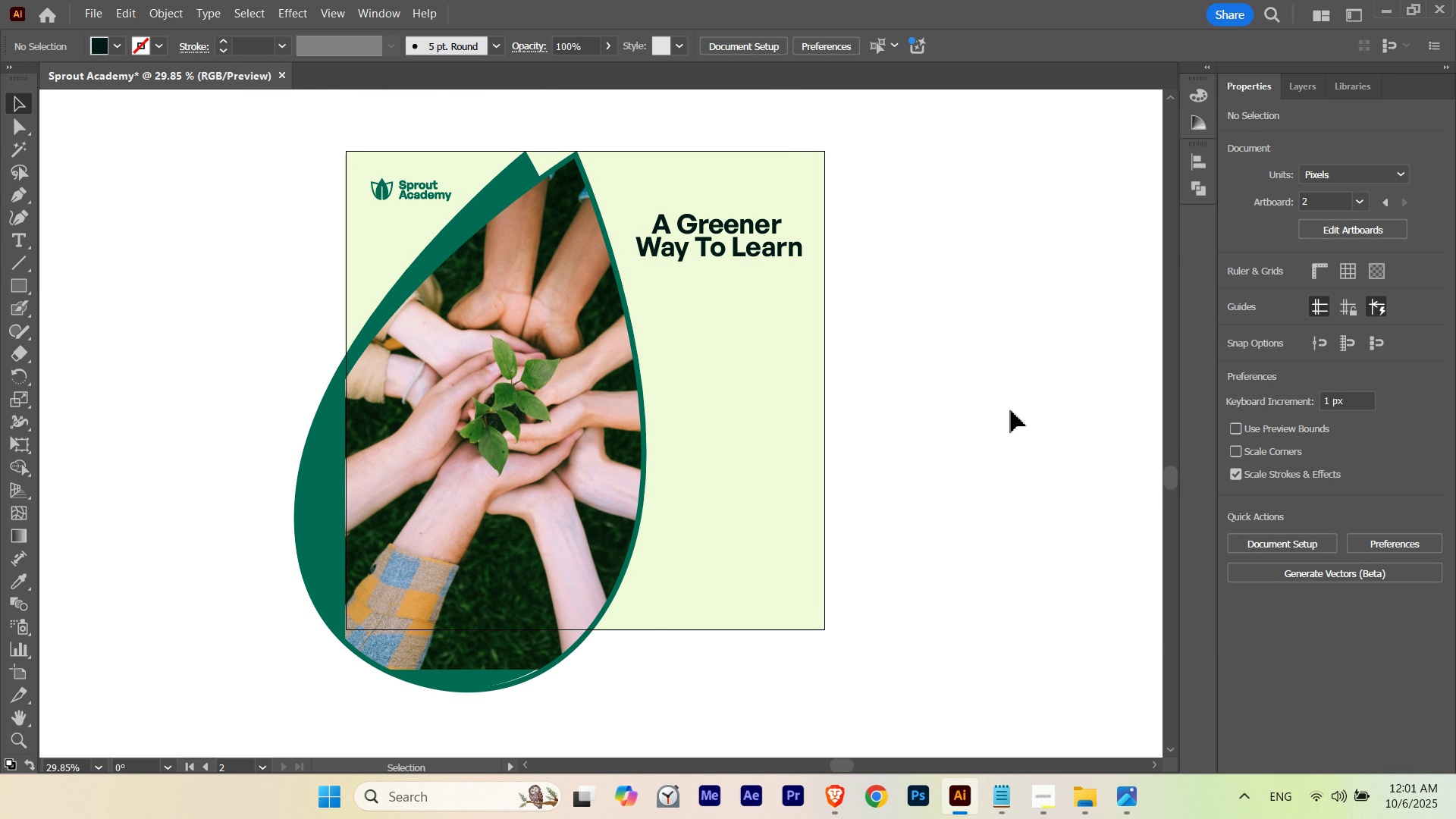 
hold_key(key=ControlLeft, duration=0.81)
 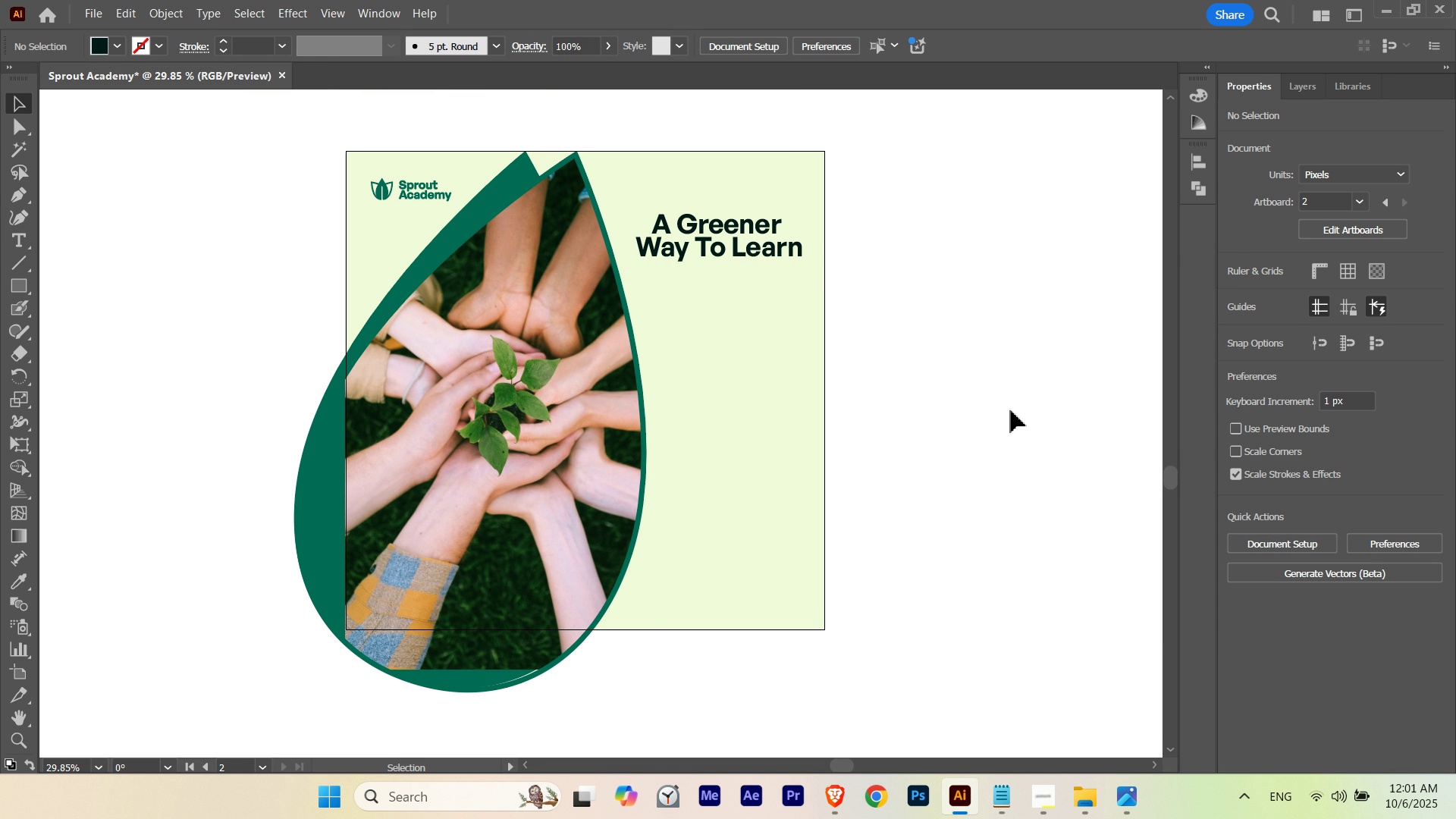 
wait(12.51)
 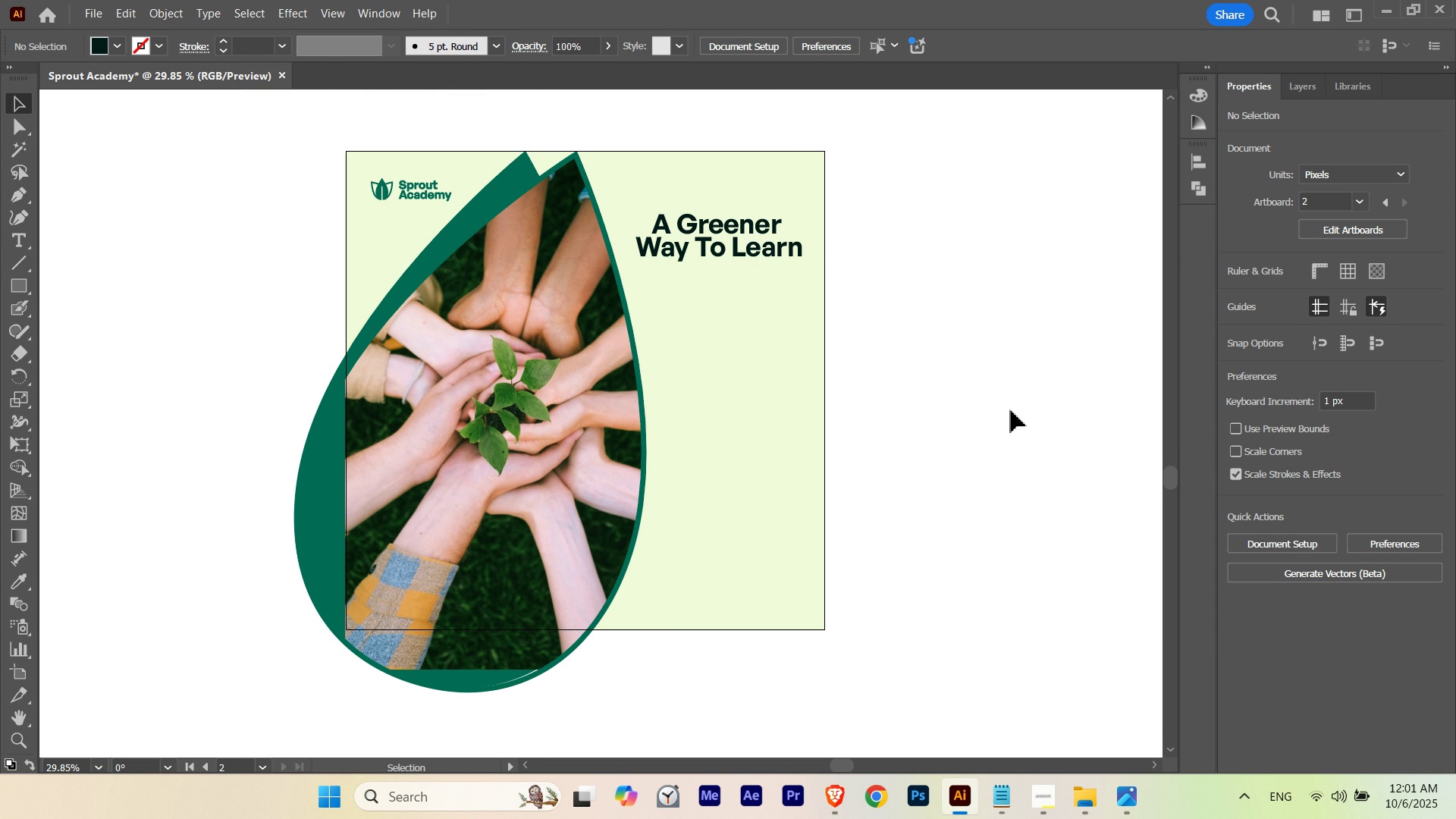 
left_click([512, 414])
 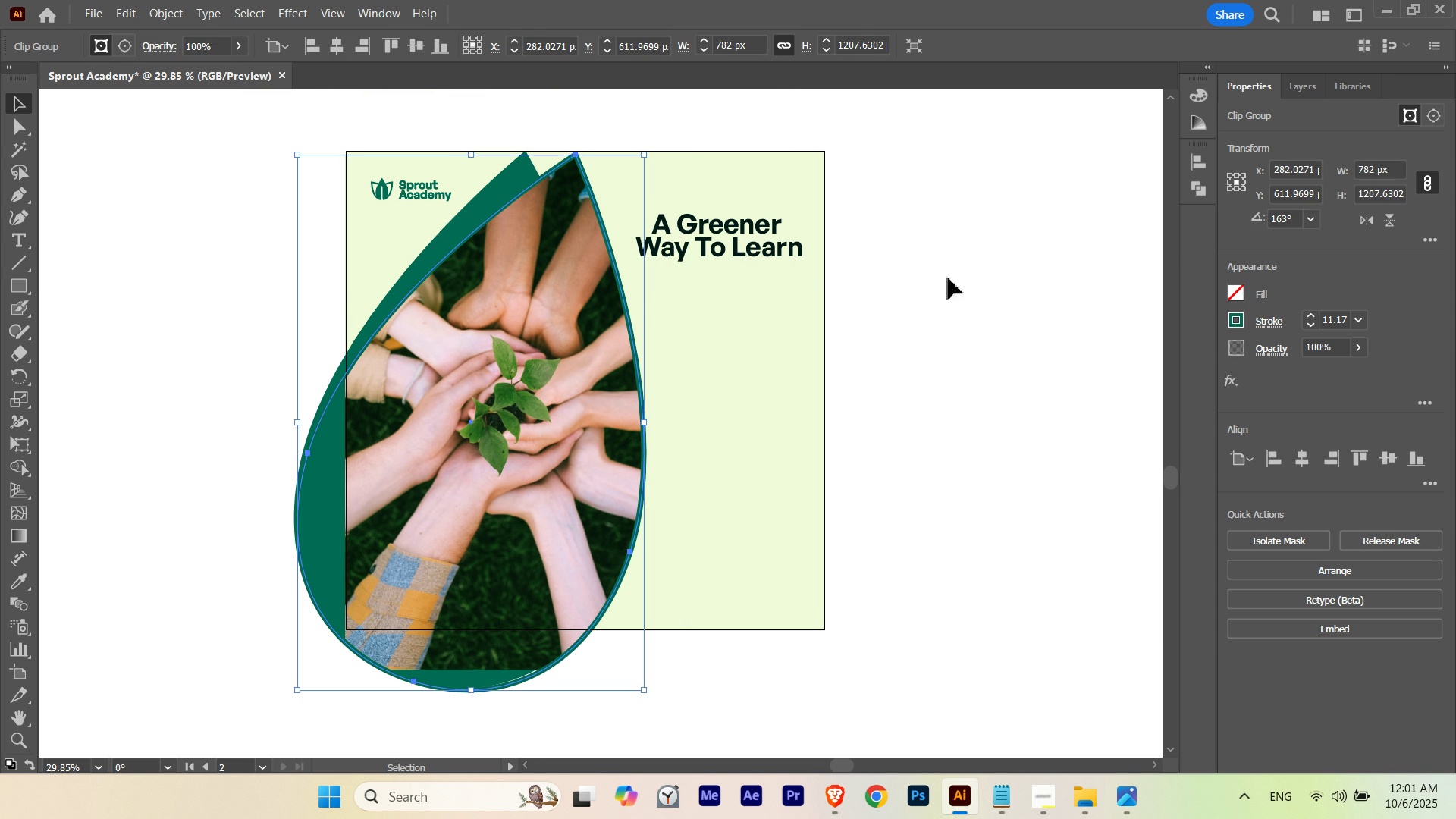 
left_click([1072, 237])
 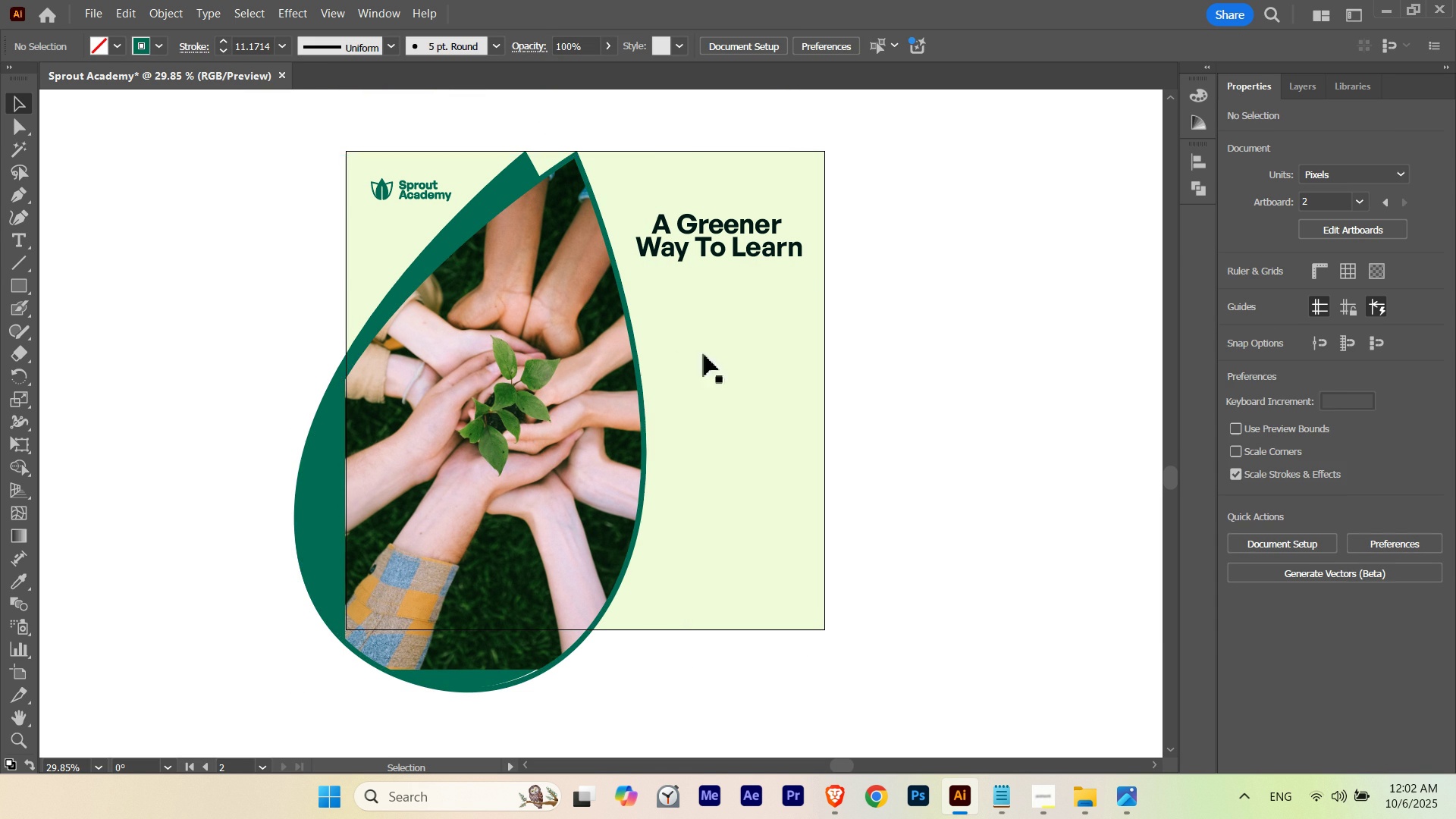 
hold_key(key=Space, duration=1.24)
 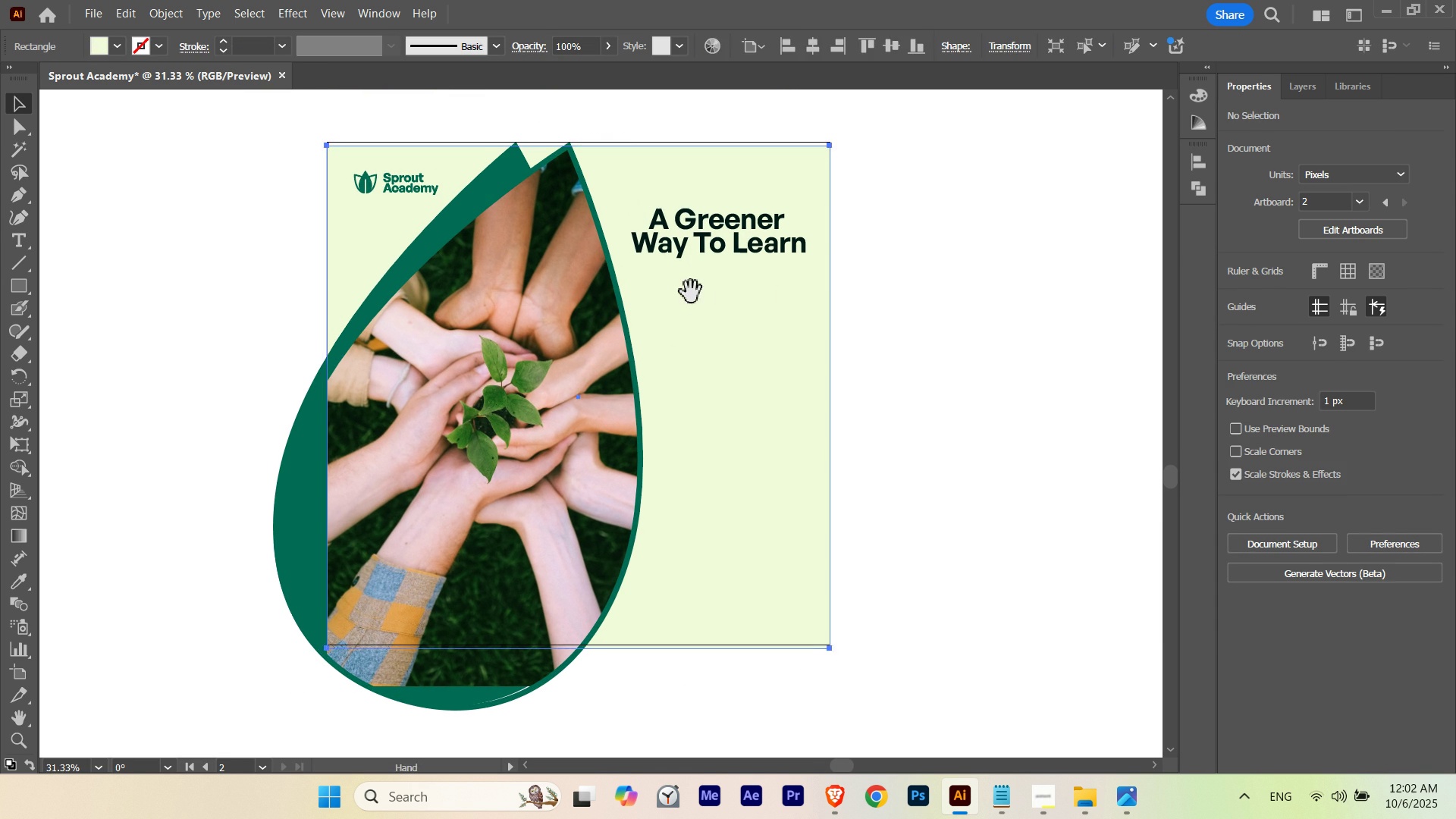 
hold_key(key=ControlLeft, duration=0.67)
 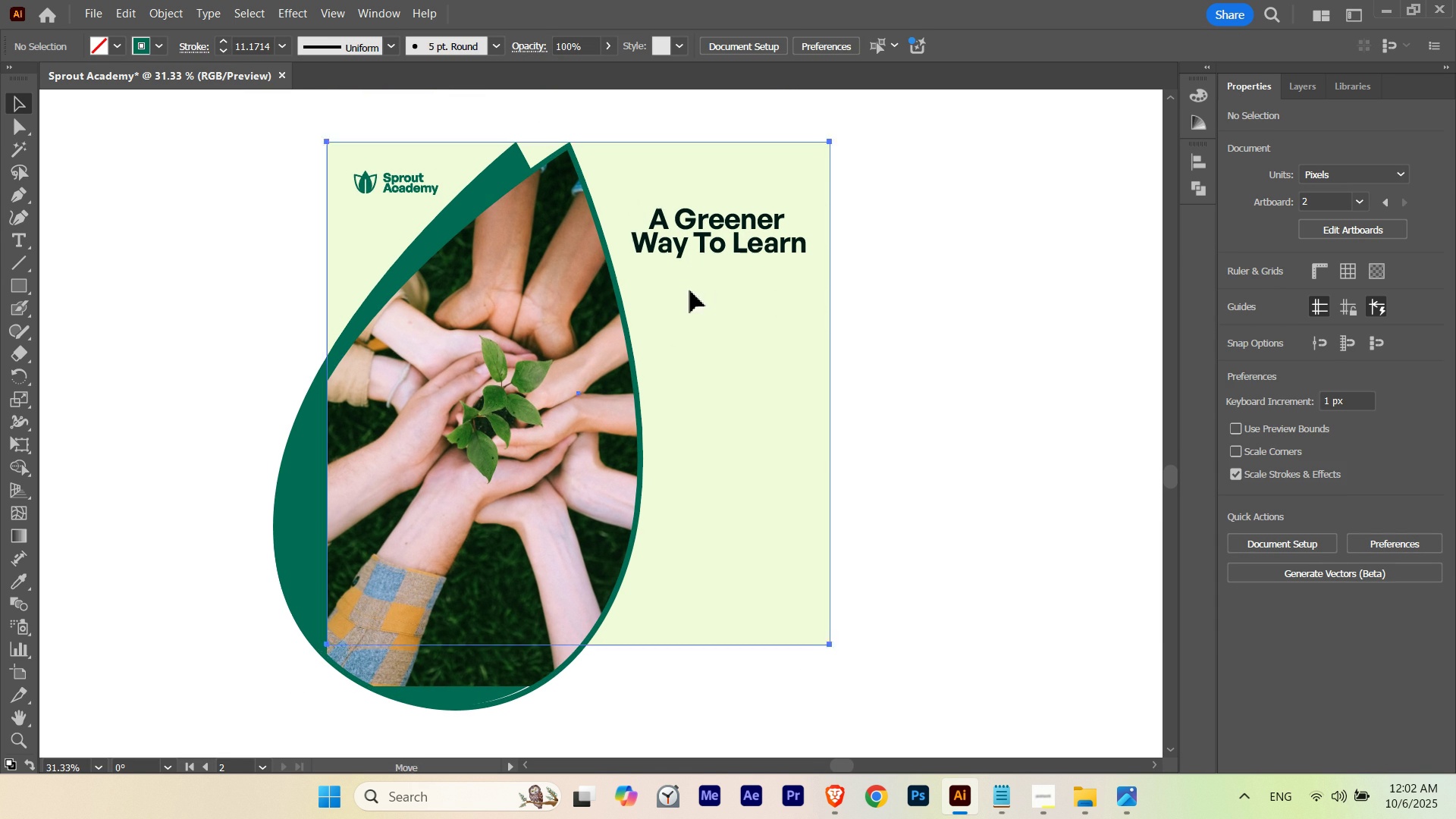 
hold_key(key=Space, duration=0.5)
 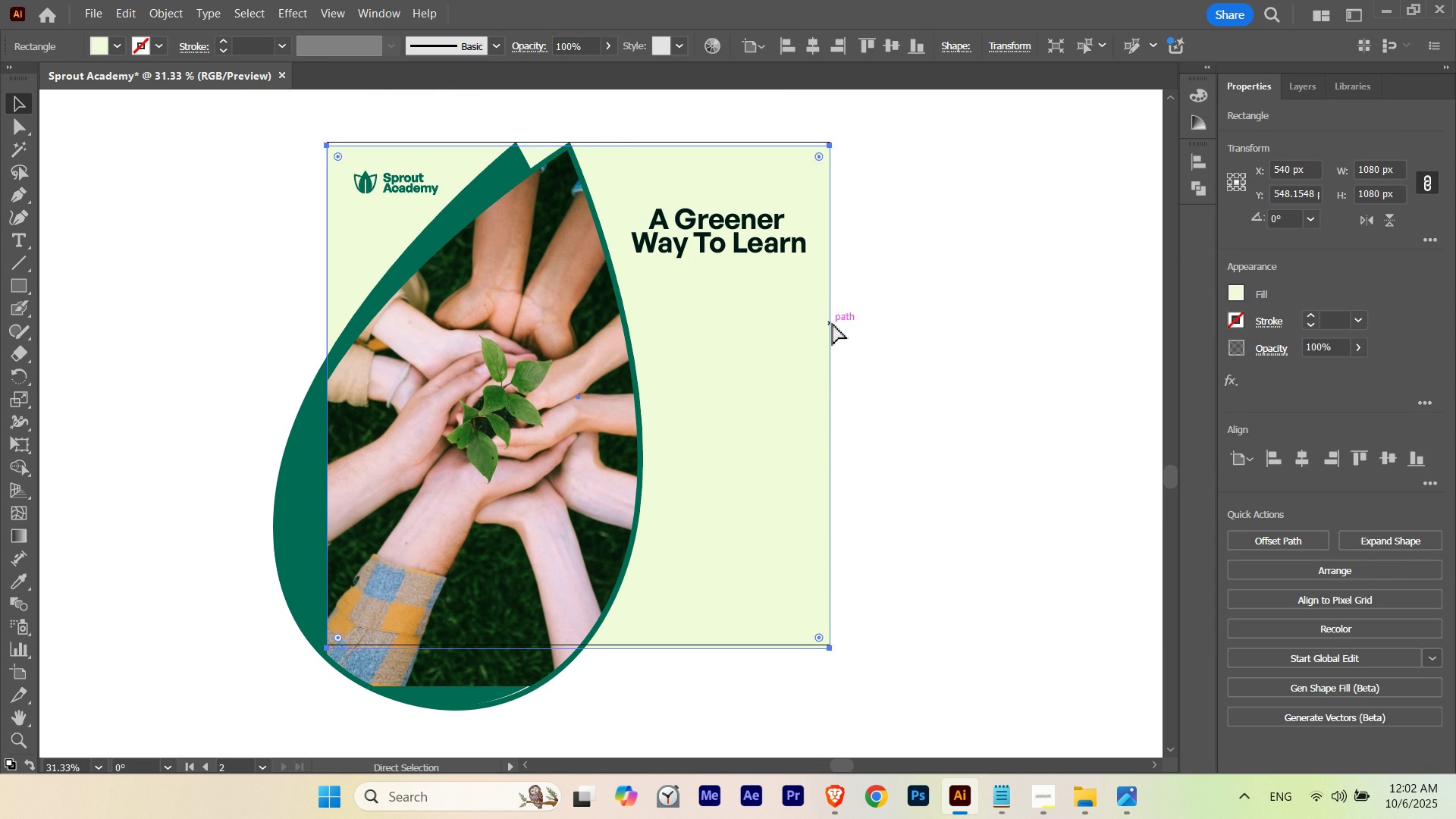 
key(Control+ControlLeft)
 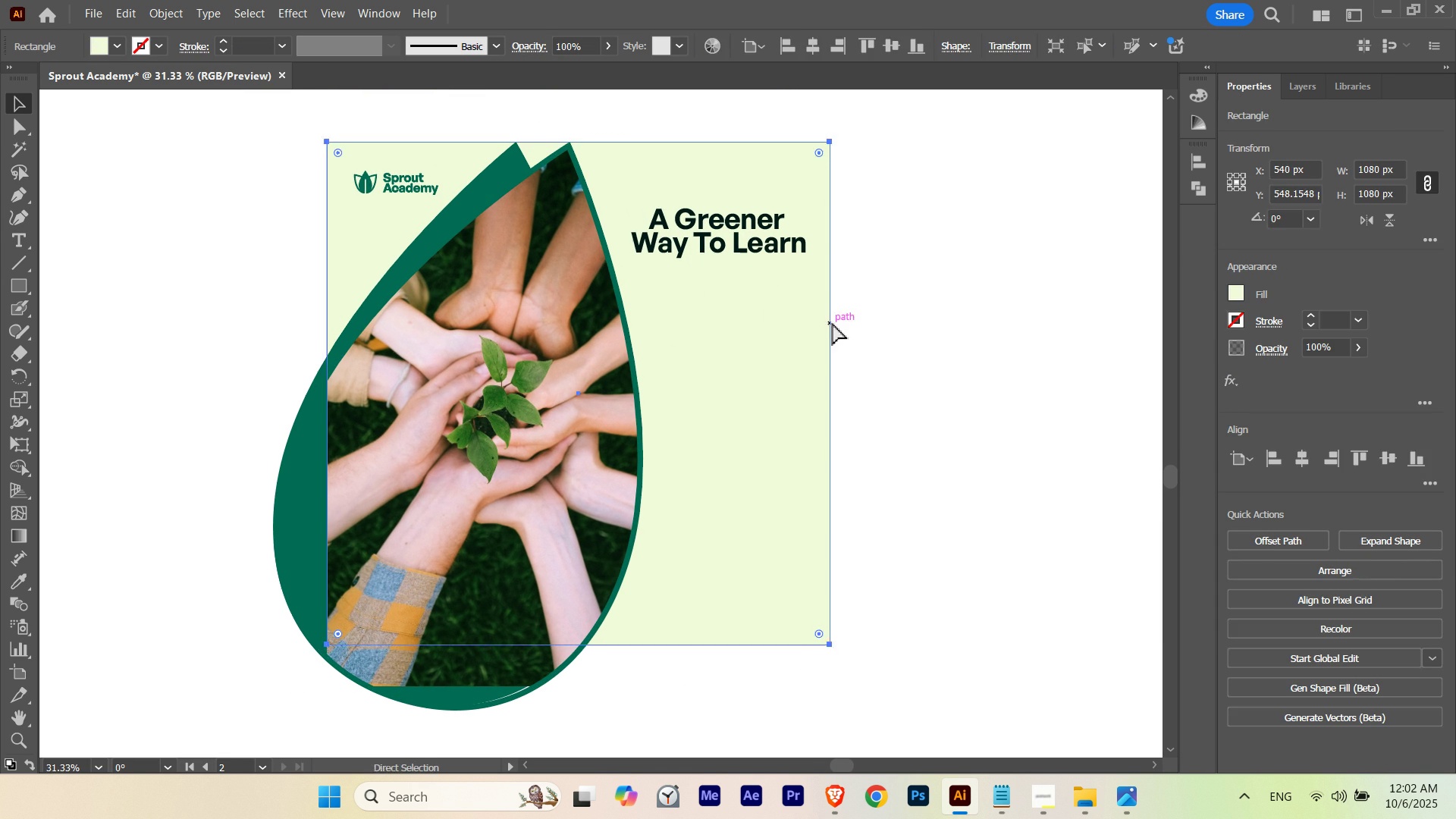 
key(Control+Z)
 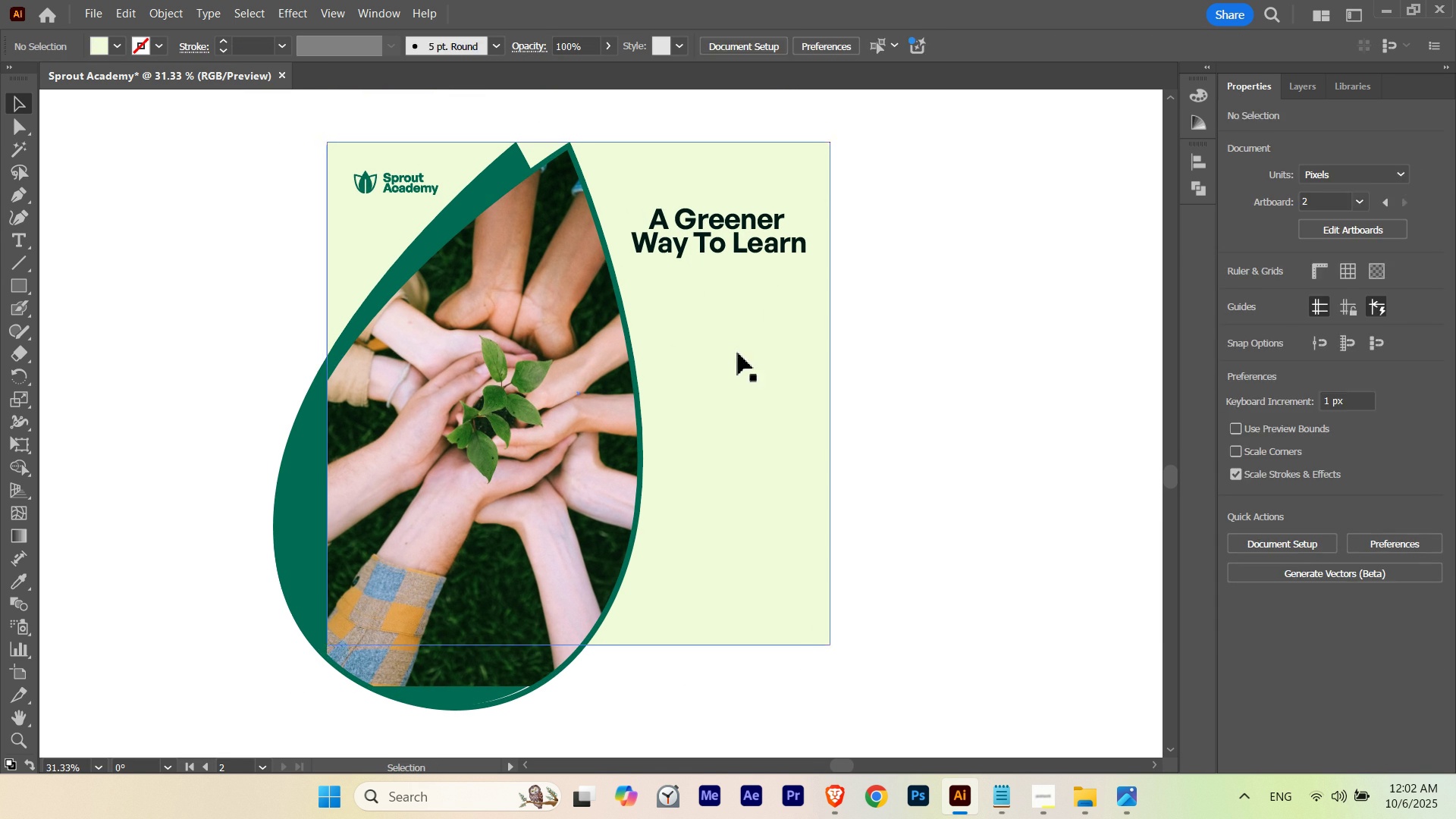 
double_click([738, 353])
 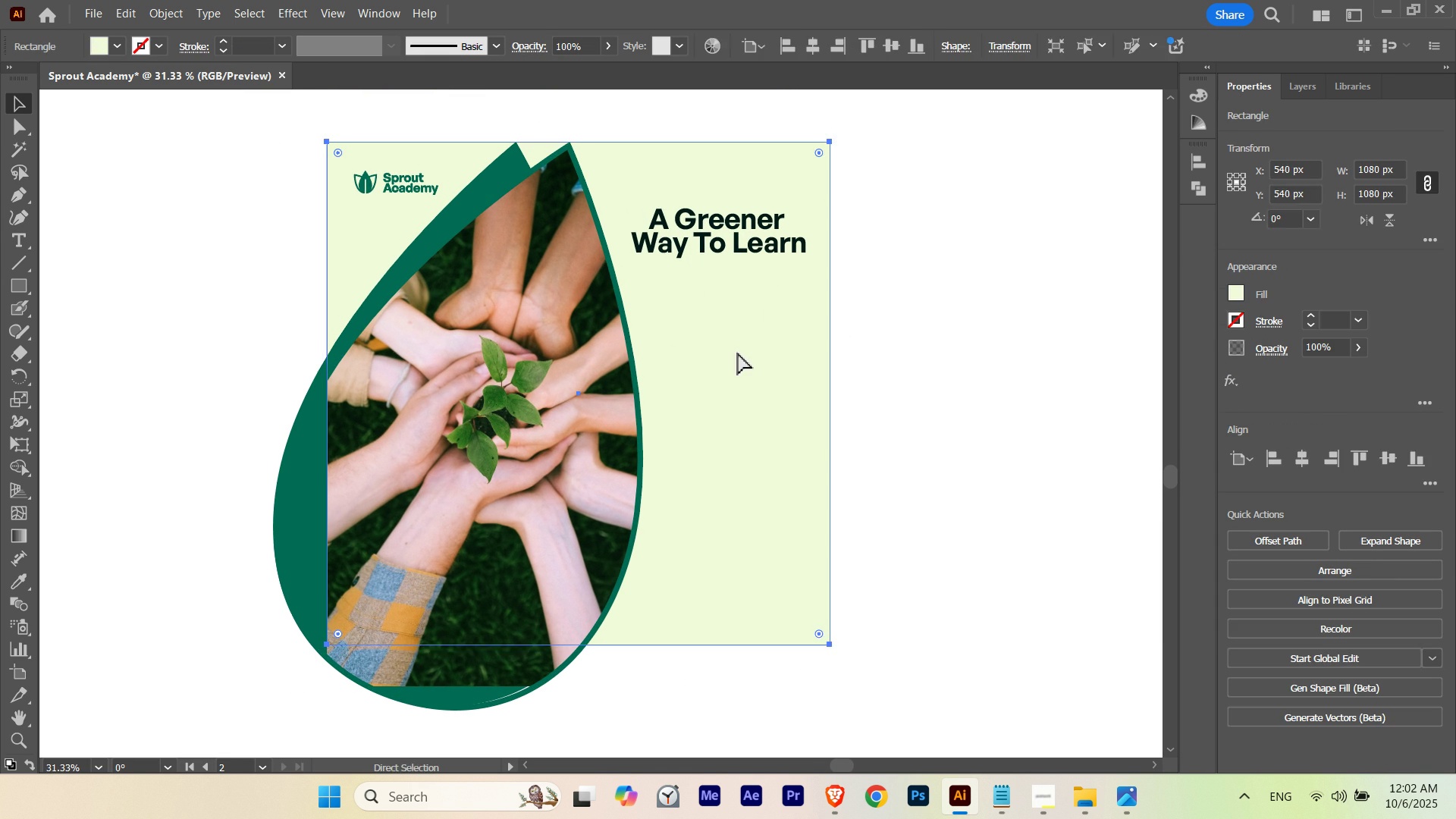 
key(Control+2)
 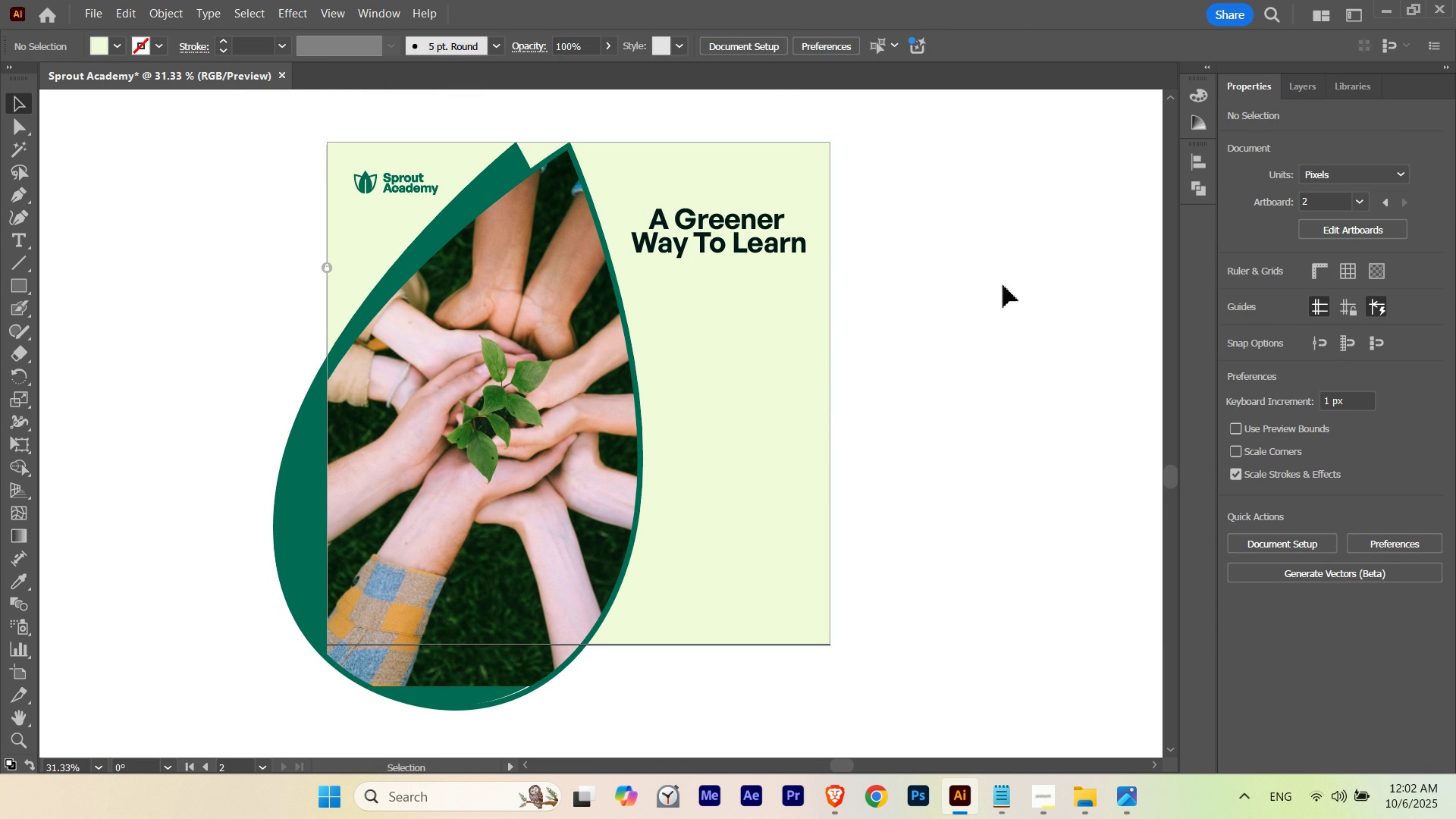 
left_click([1003, 285])
 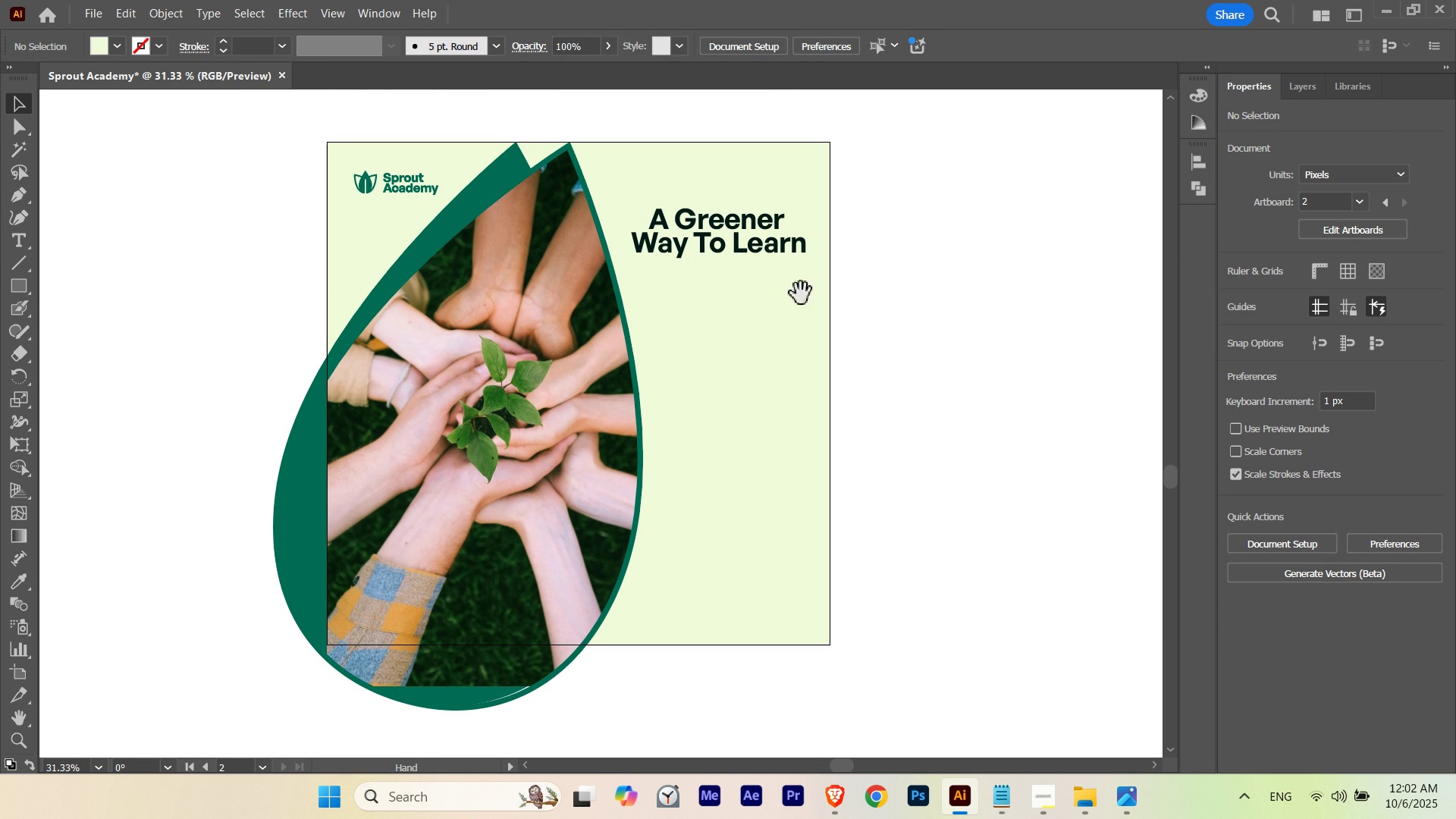 
hold_key(key=Space, duration=0.41)
 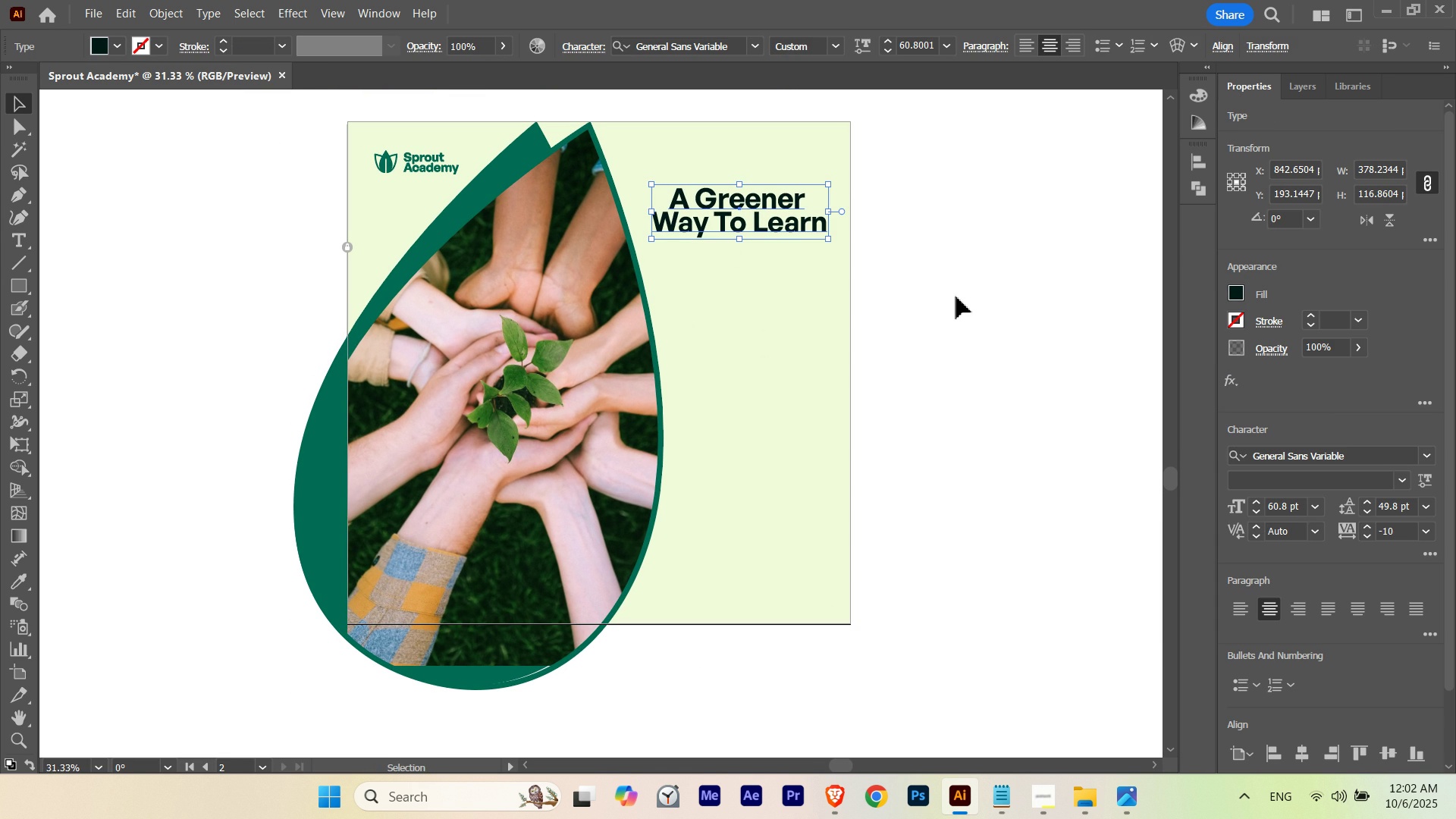 
key(Control+ControlLeft)
 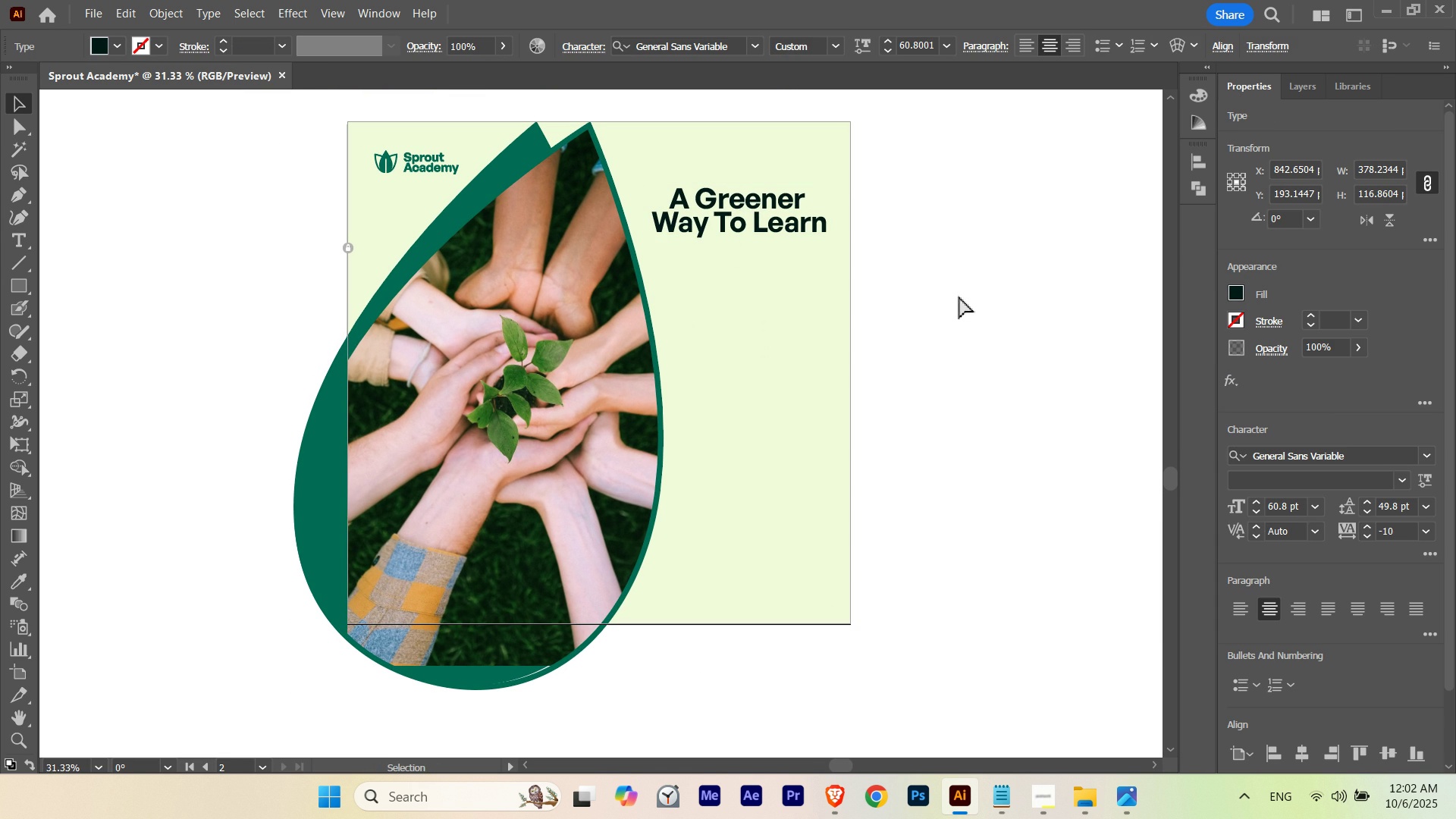 
key(Control+H)
 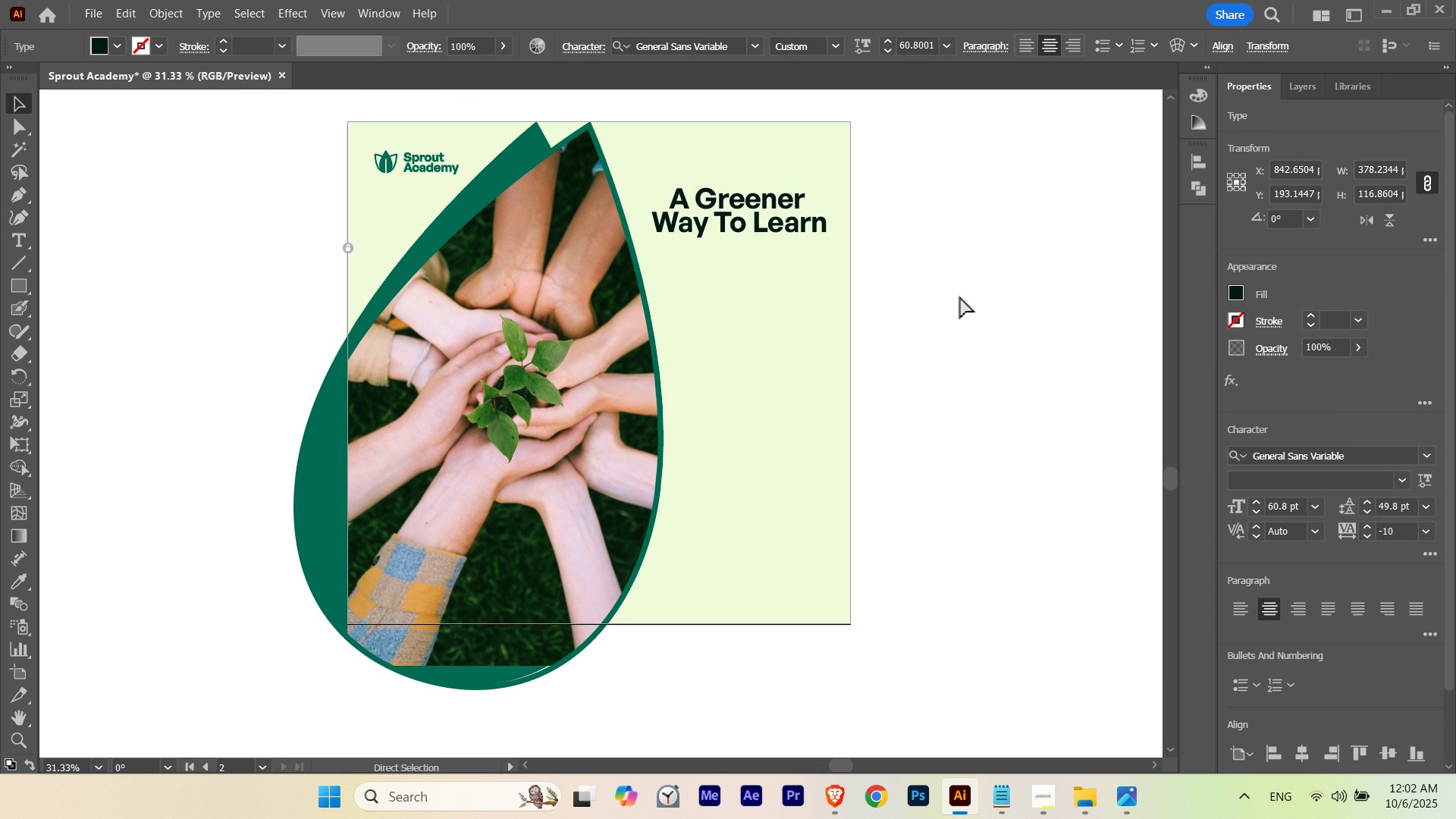 
key(Control+Shift+B)
 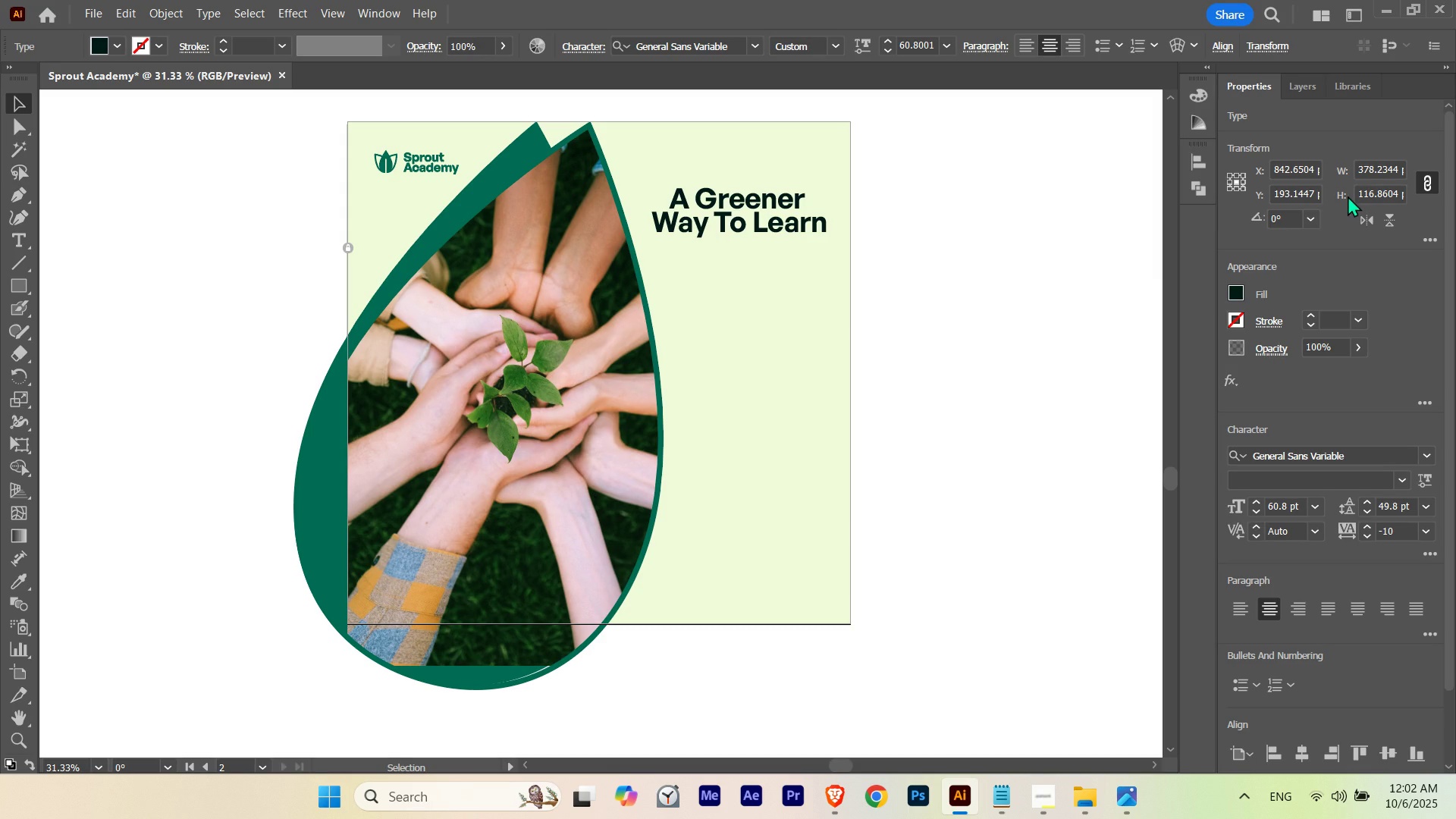 
hold_key(key=ShiftLeft, duration=3.56)
scroll: coordinate [1367, 170], scroll_direction: down, amount: 2.0
 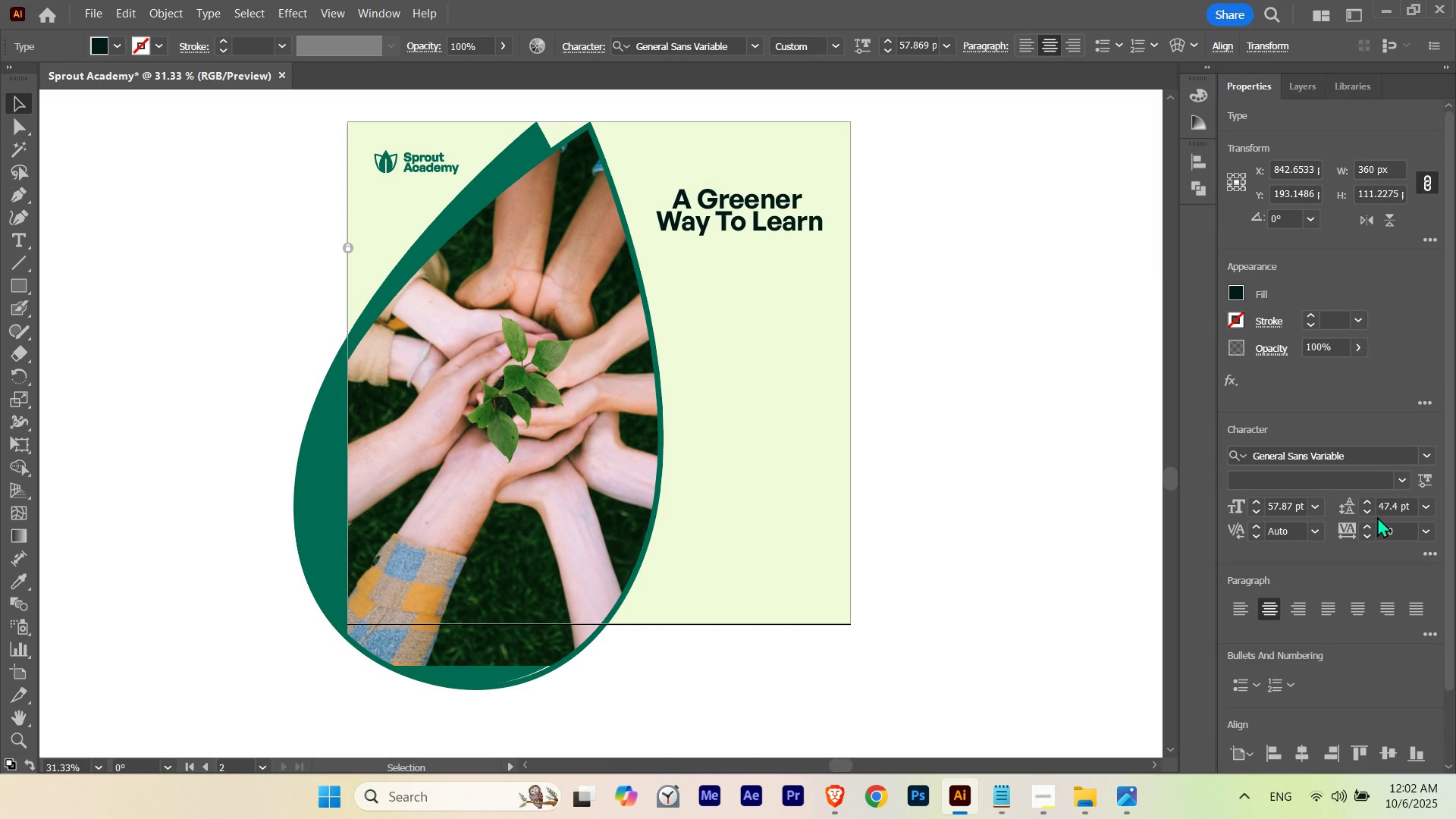 
scroll: coordinate [1392, 505], scroll_direction: up, amount: 2.0
 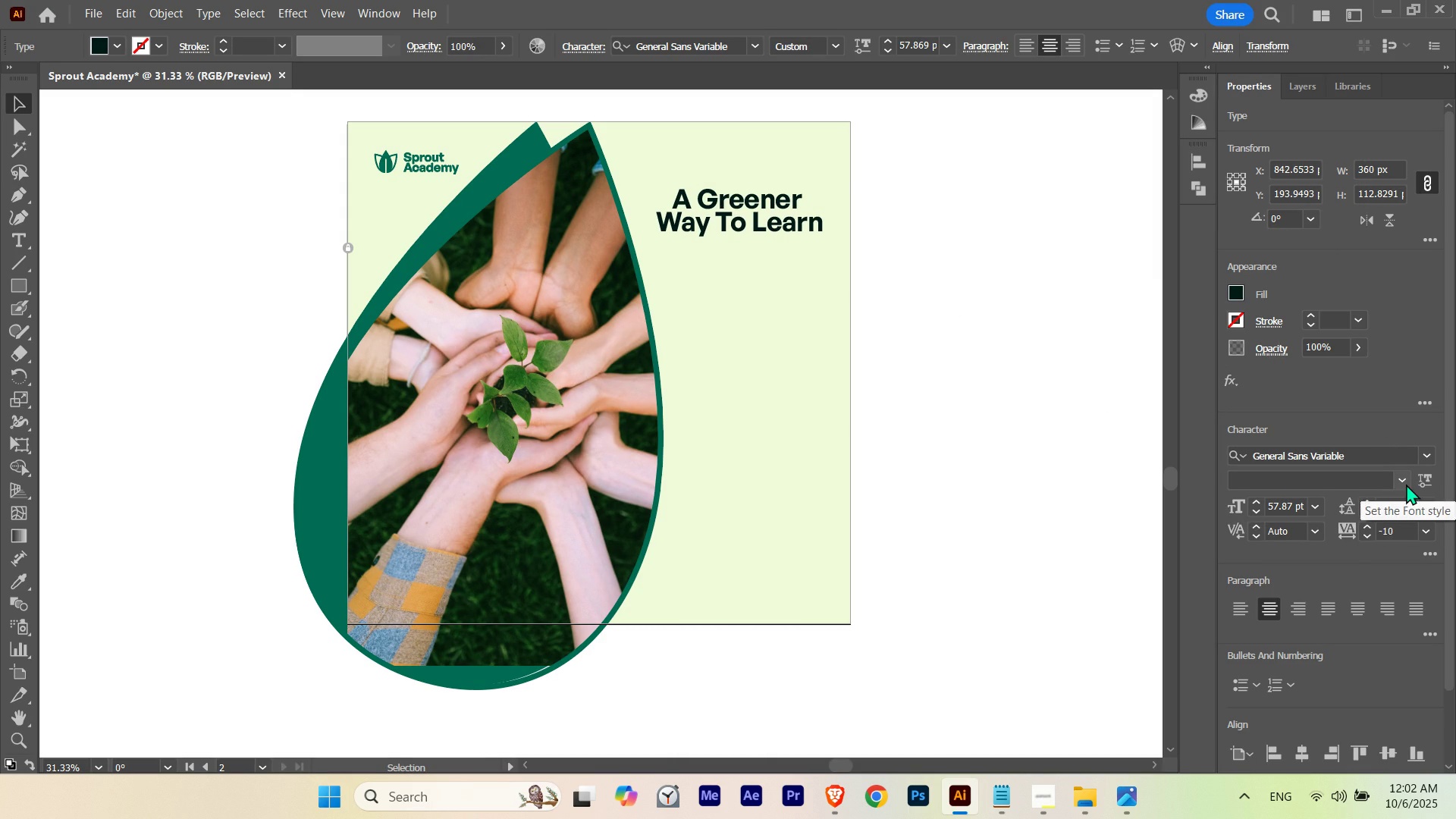 
left_click([1405, 482])
 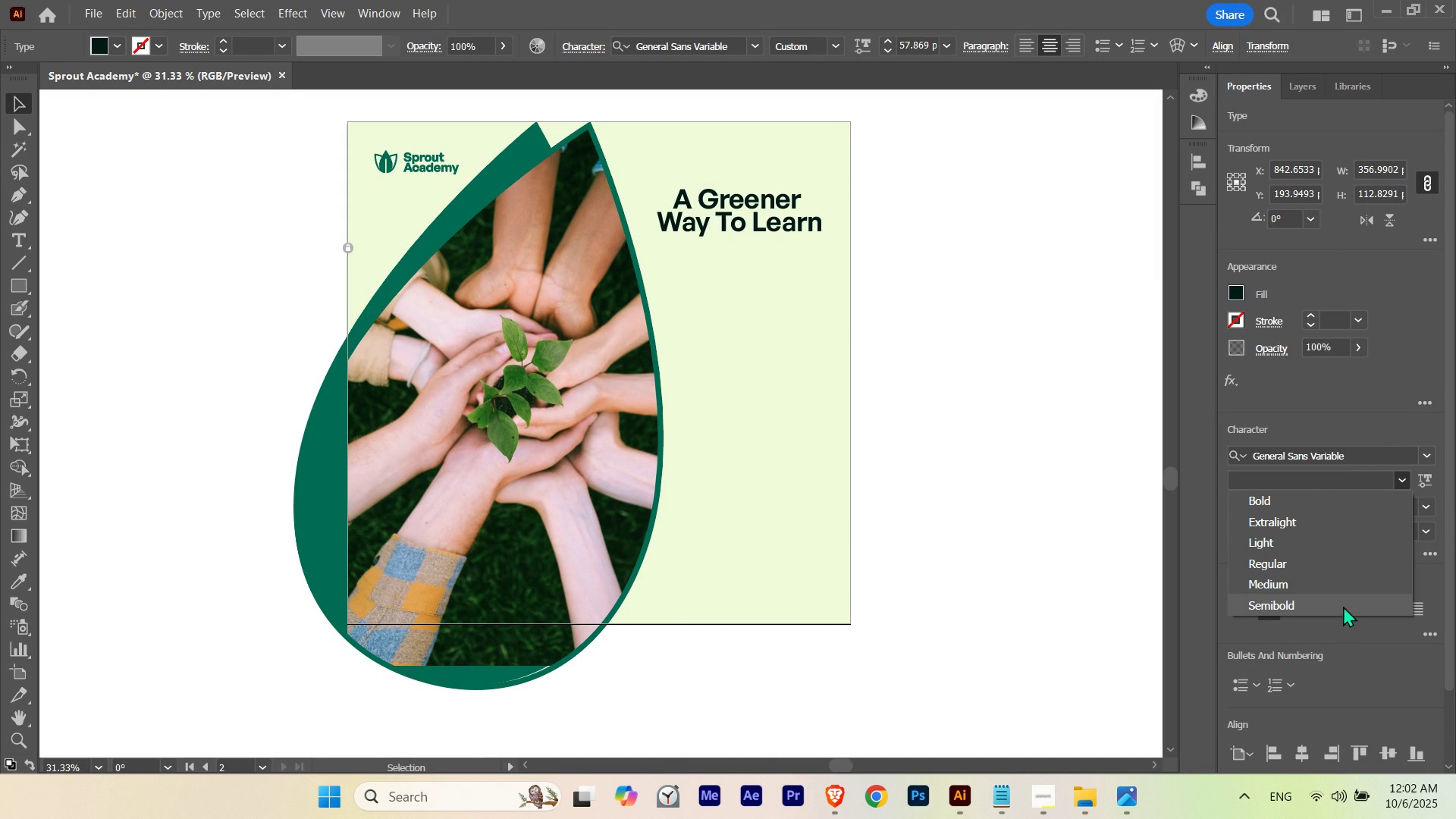 
mouse_move([1326, 587])
 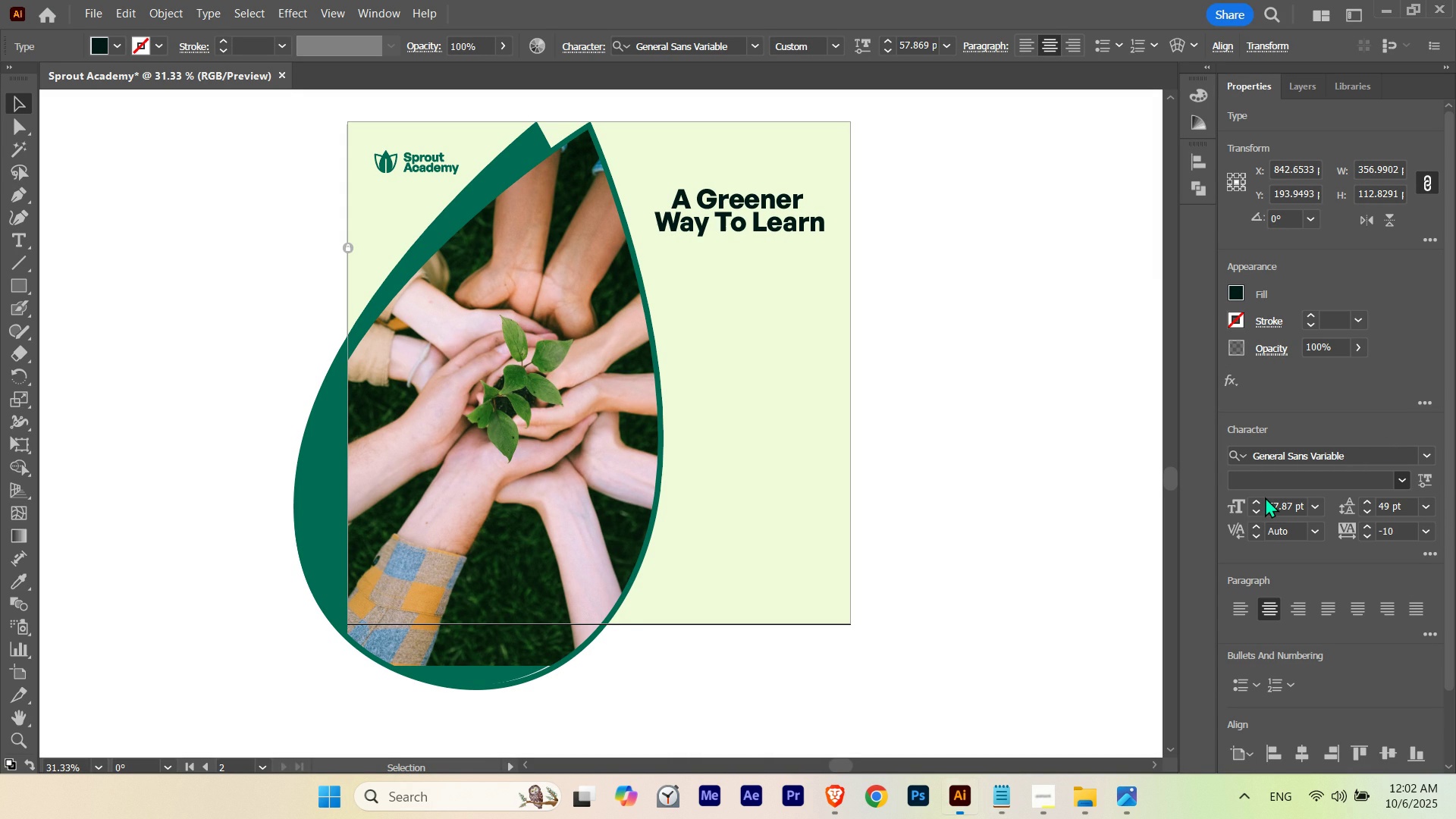 
left_click([1266, 497])
 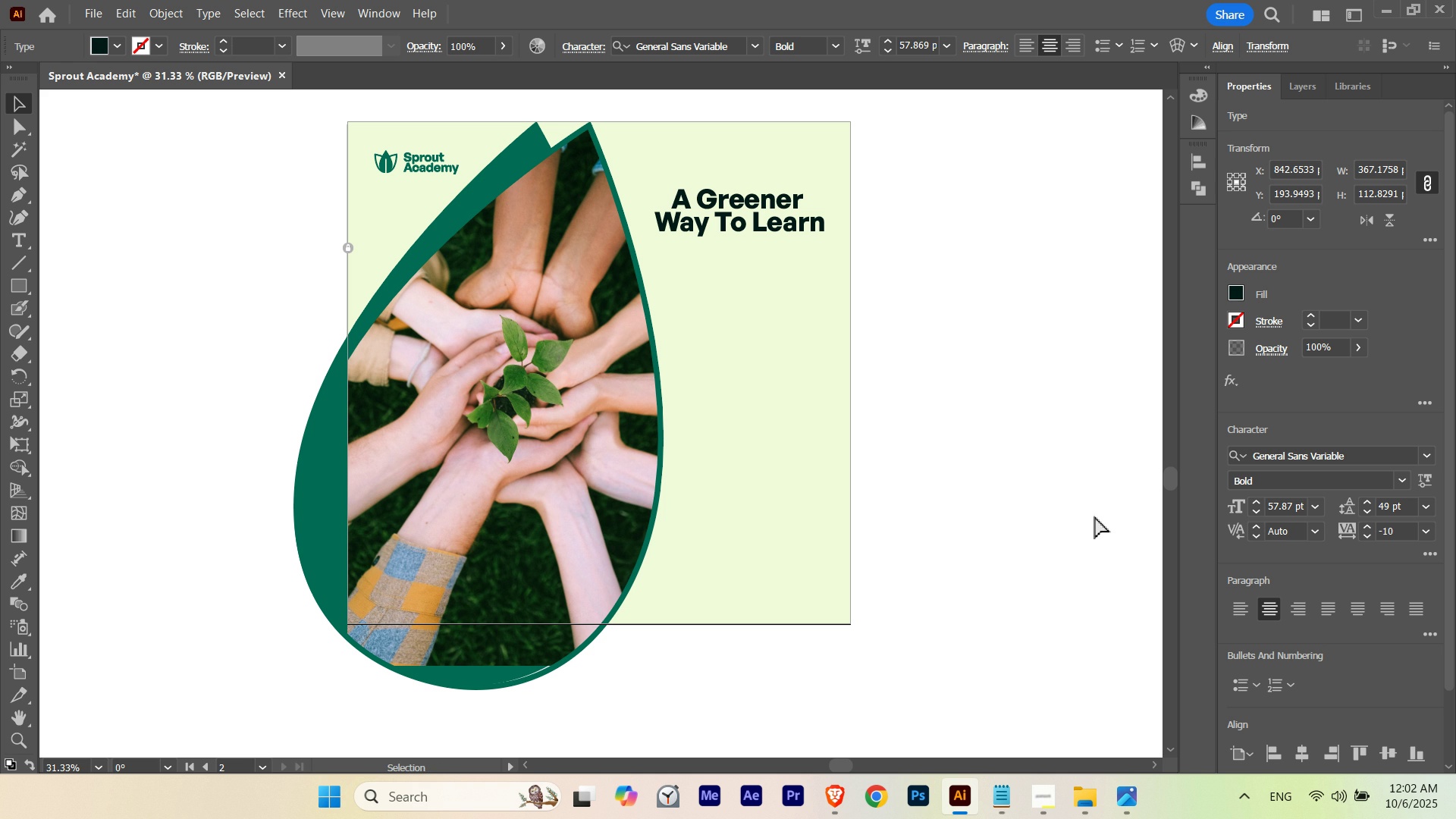 
key(Control+Z)
 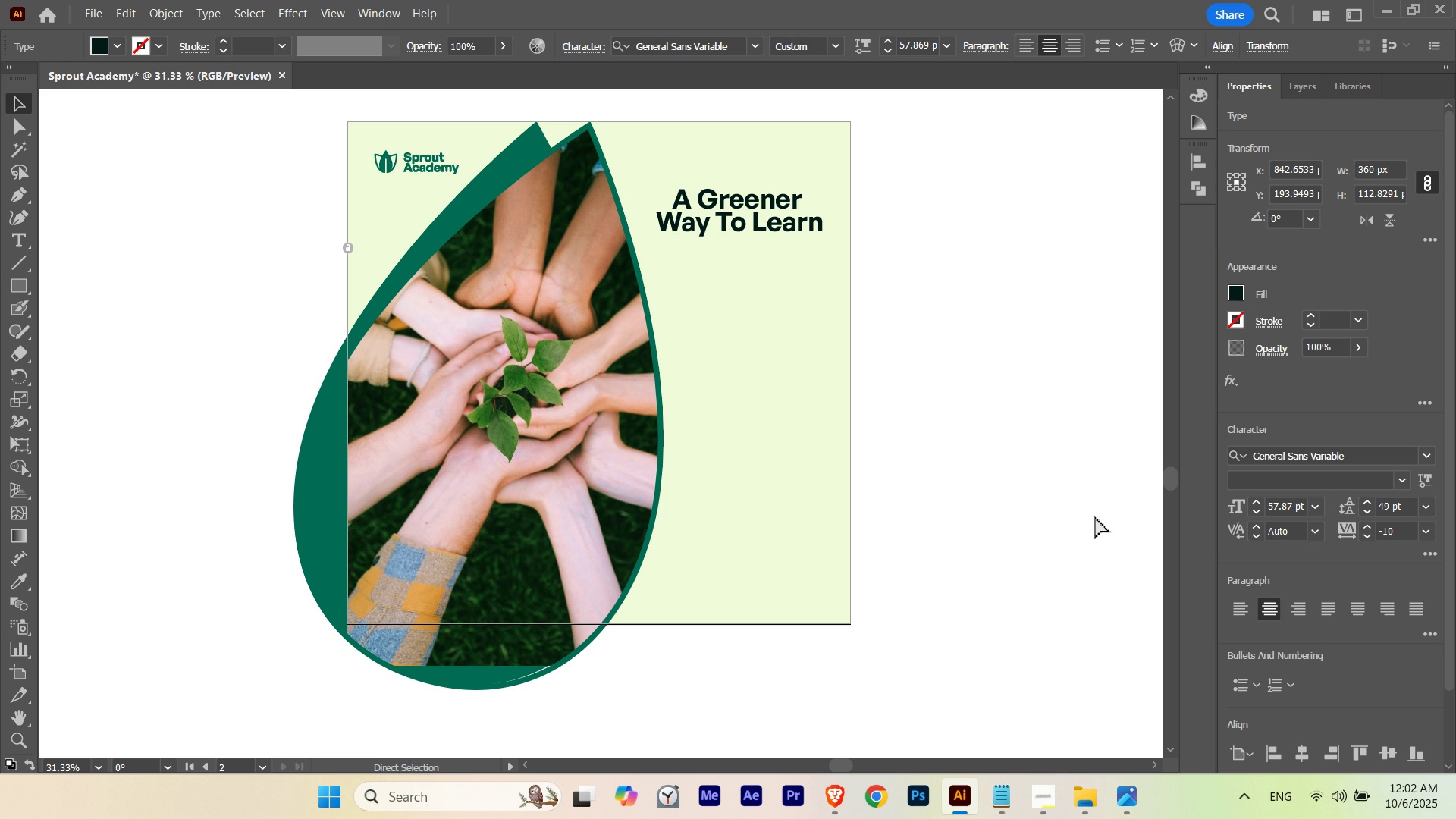 
key(Control+Shift+Z)
 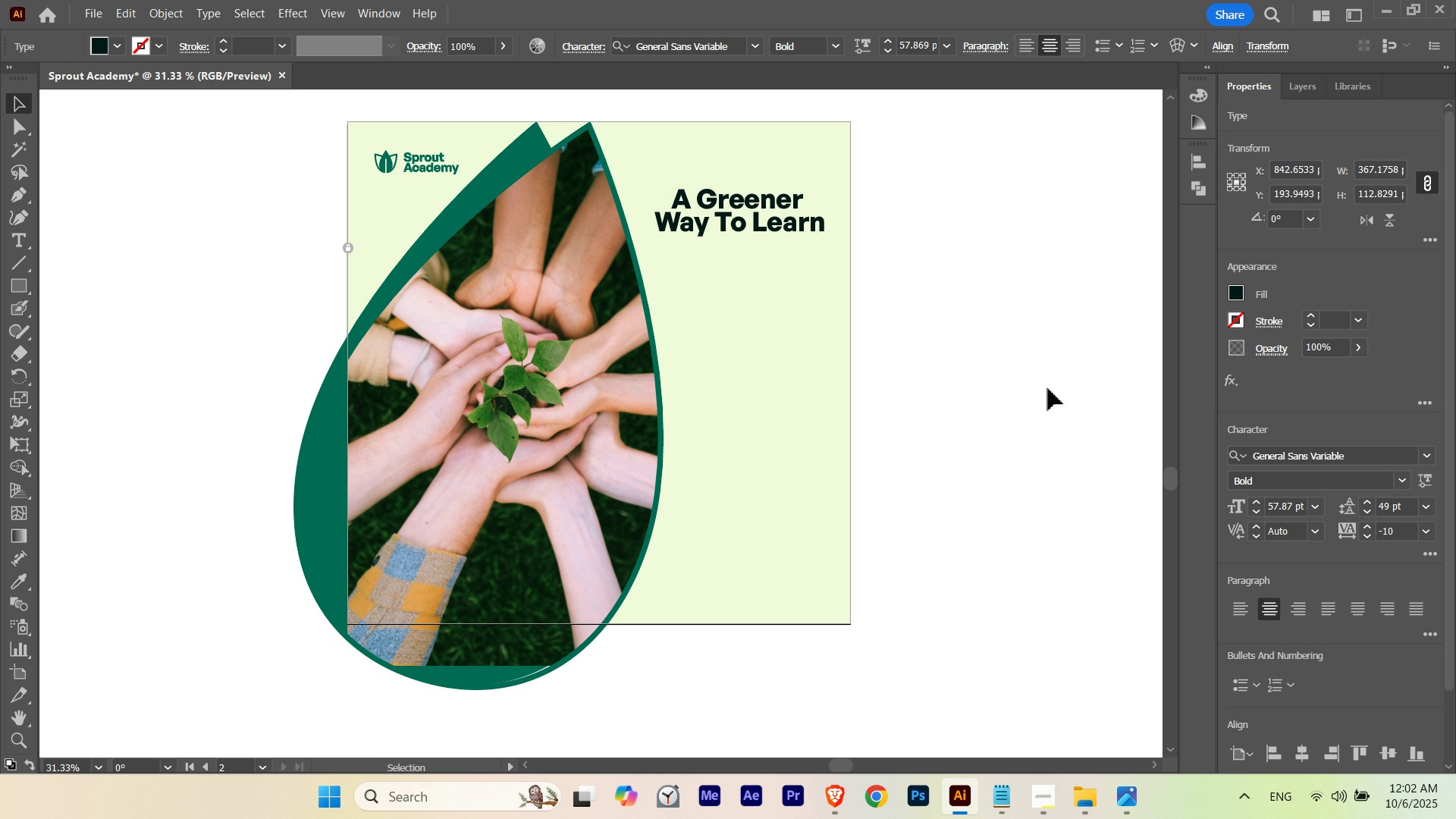 
left_click([1048, 387])
 